 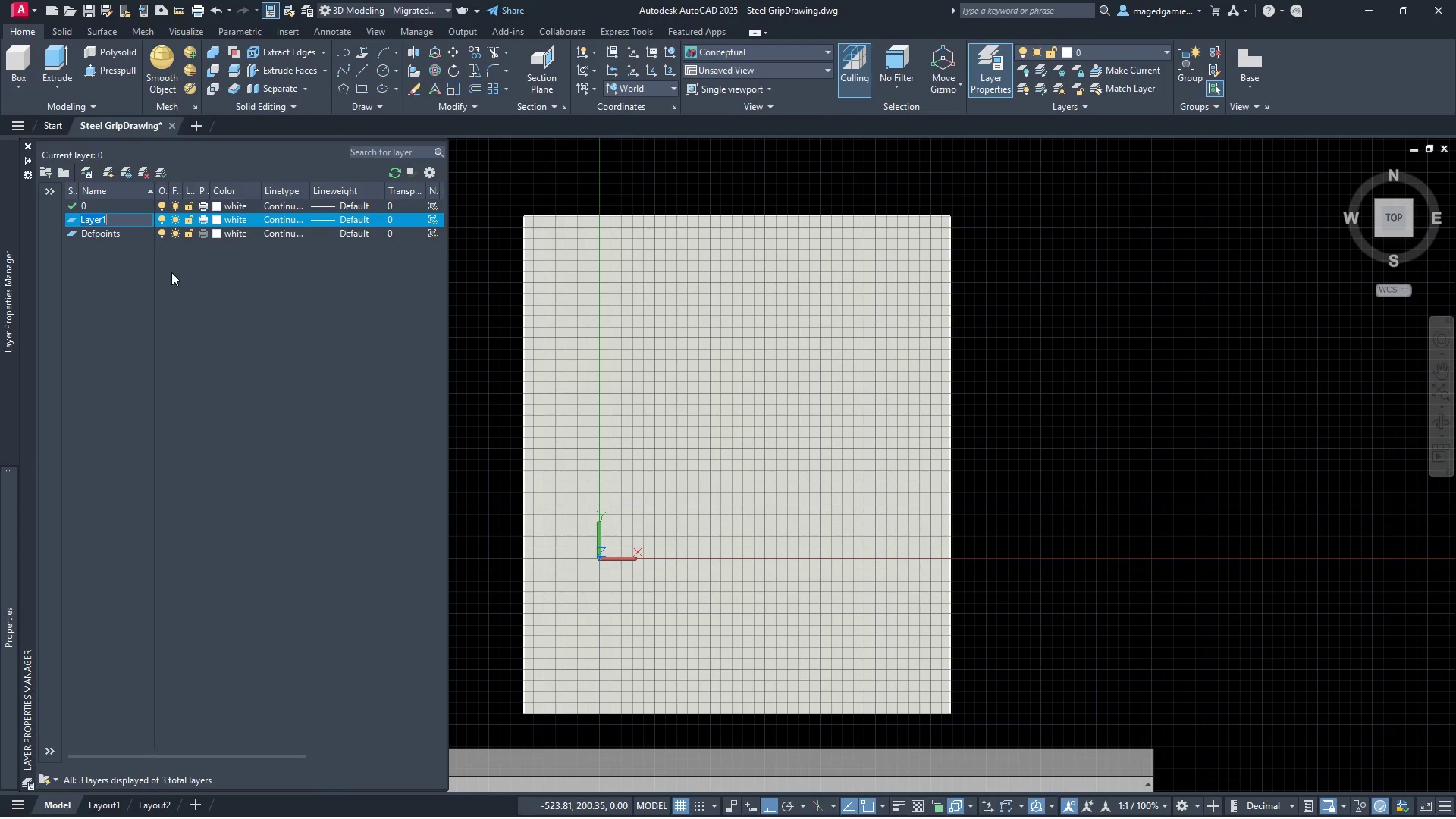 
type(Plate)
 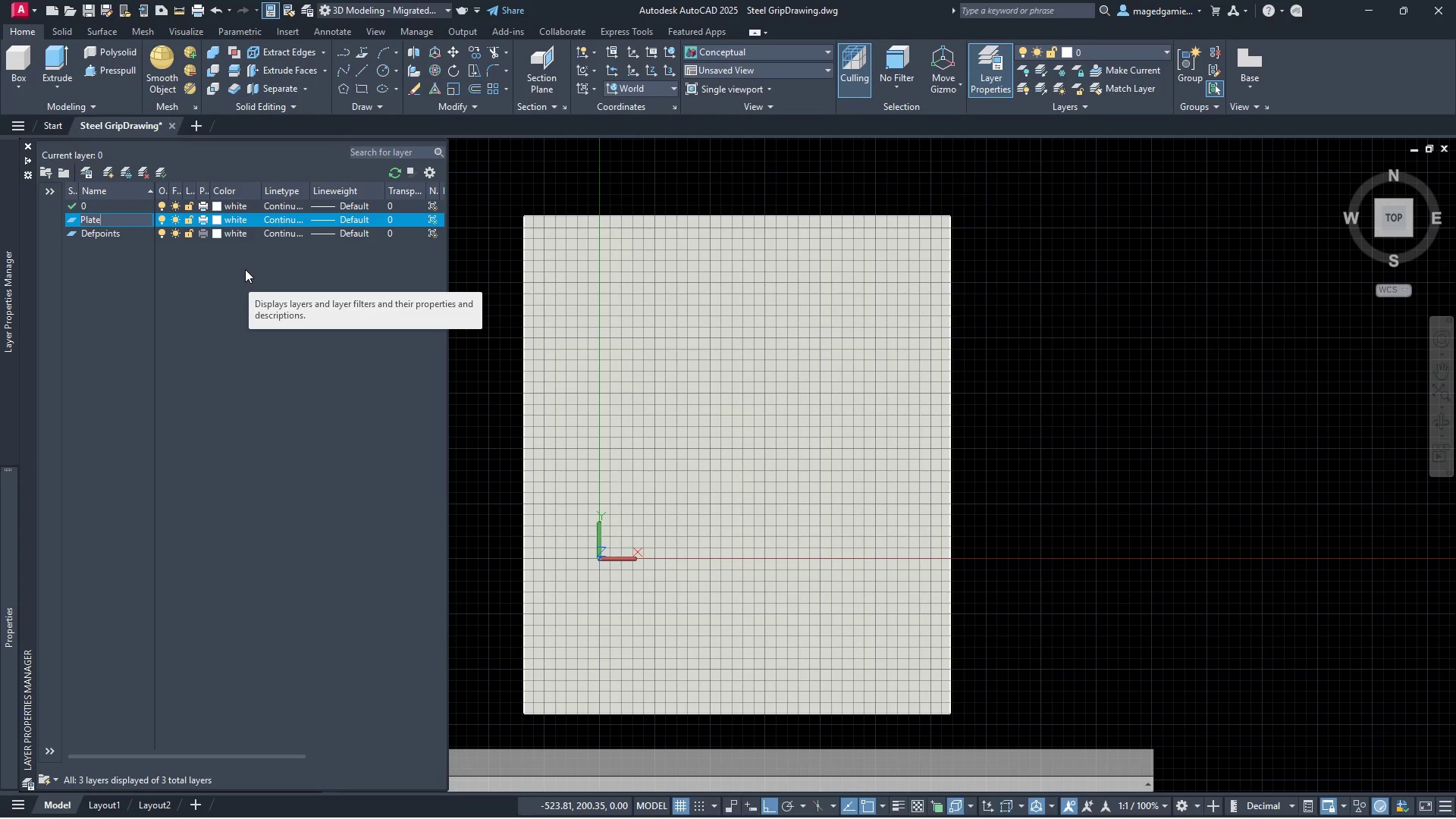 
key(Enter)
 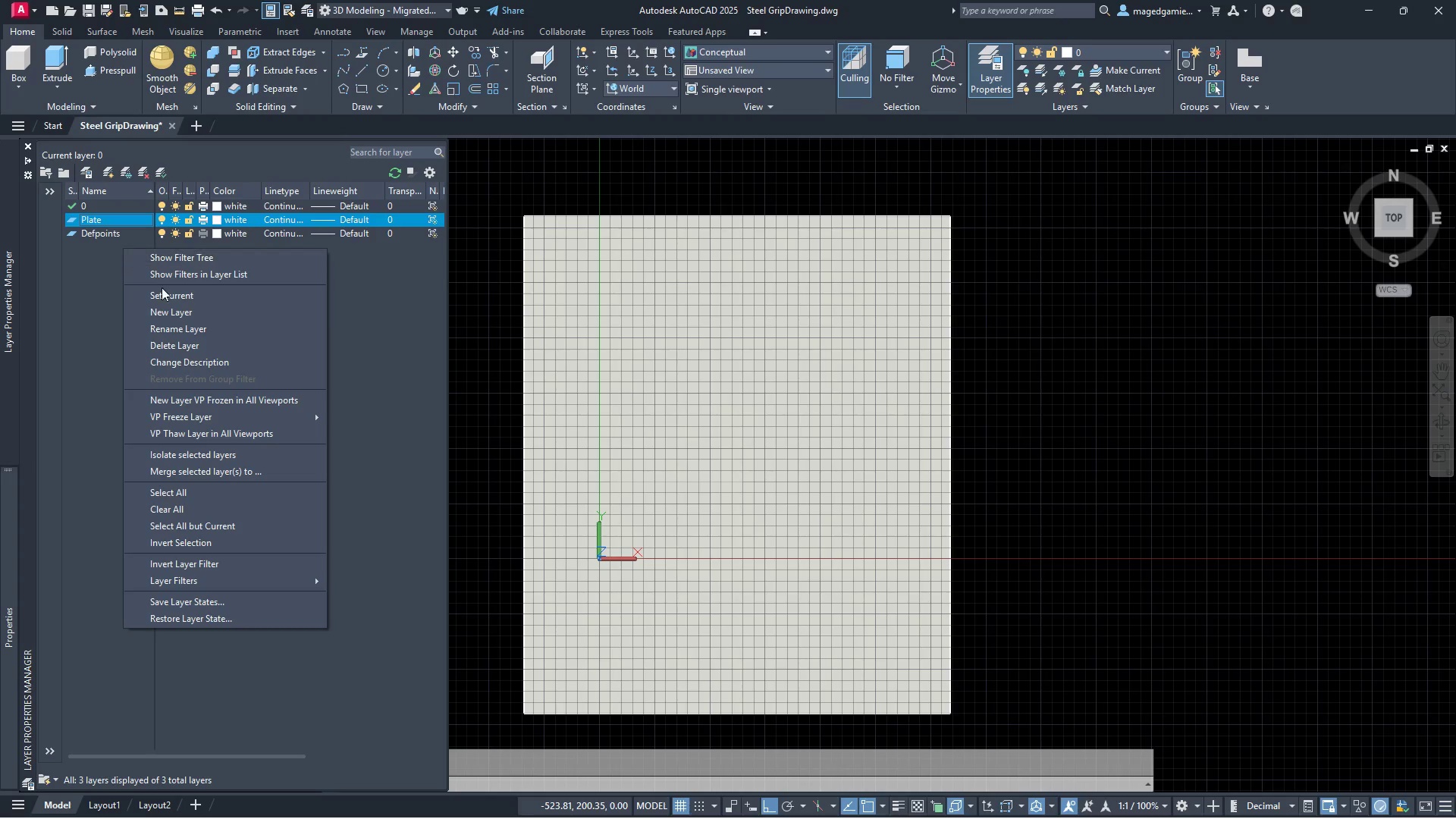 
left_click([184, 310])
 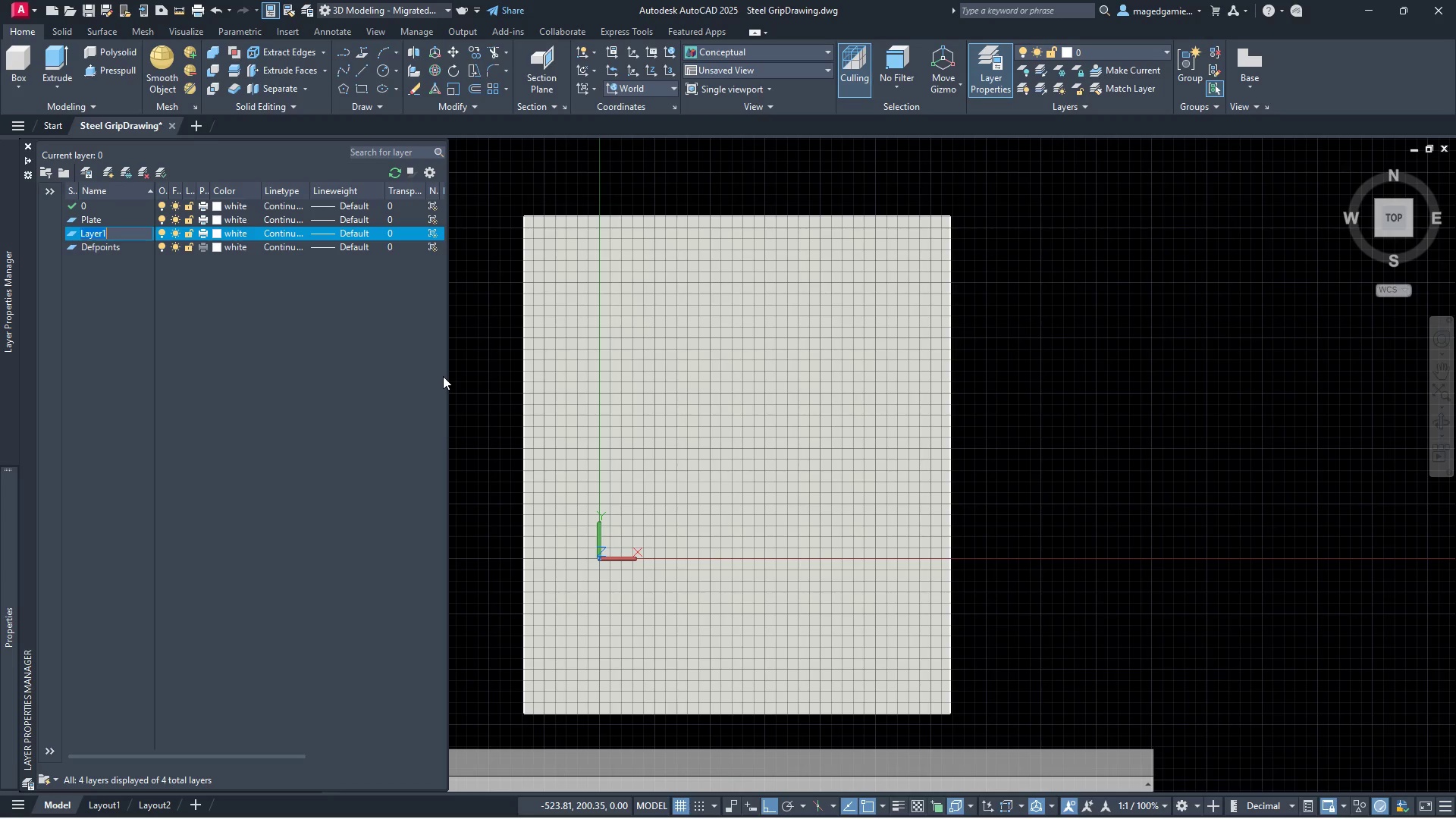 
type(Base)
 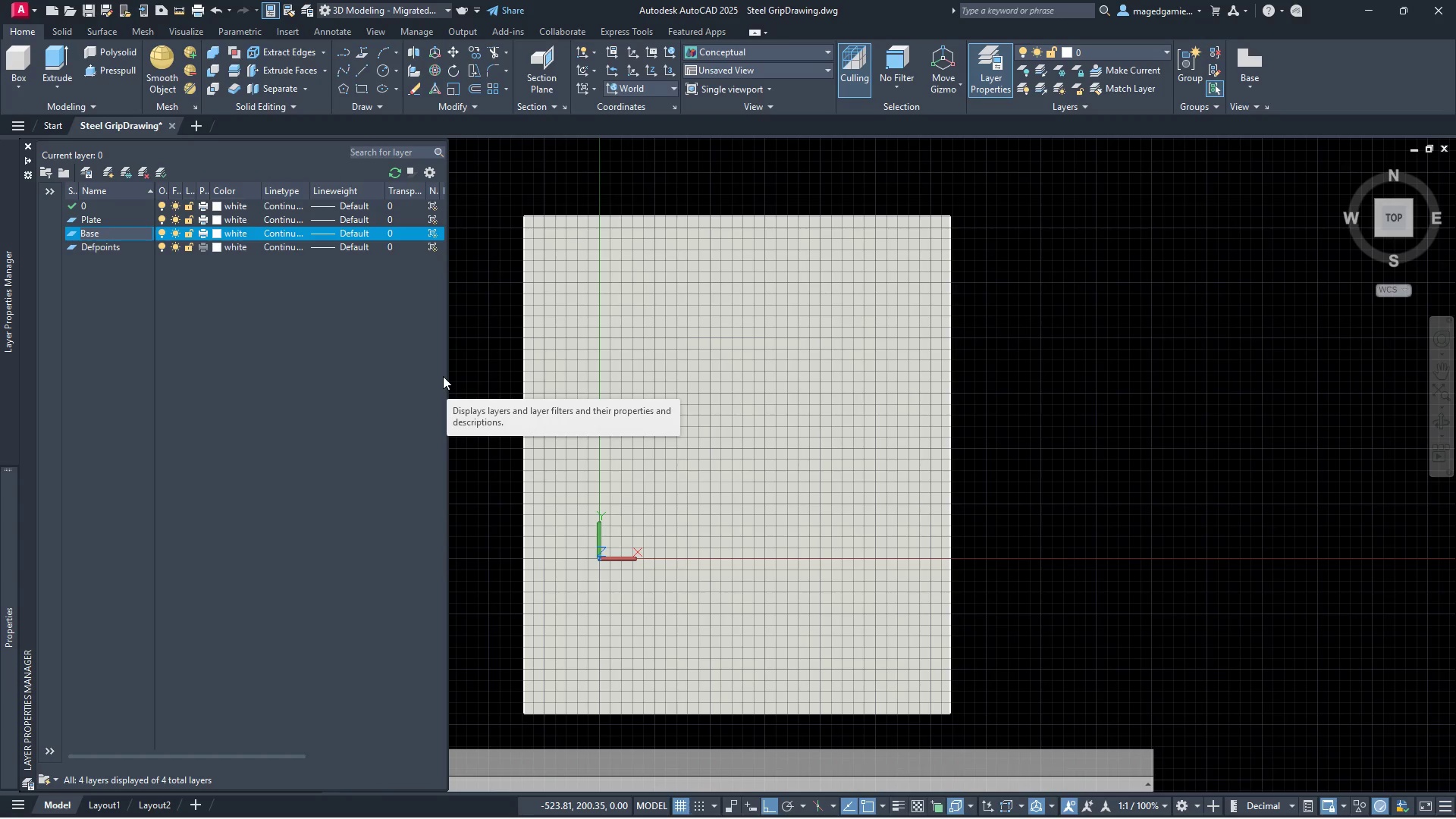 
key(Enter)
 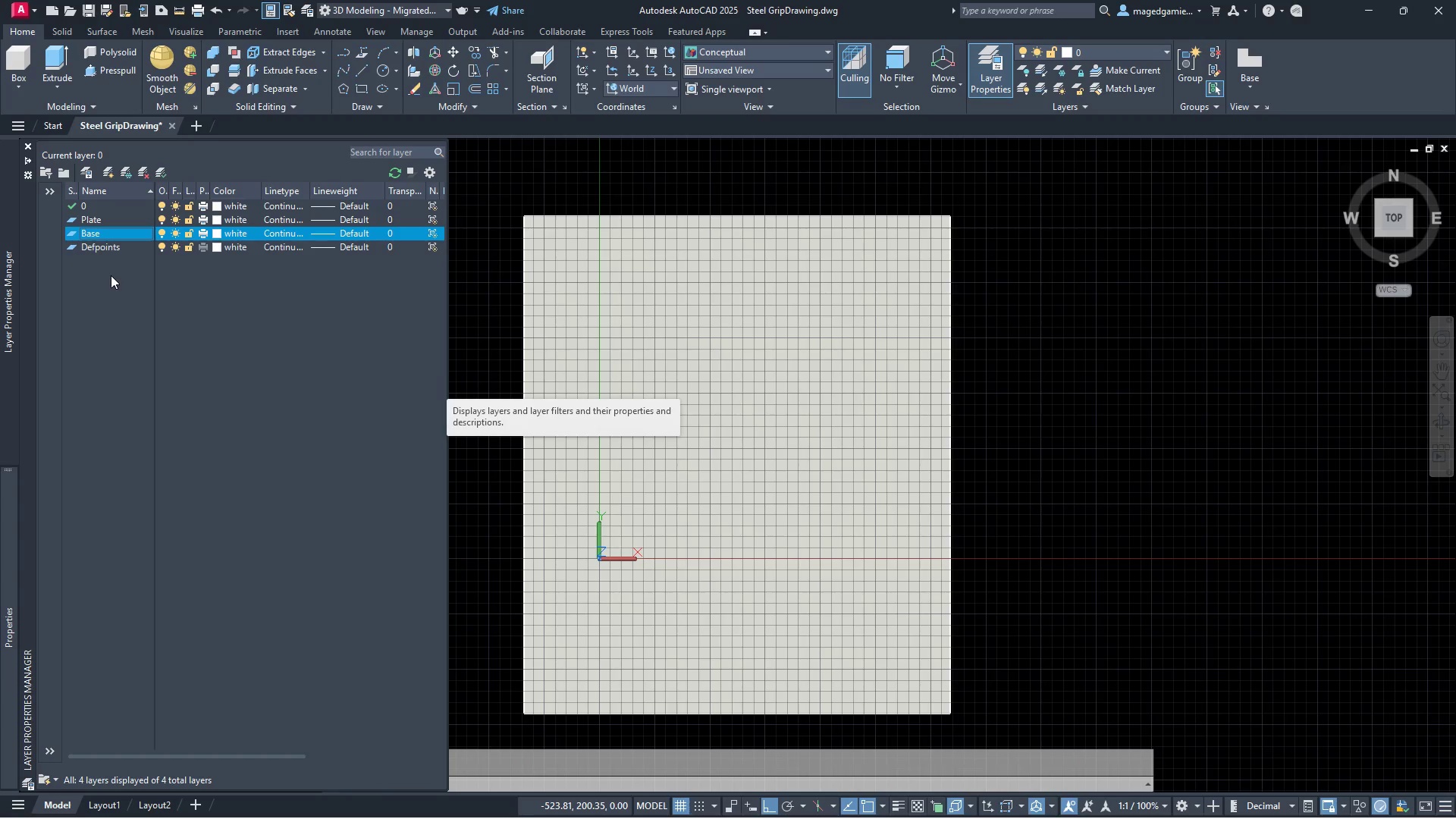 
left_click([111, 272])
 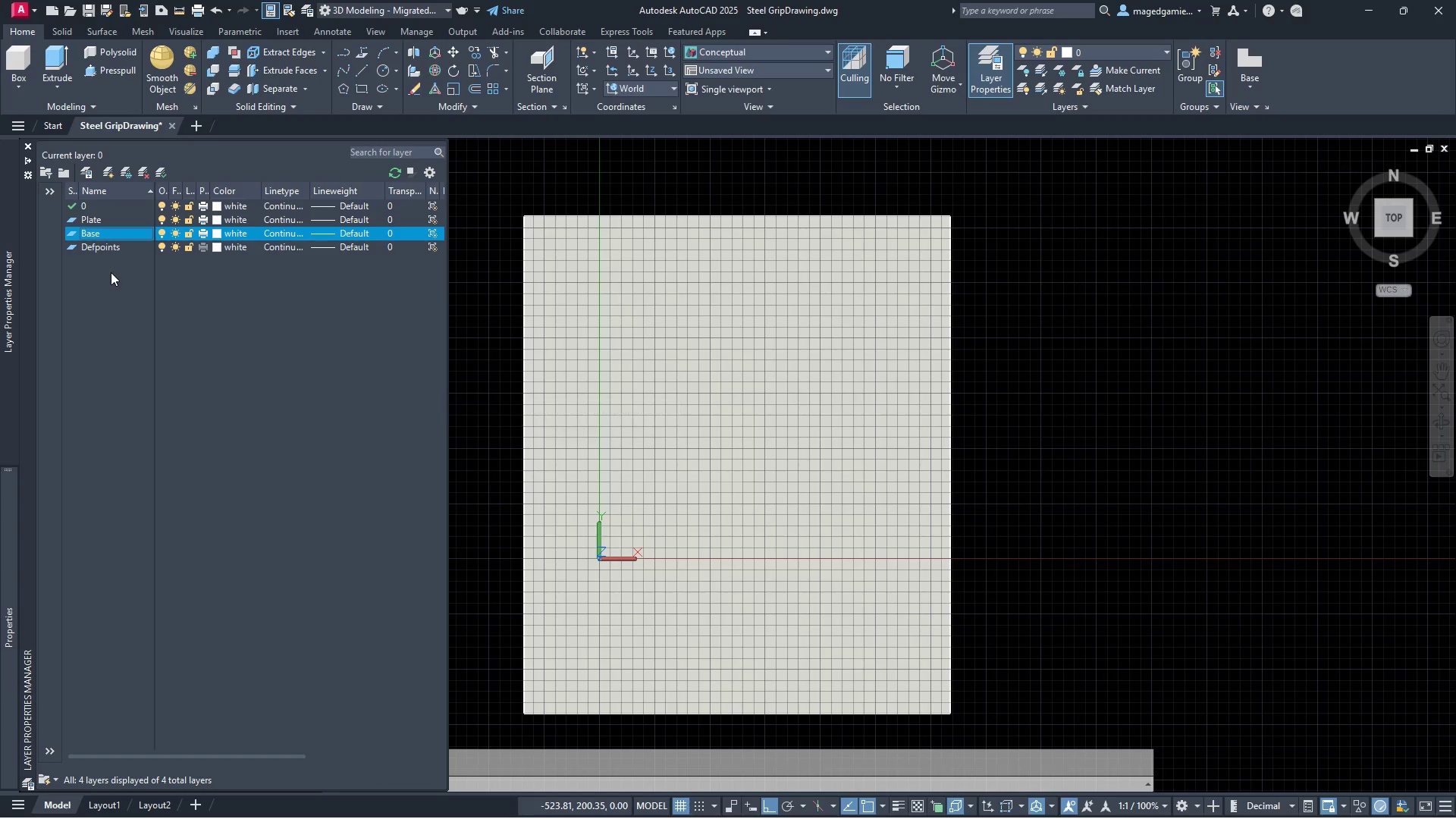 
right_click([111, 272])
 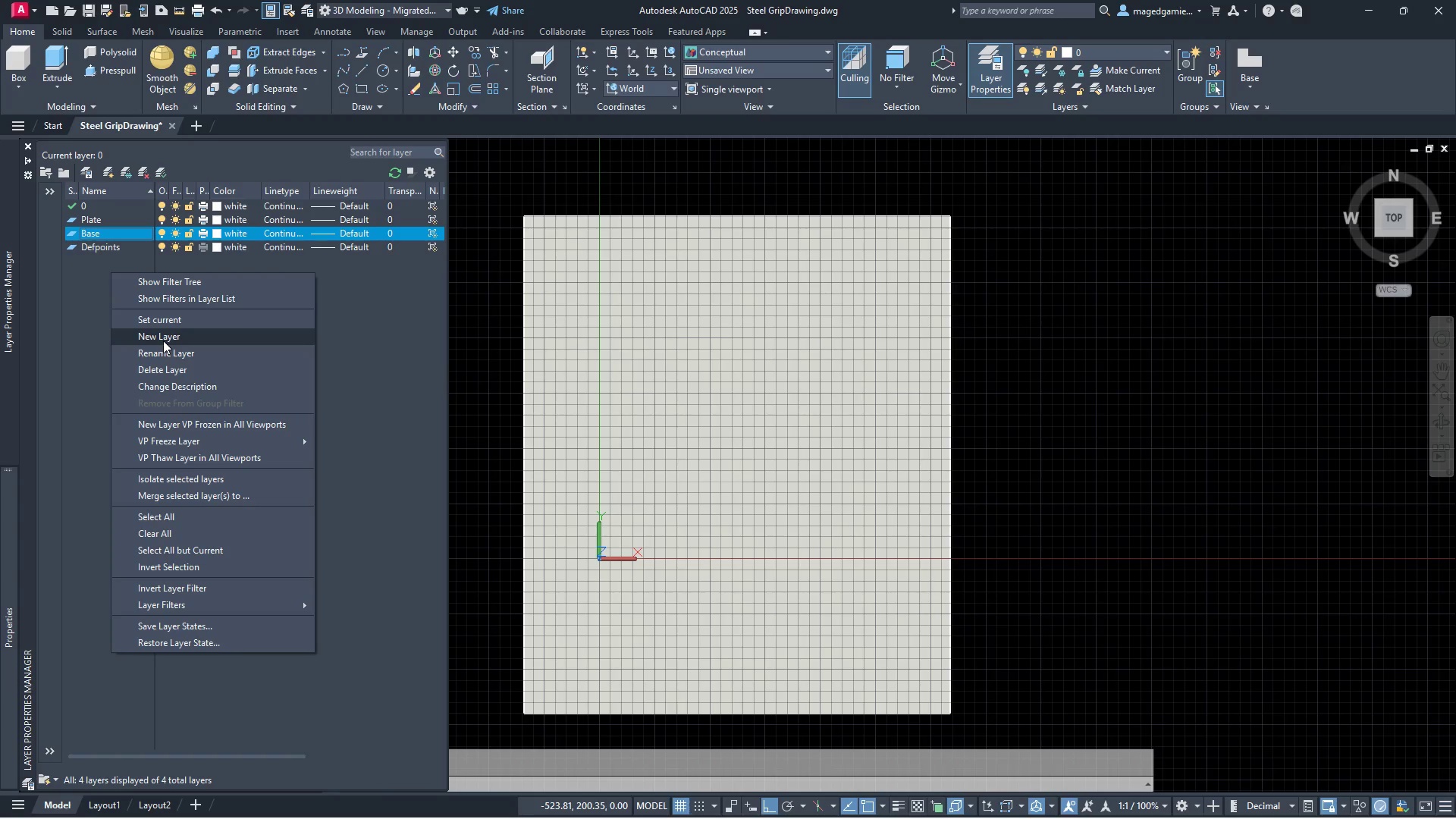 
left_click([163, 337])
 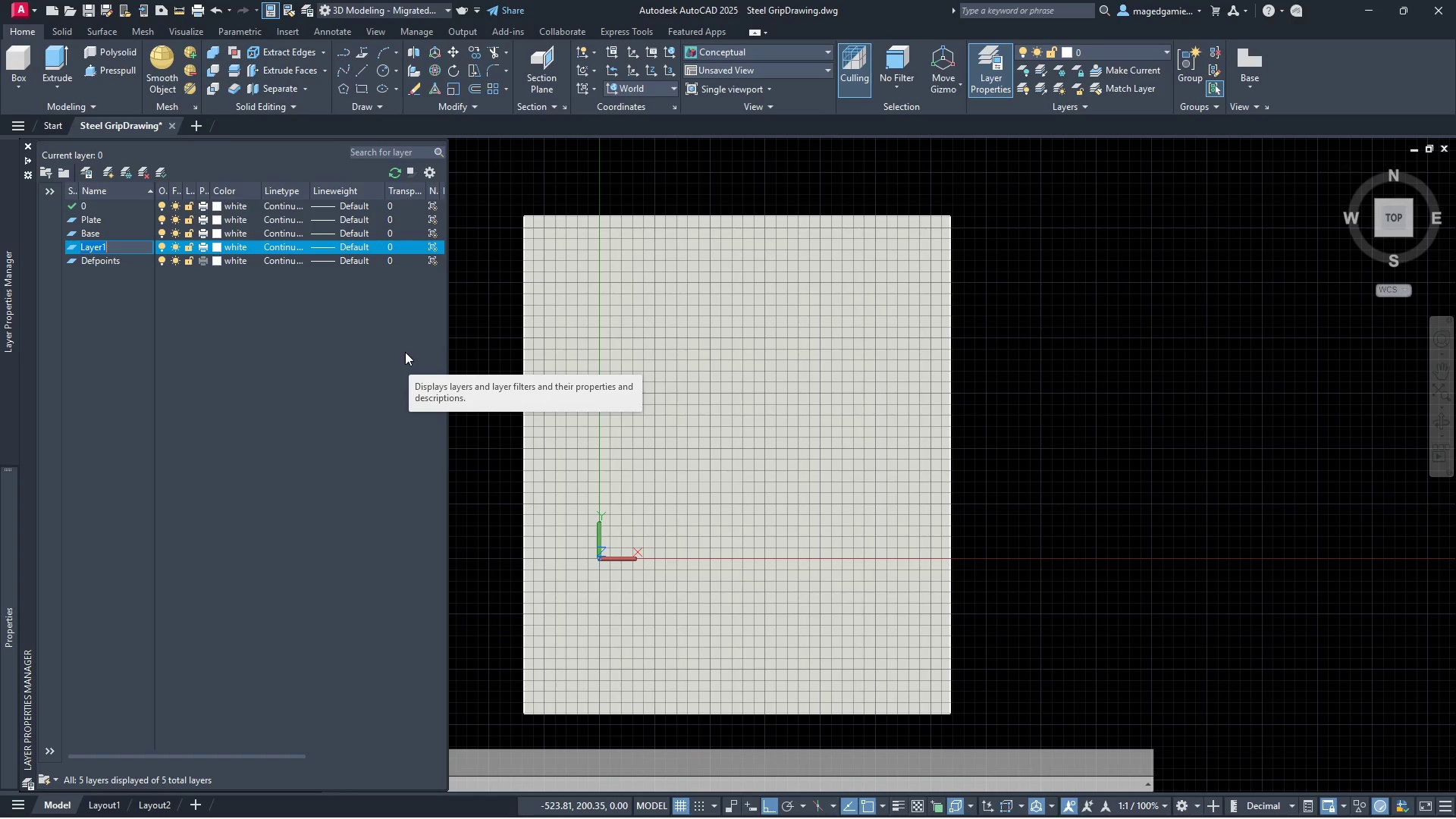 
type(channel)
 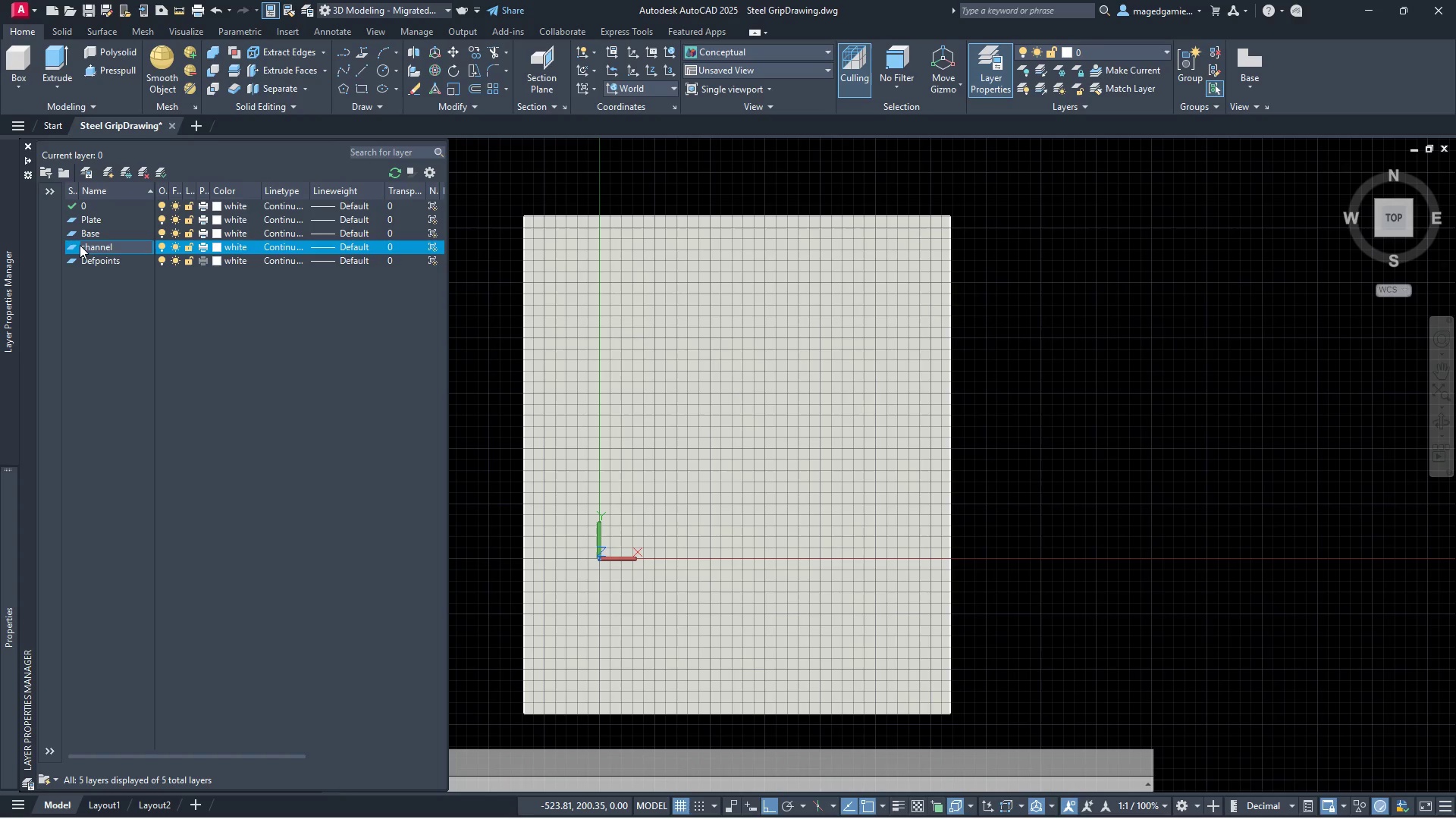 
left_click([83, 243])
 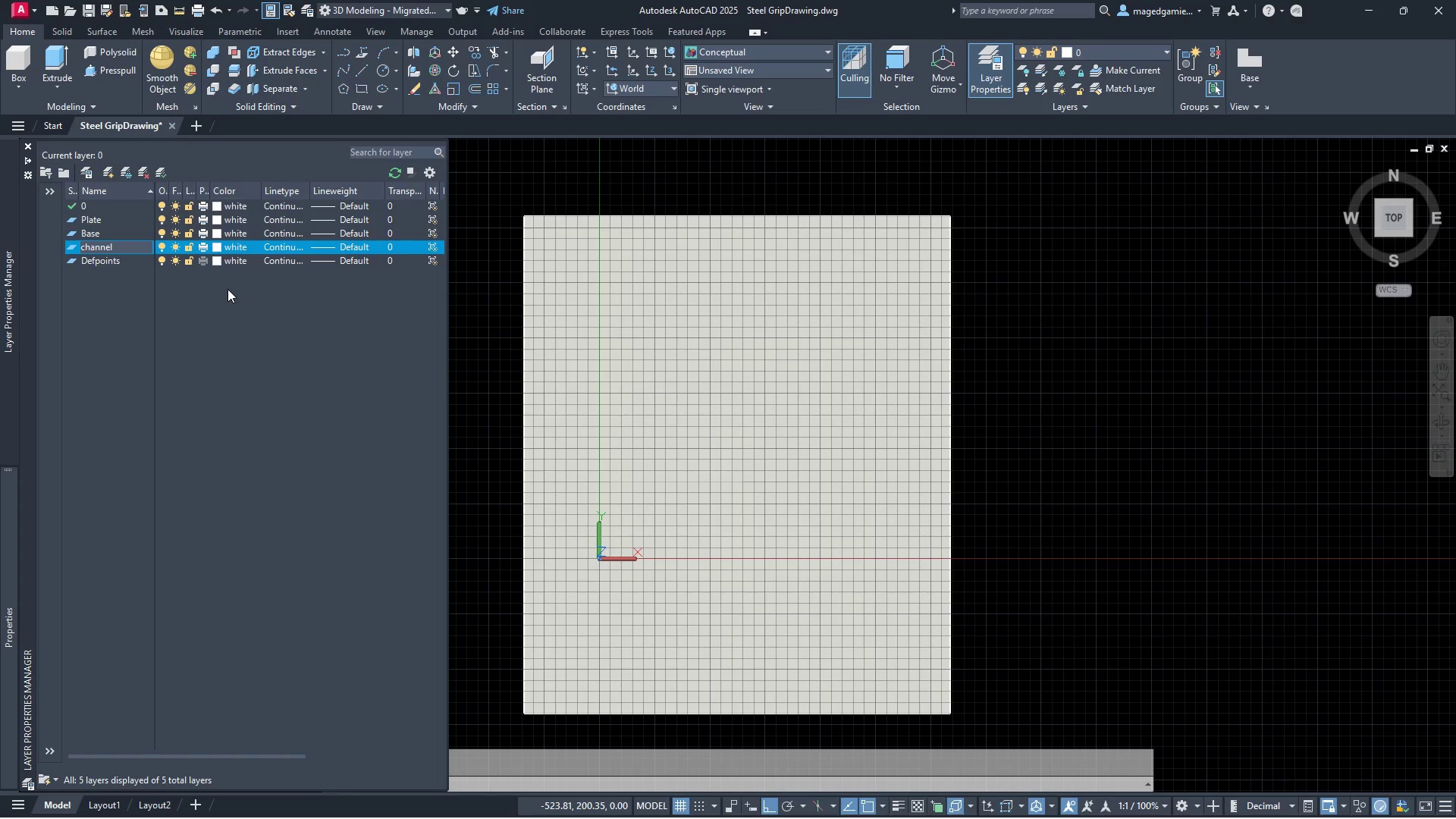 
key(ArrowLeft)
 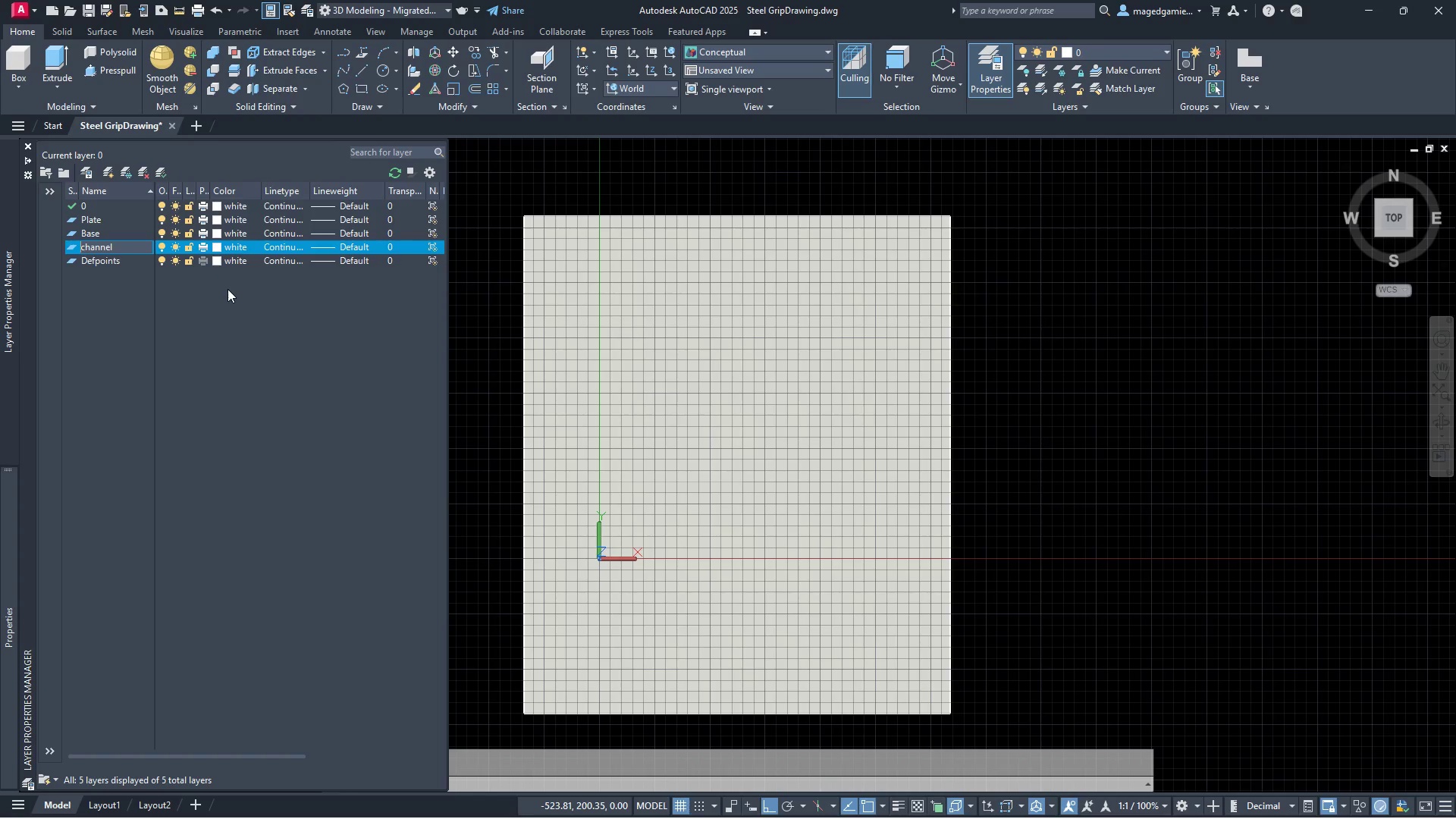 
key(Backspace)
 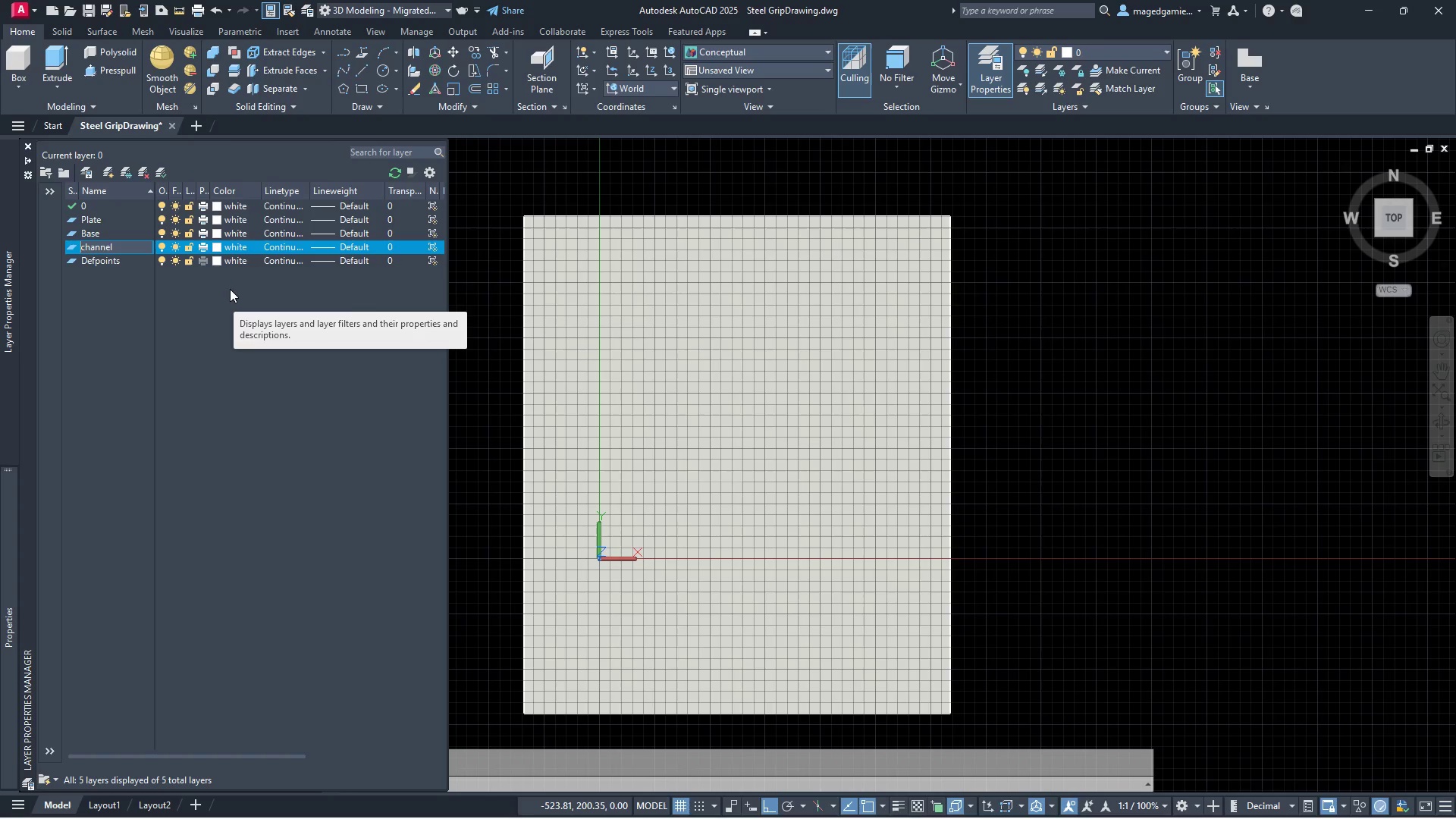 
key(Shift+ShiftRight)
 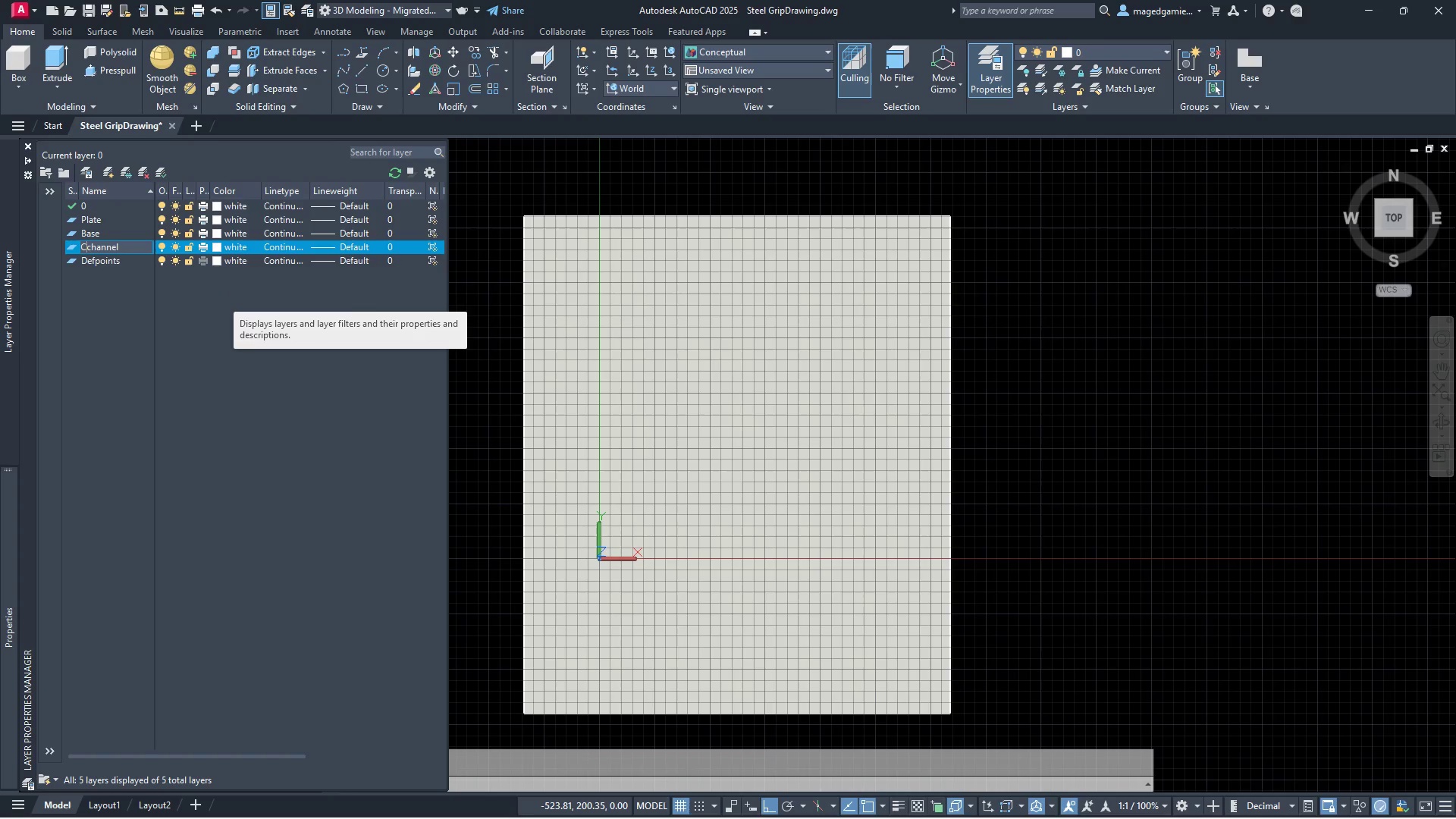 
key(Shift+C)
 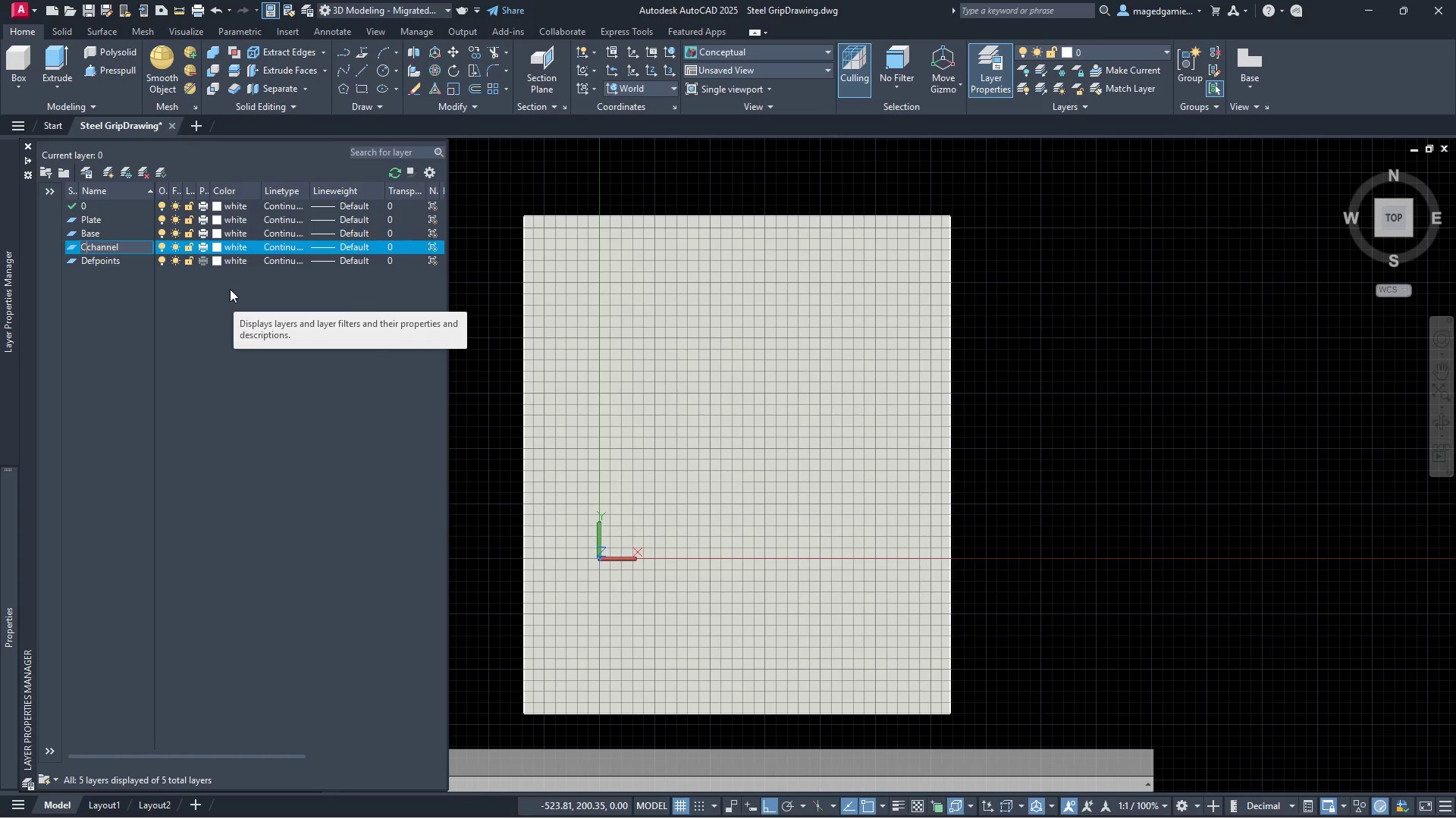 
key(Delete)
 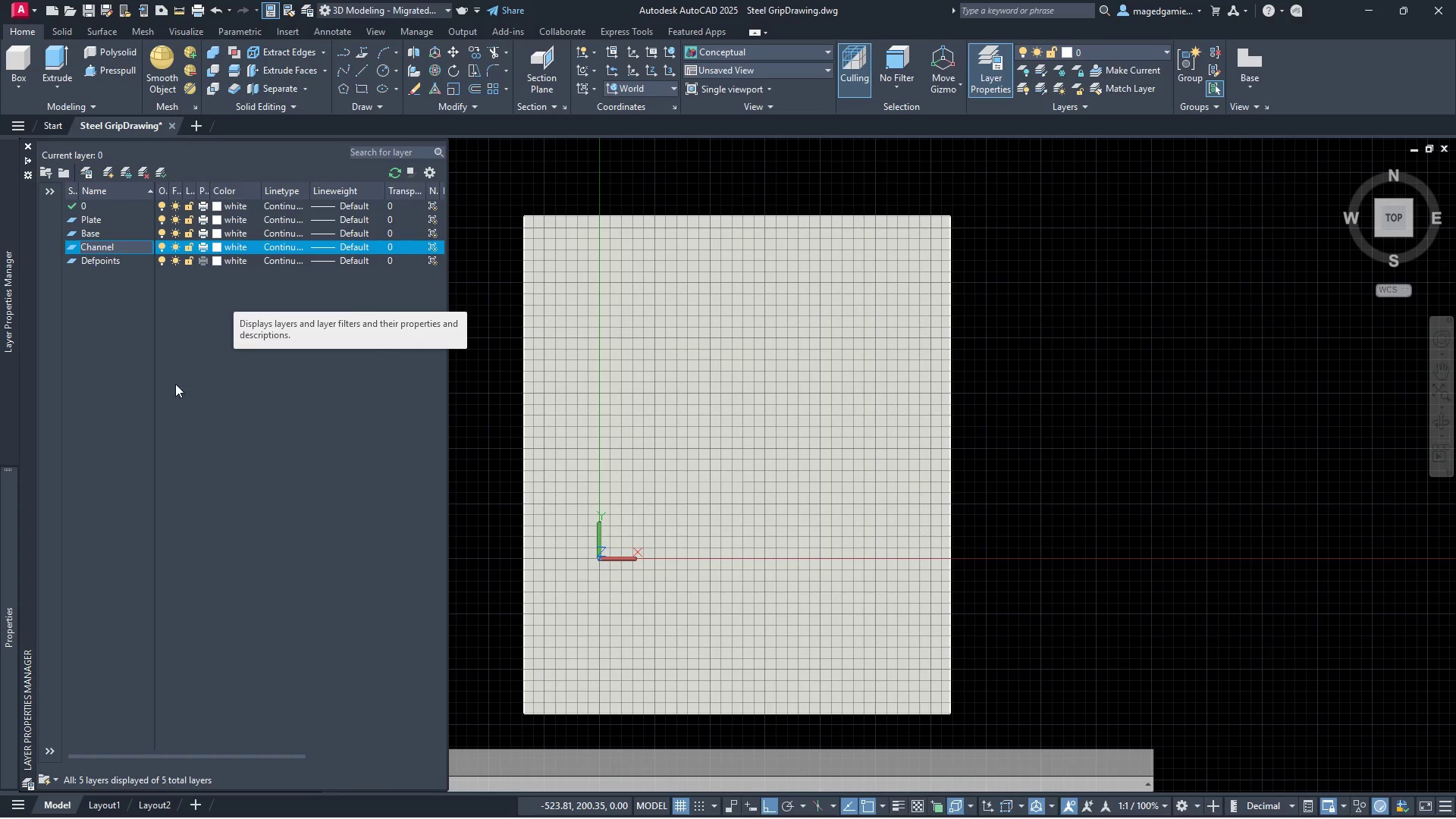 
left_click([126, 336])
 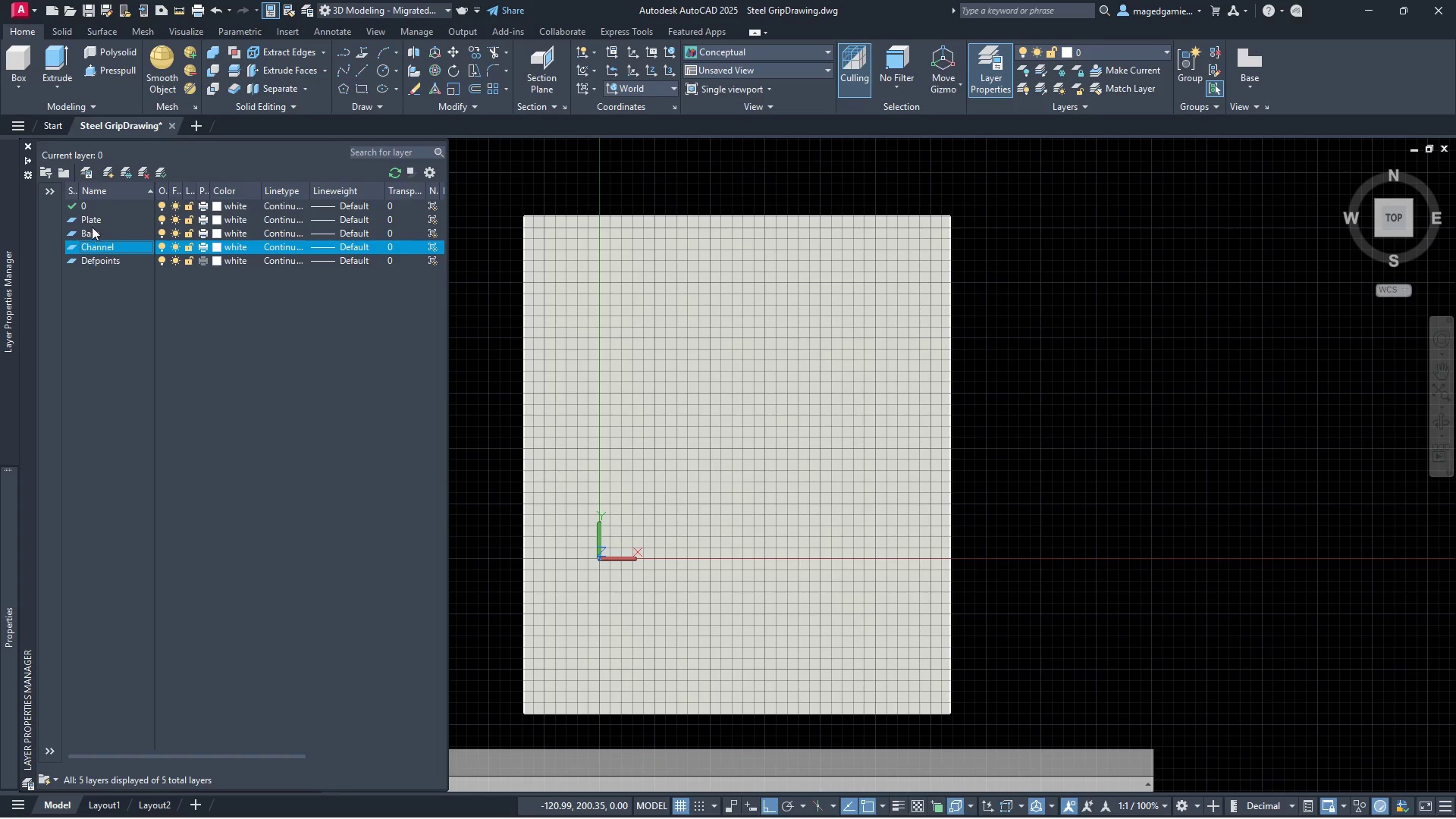 
left_click([96, 215])
 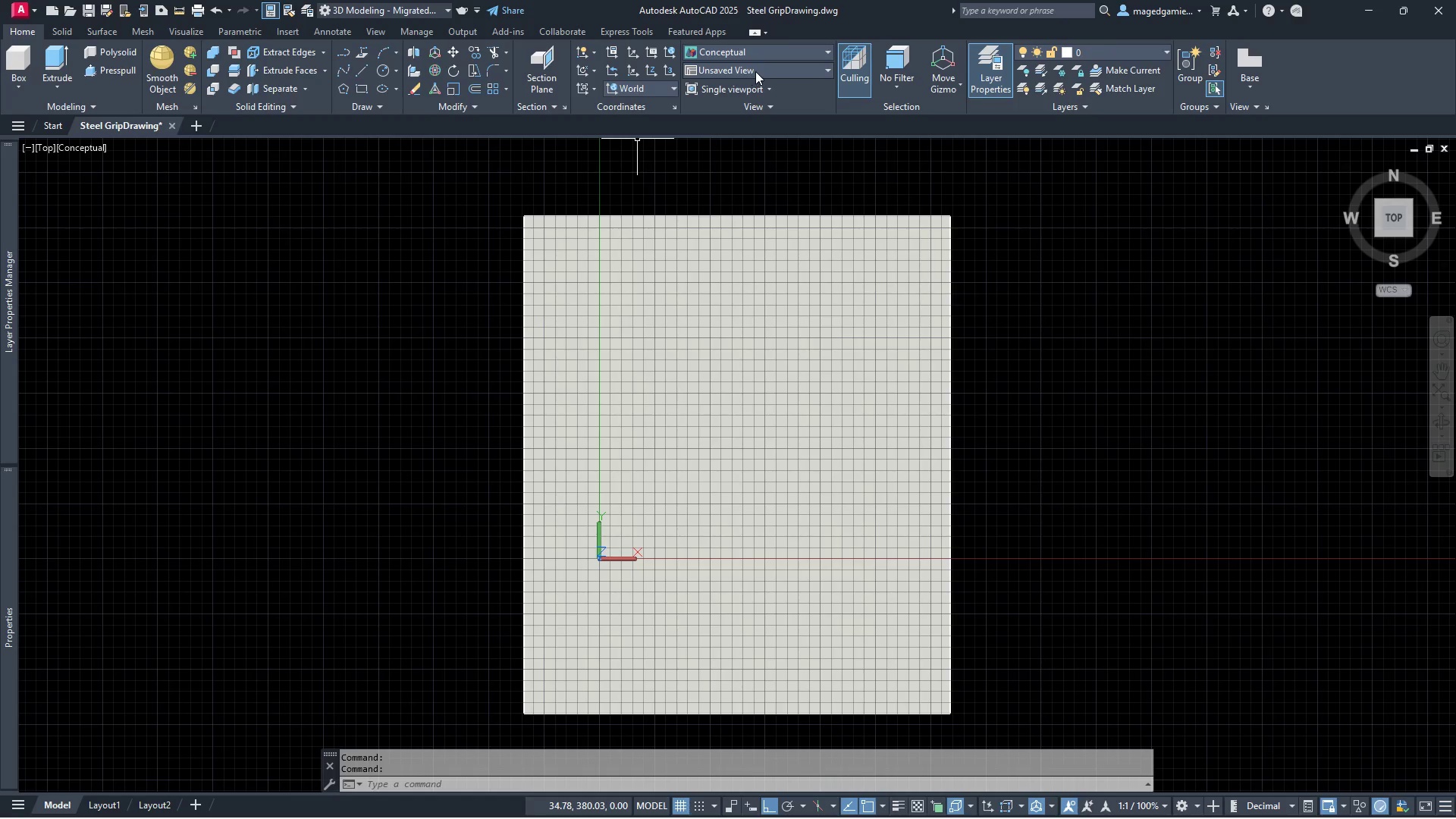 
wait(5.09)
 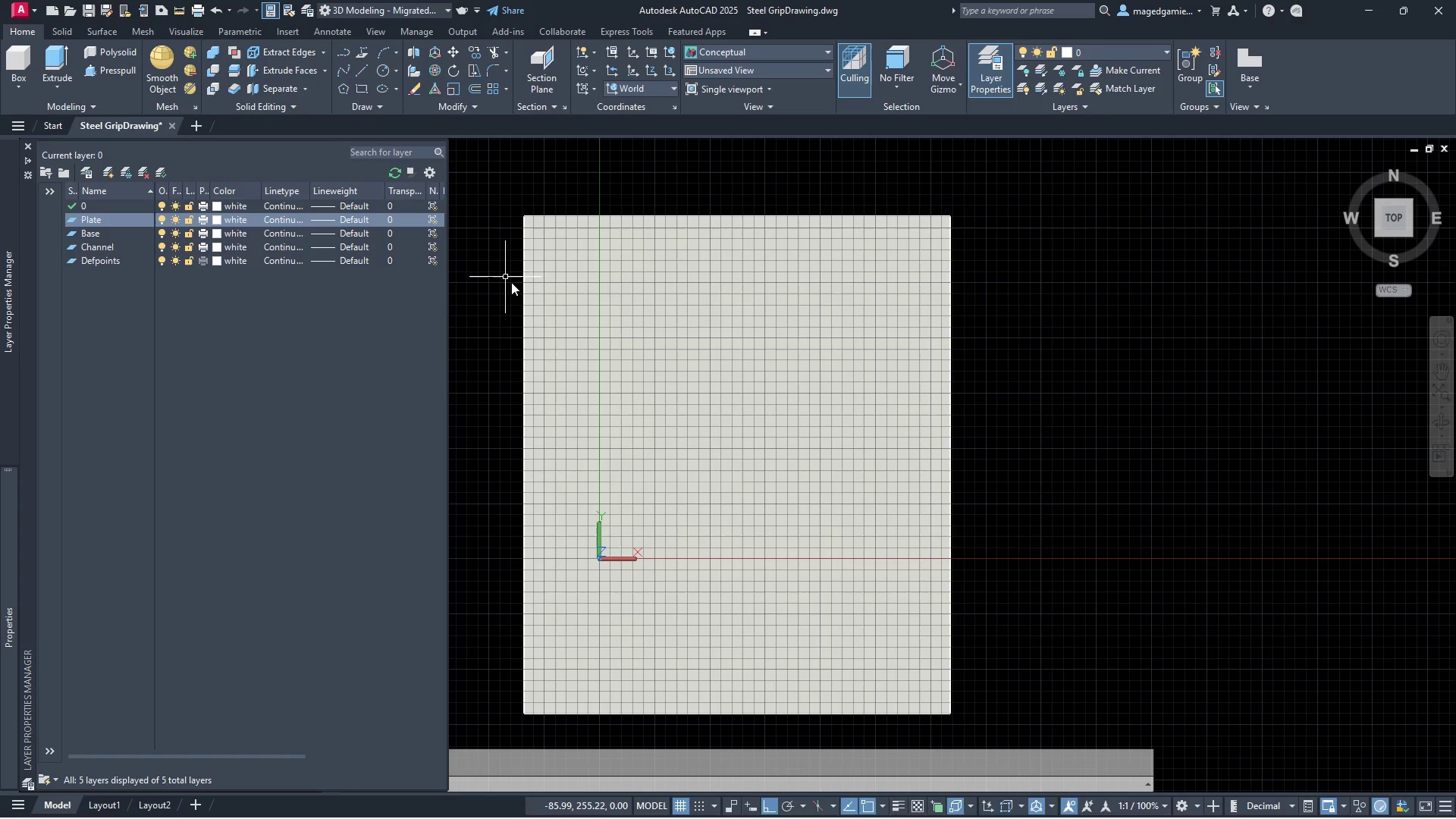 
left_click([770, 52])
 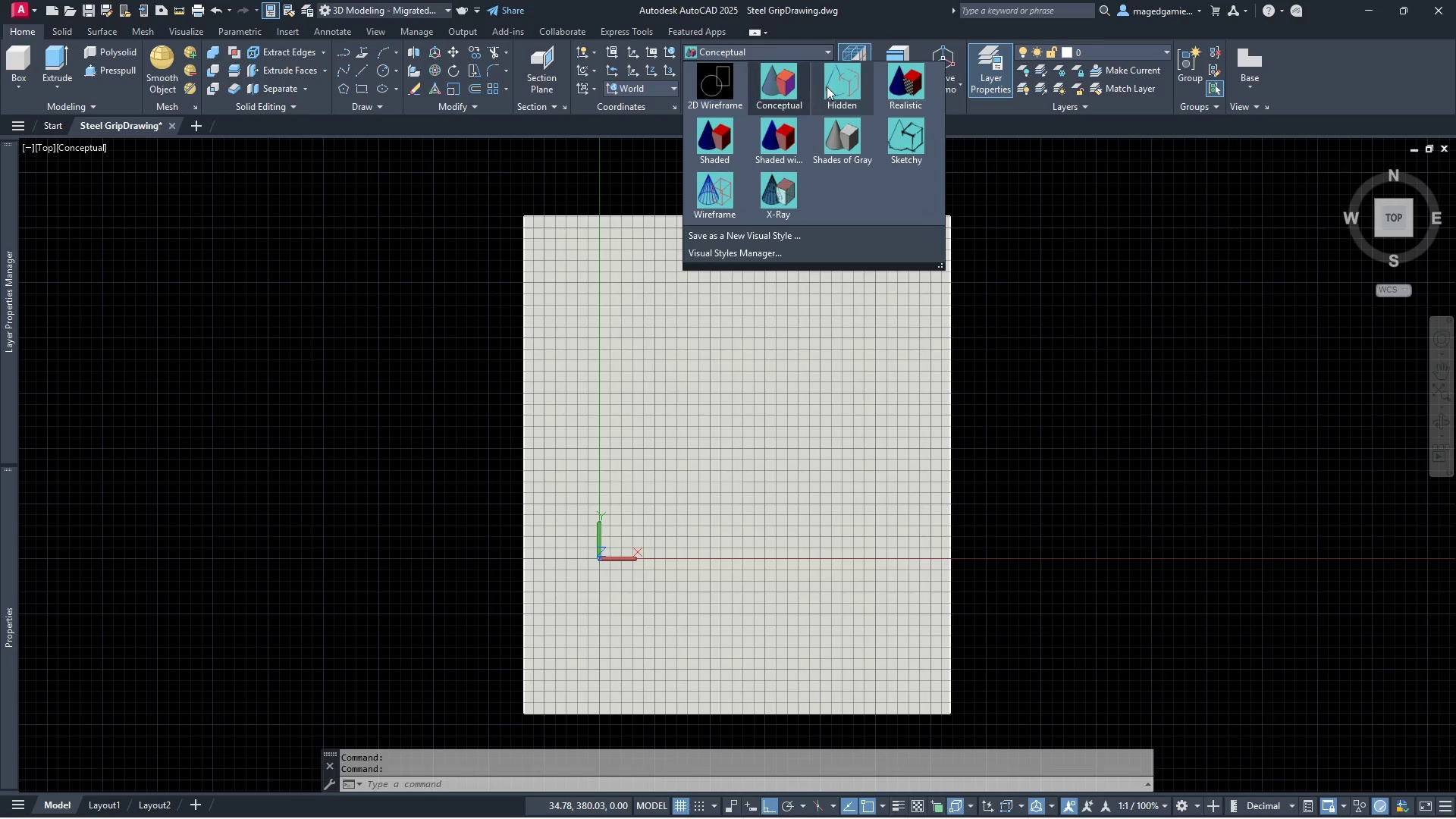 
left_click([713, 190])
 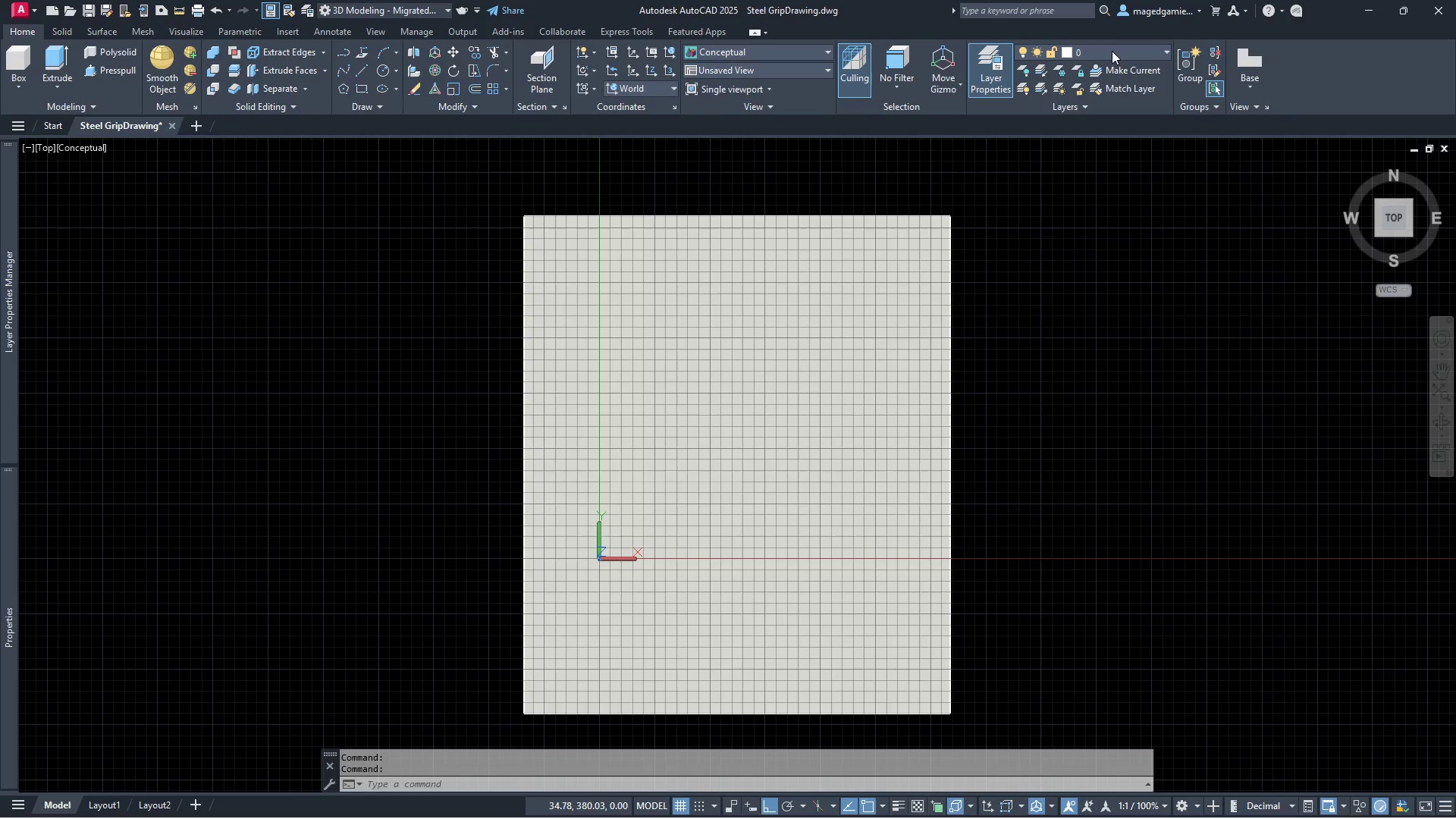 
left_click([1112, 51])
 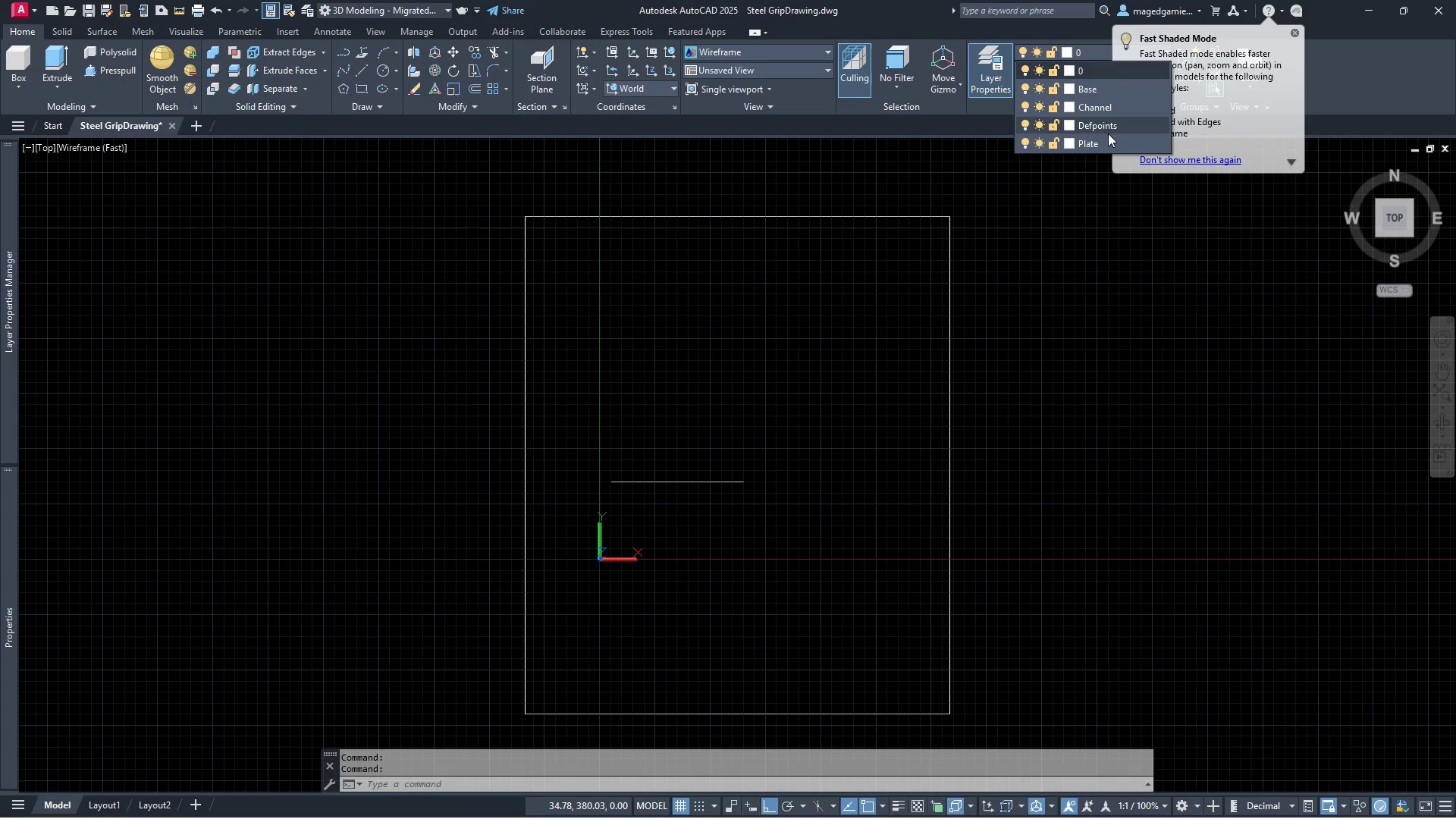 
left_click([1110, 146])
 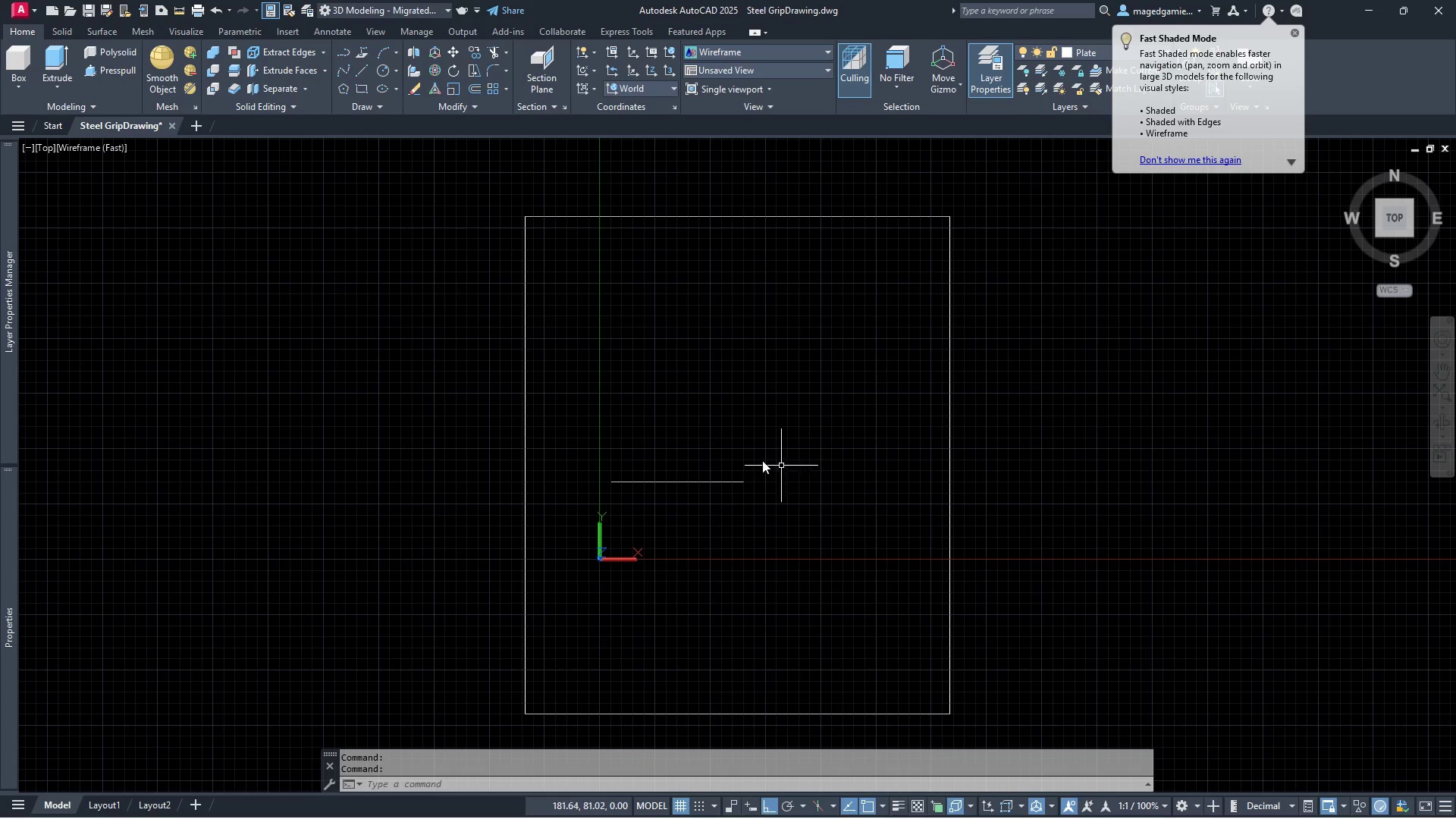 
scroll: coordinate [759, 460], scroll_direction: up, amount: 2.0
 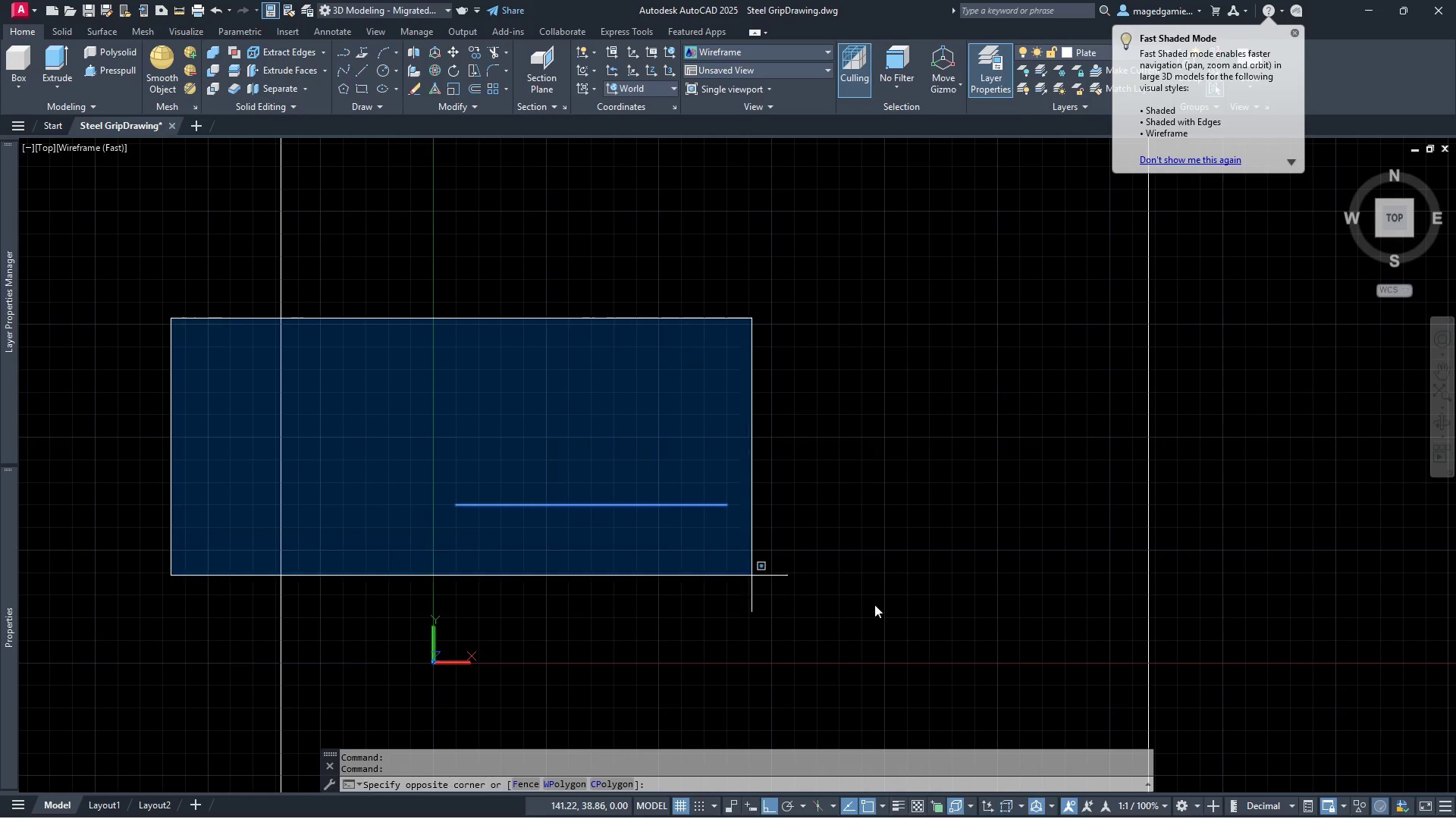 
left_click([1255, 604])
 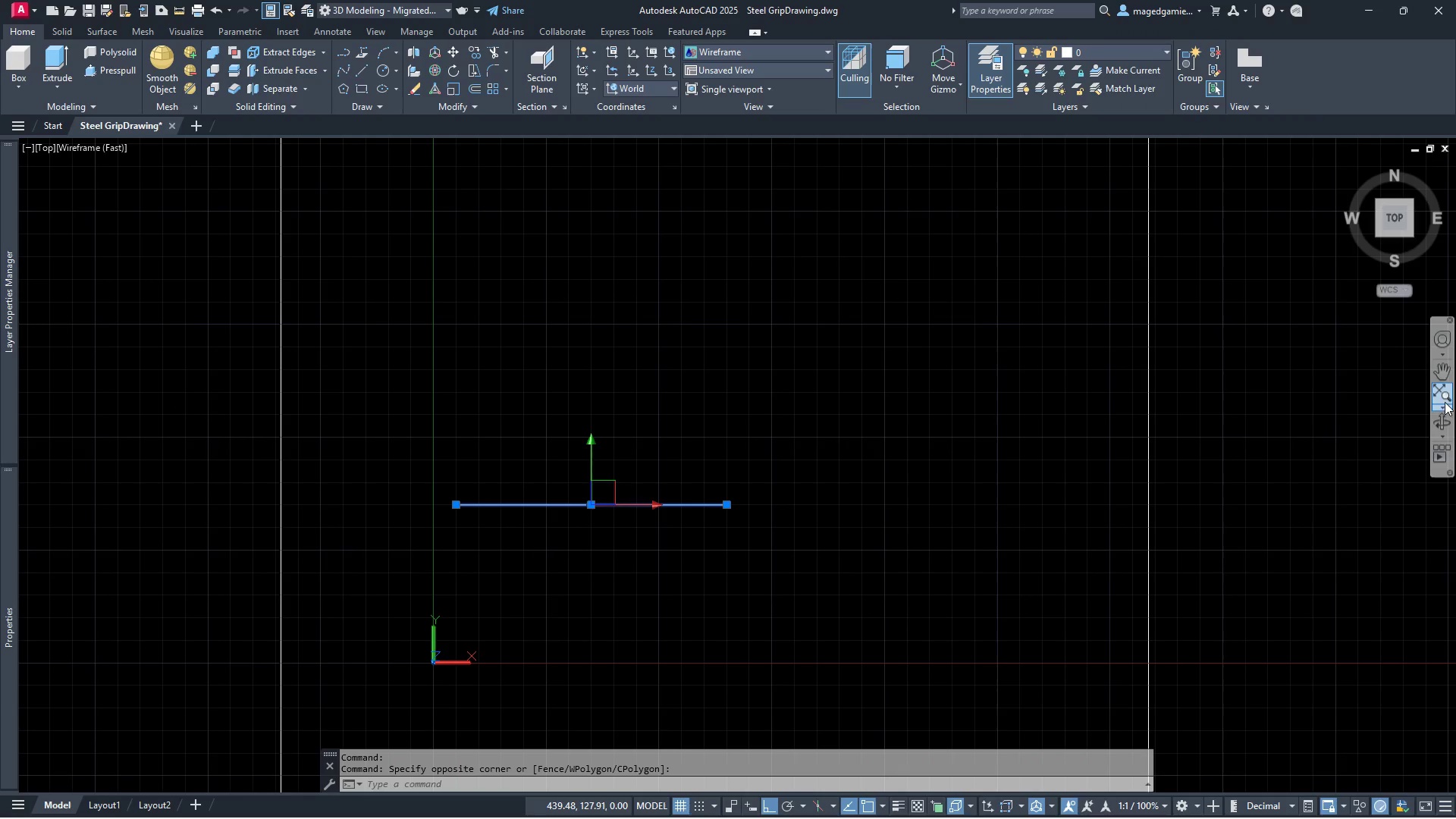 
left_click([1442, 420])
 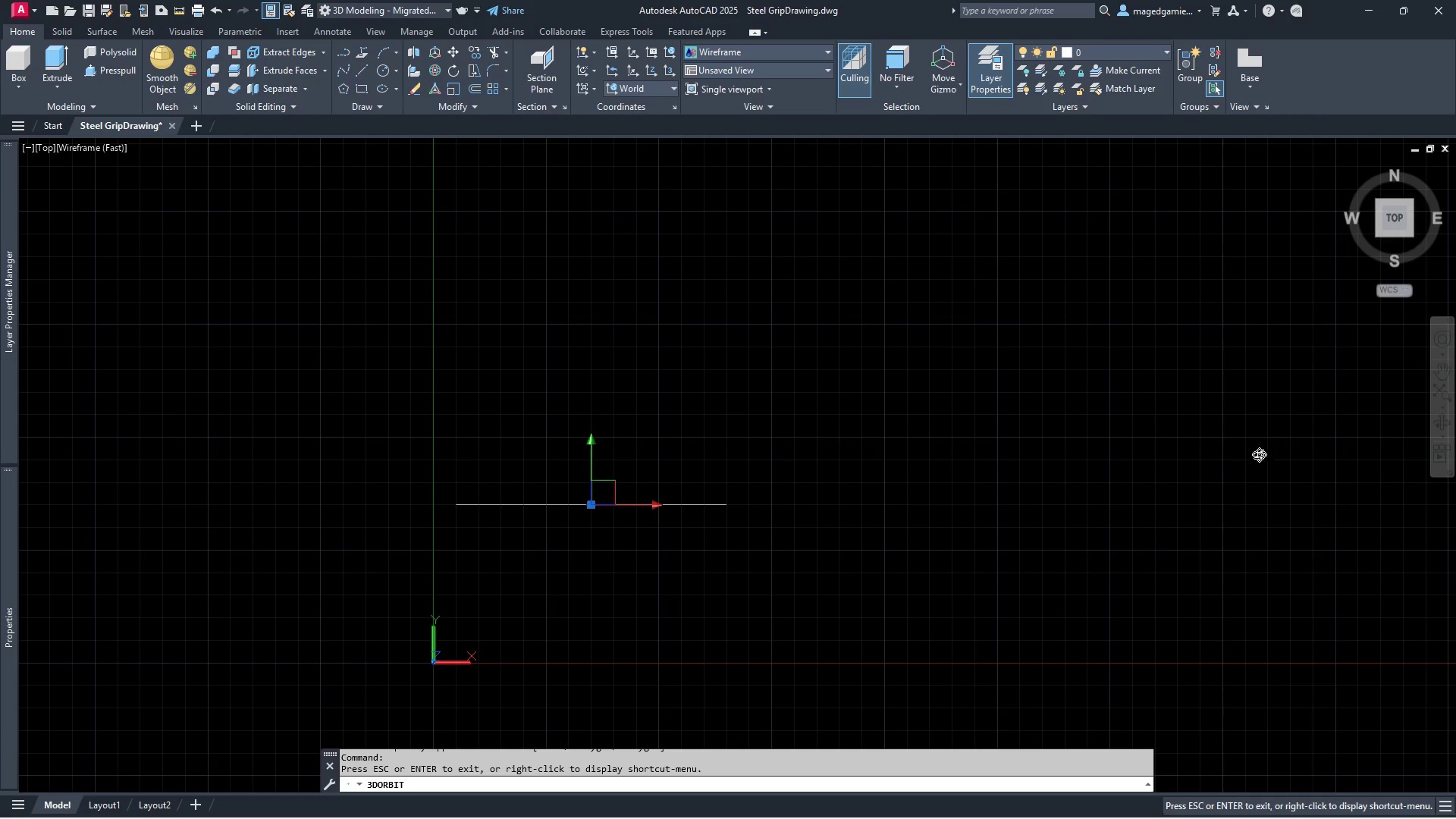 
left_click_drag(start_coordinate=[1259, 454], to_coordinate=[1192, 194])
 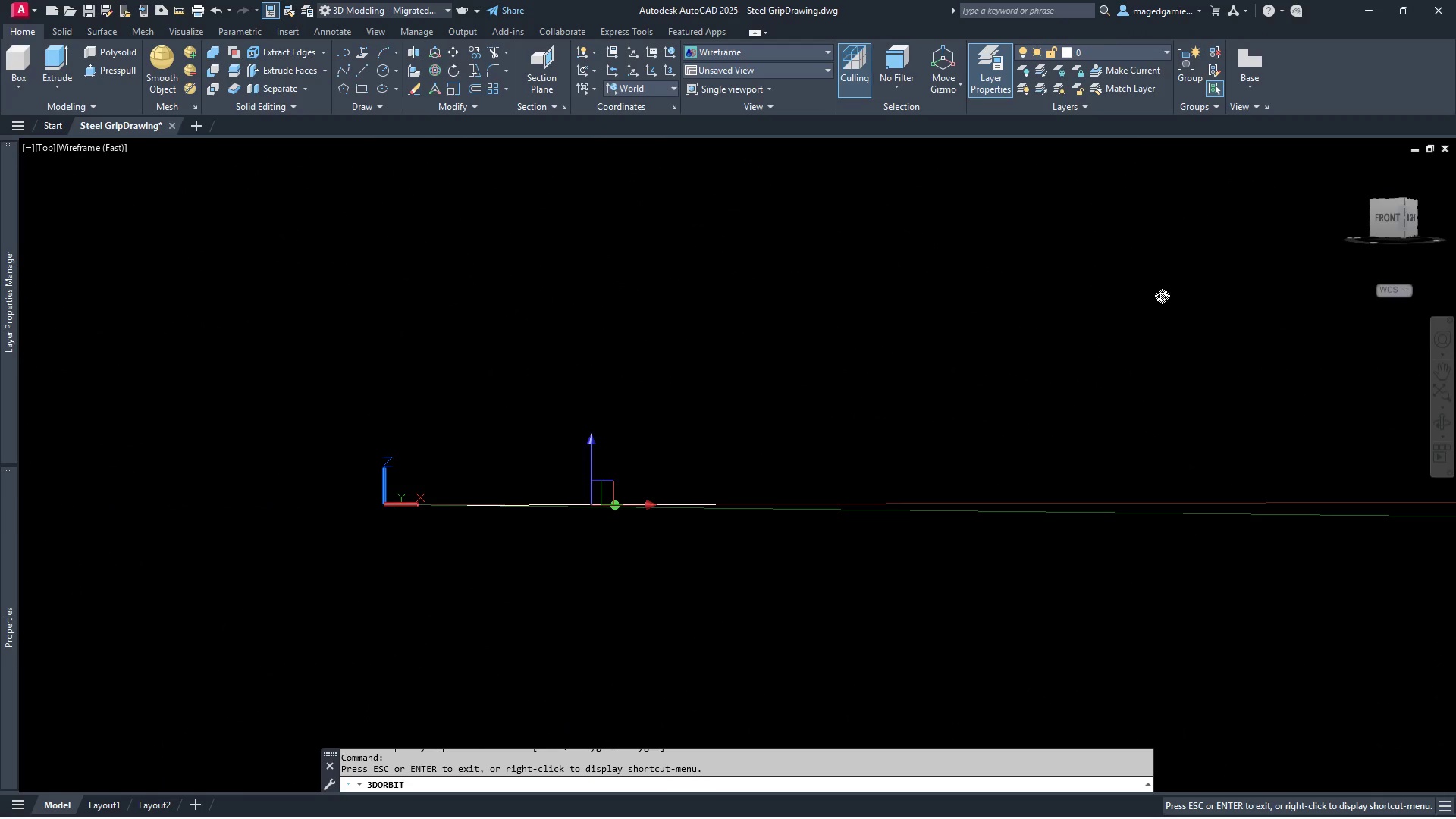 
left_click_drag(start_coordinate=[1162, 296], to_coordinate=[1213, 381])
 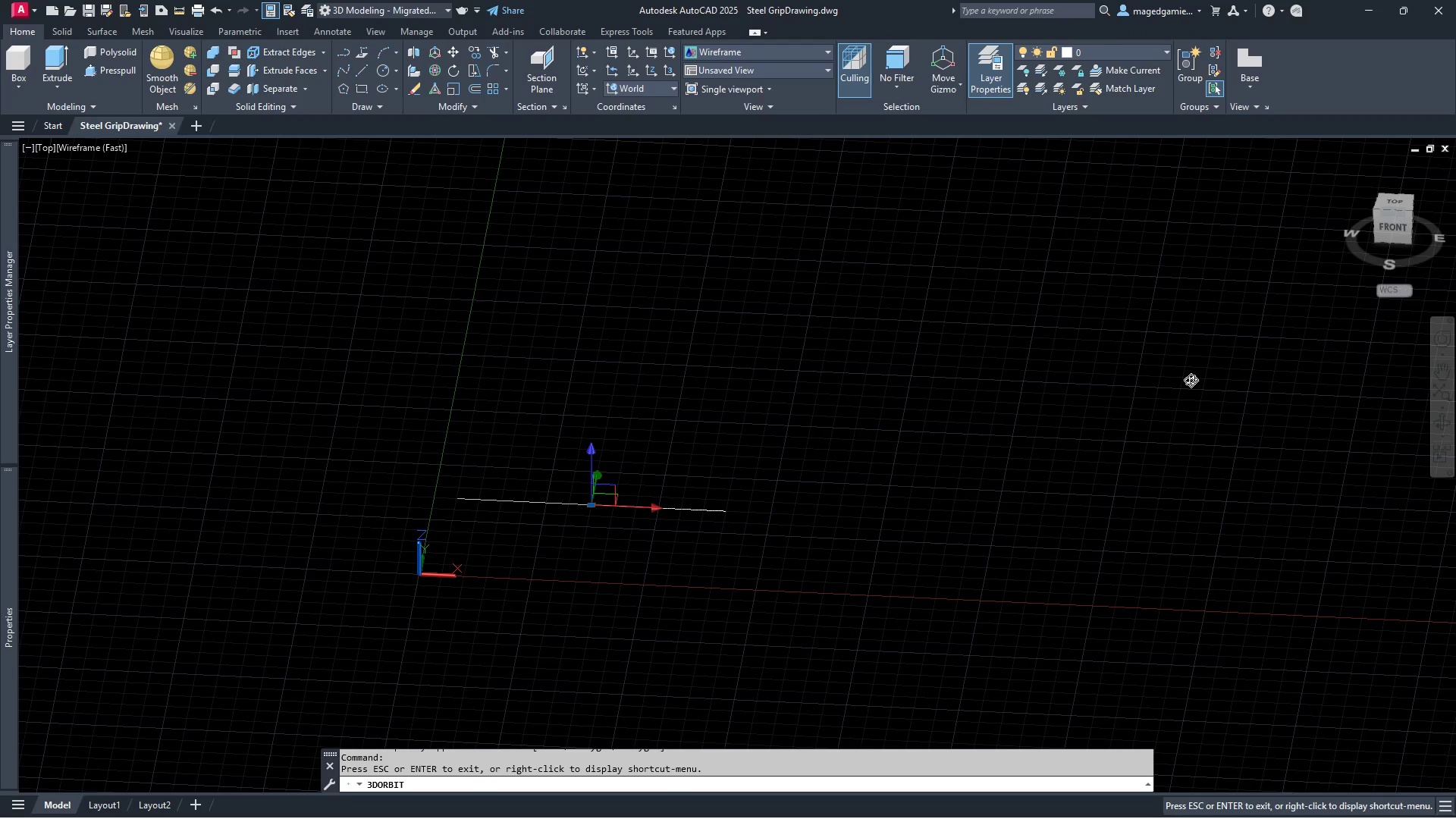 
key(Delete)
 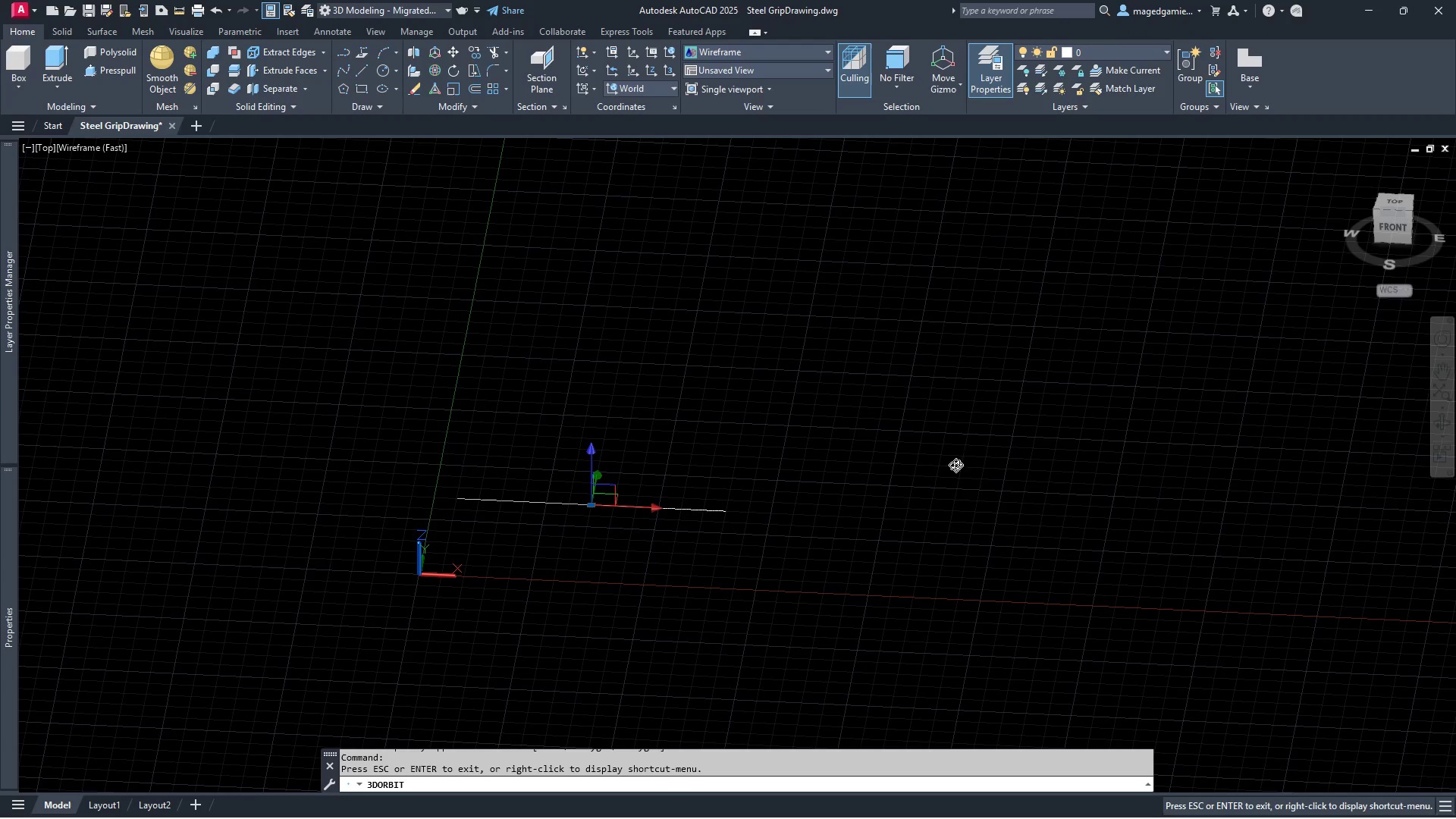 
left_click([843, 499])
 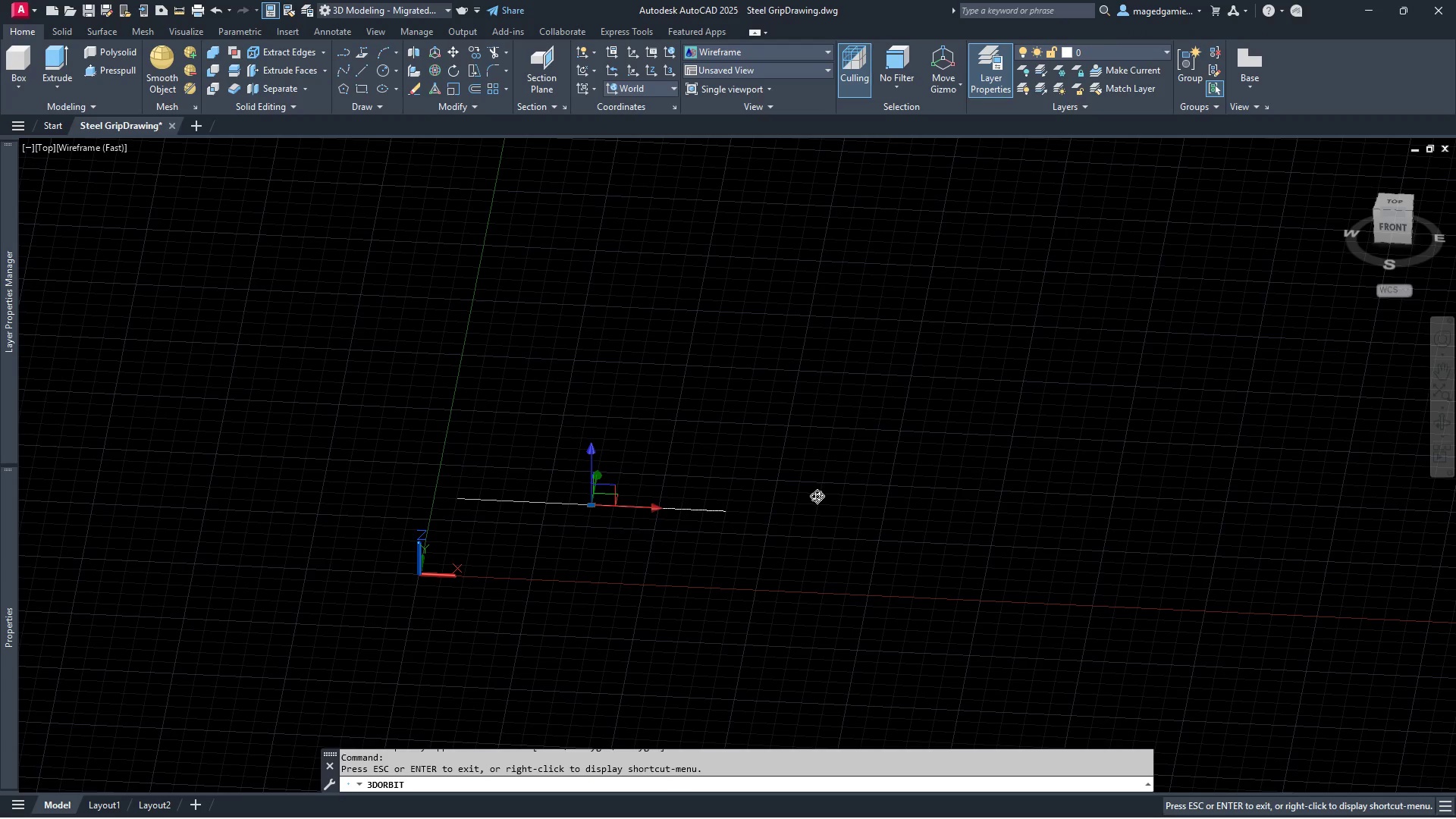 
right_click([817, 496])
 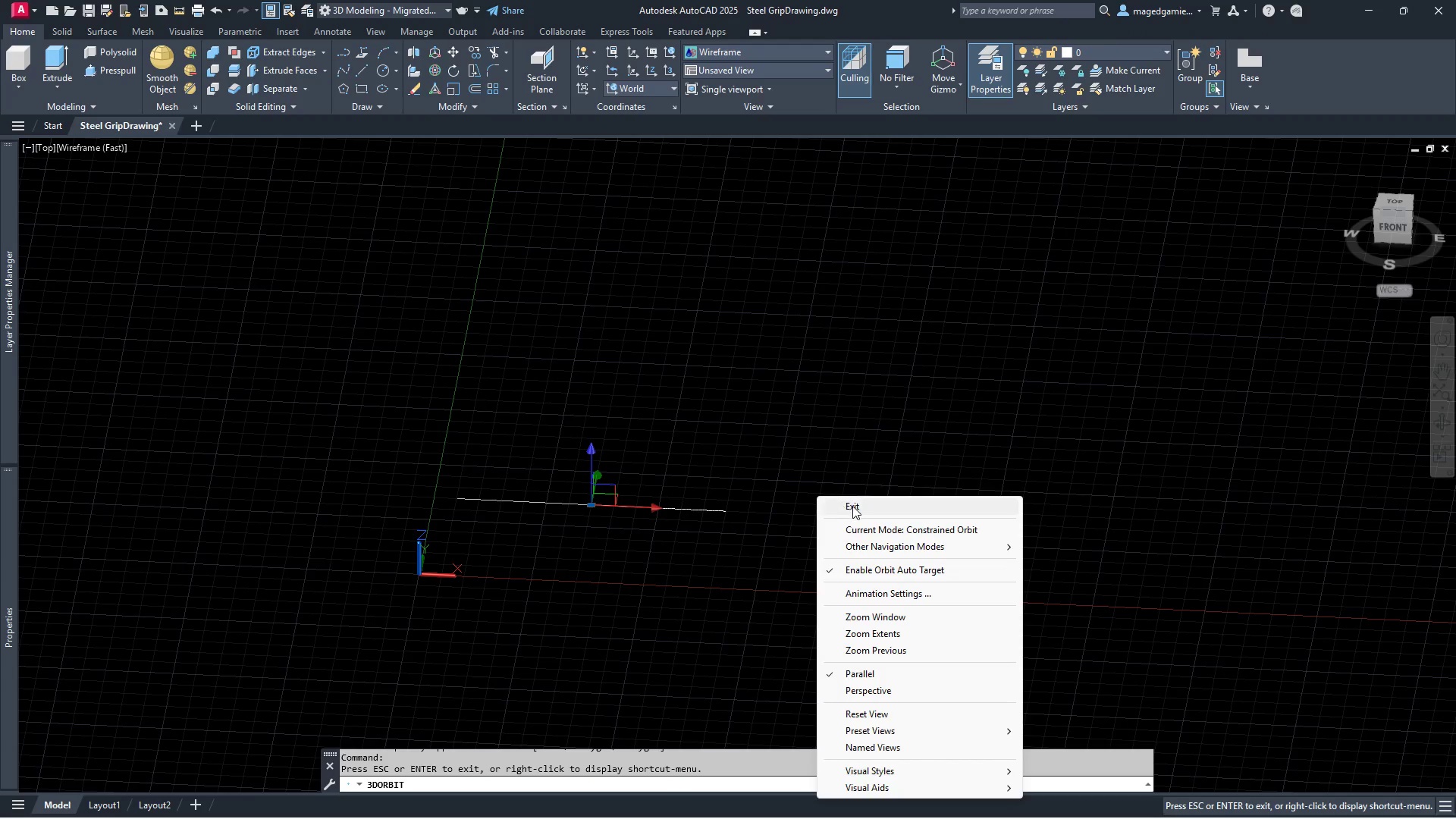 
left_click([852, 506])
 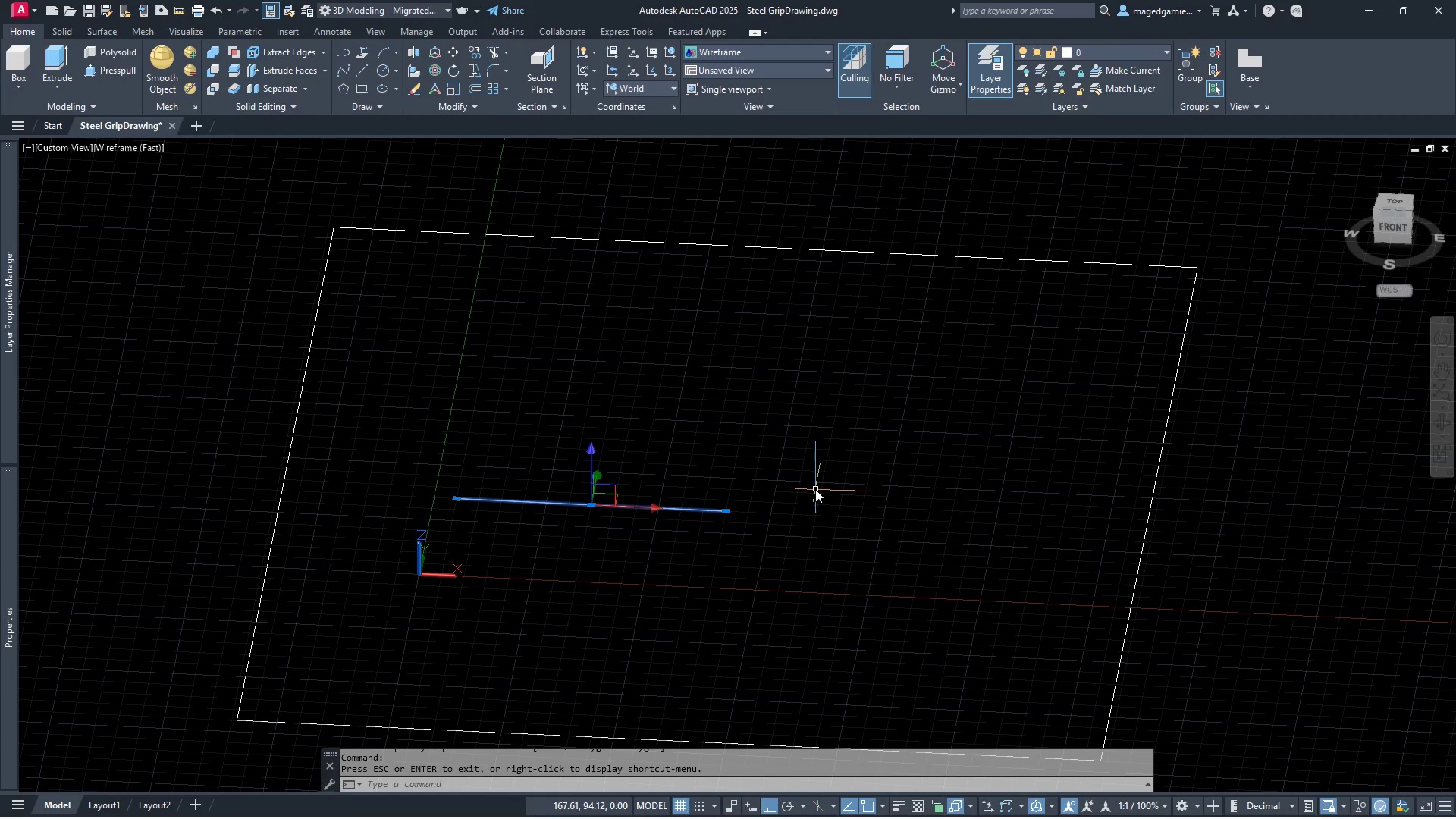 
key(Delete)
 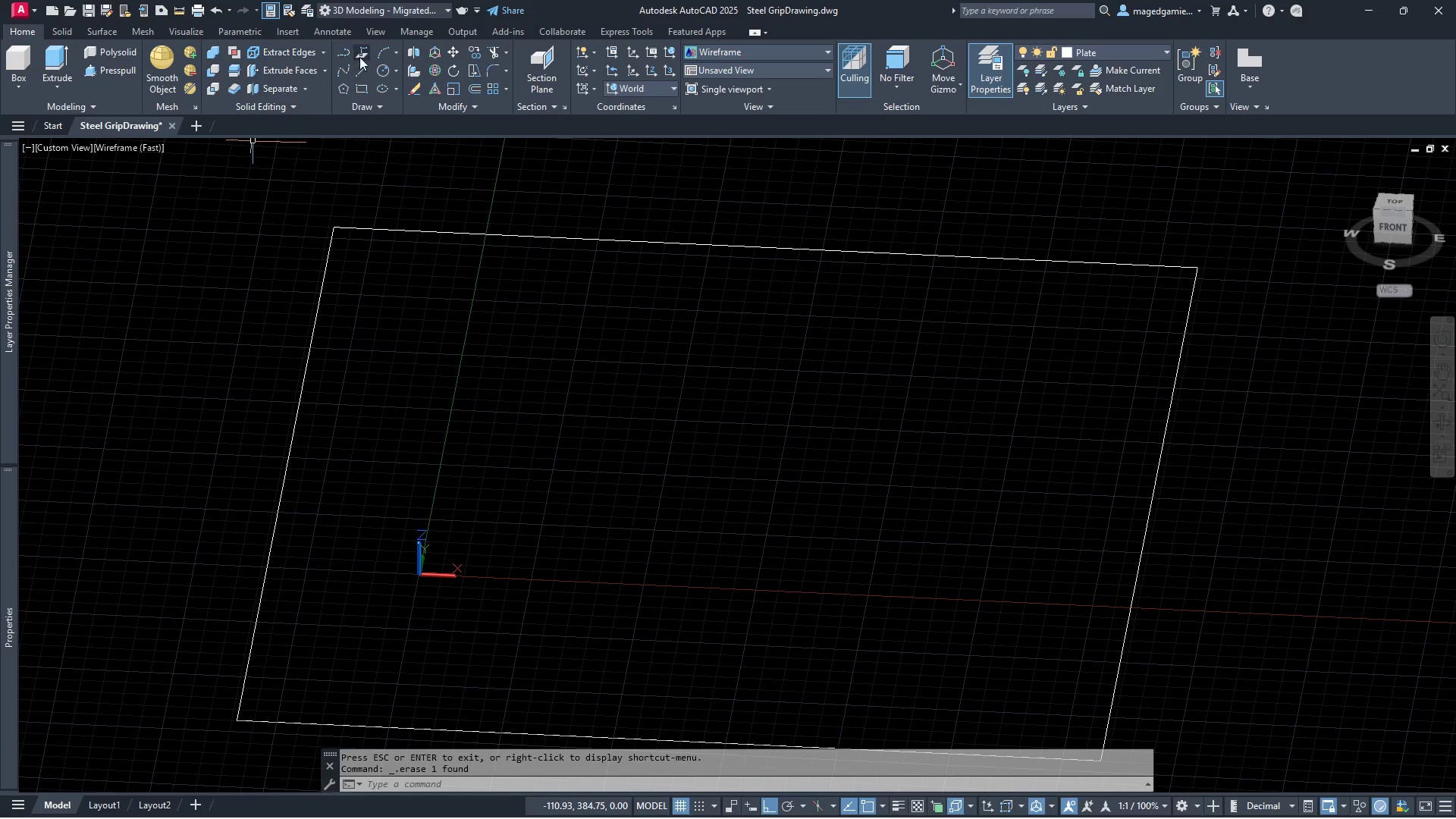 
left_click([387, 71])
 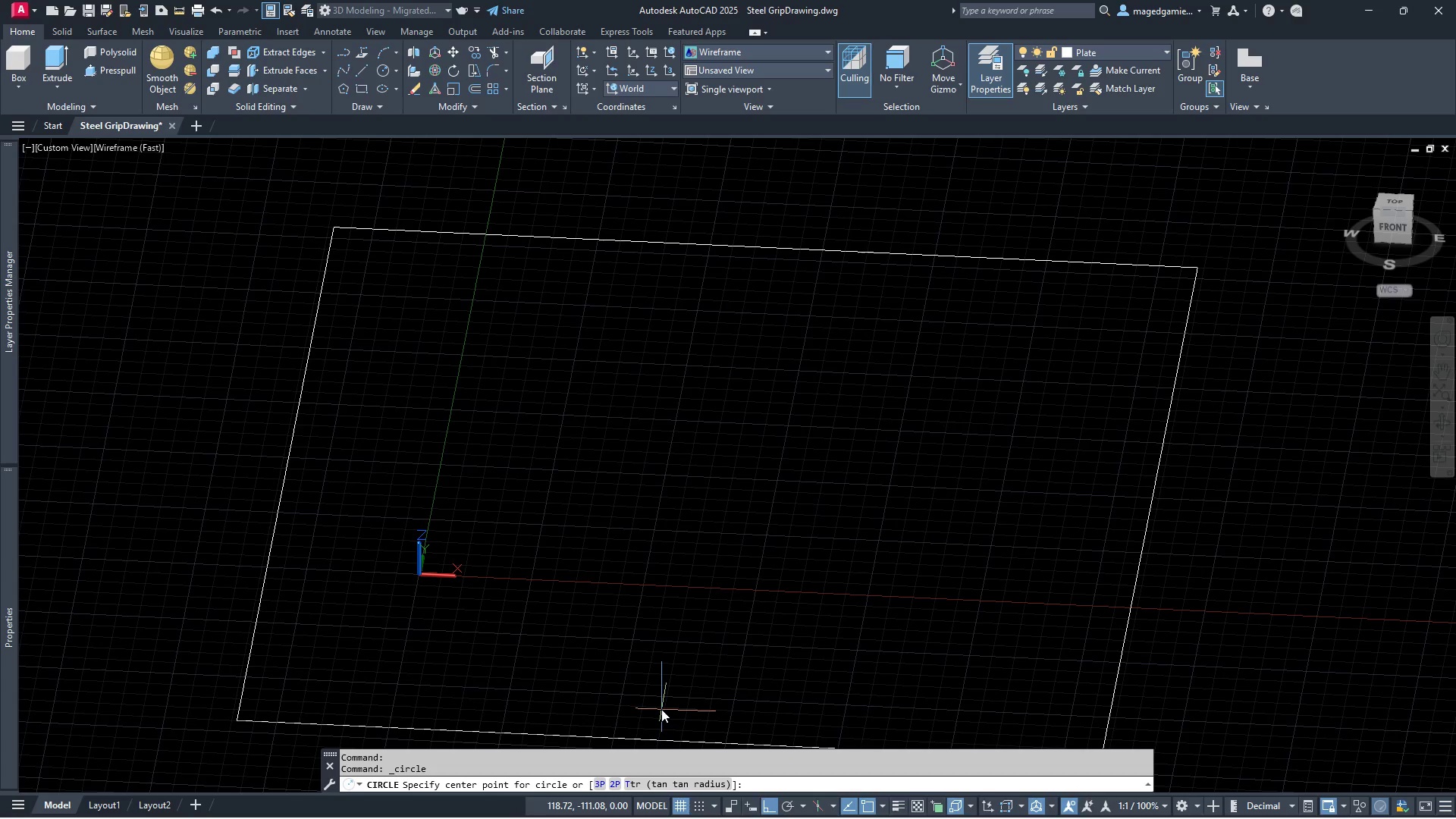 
wait(11.75)
 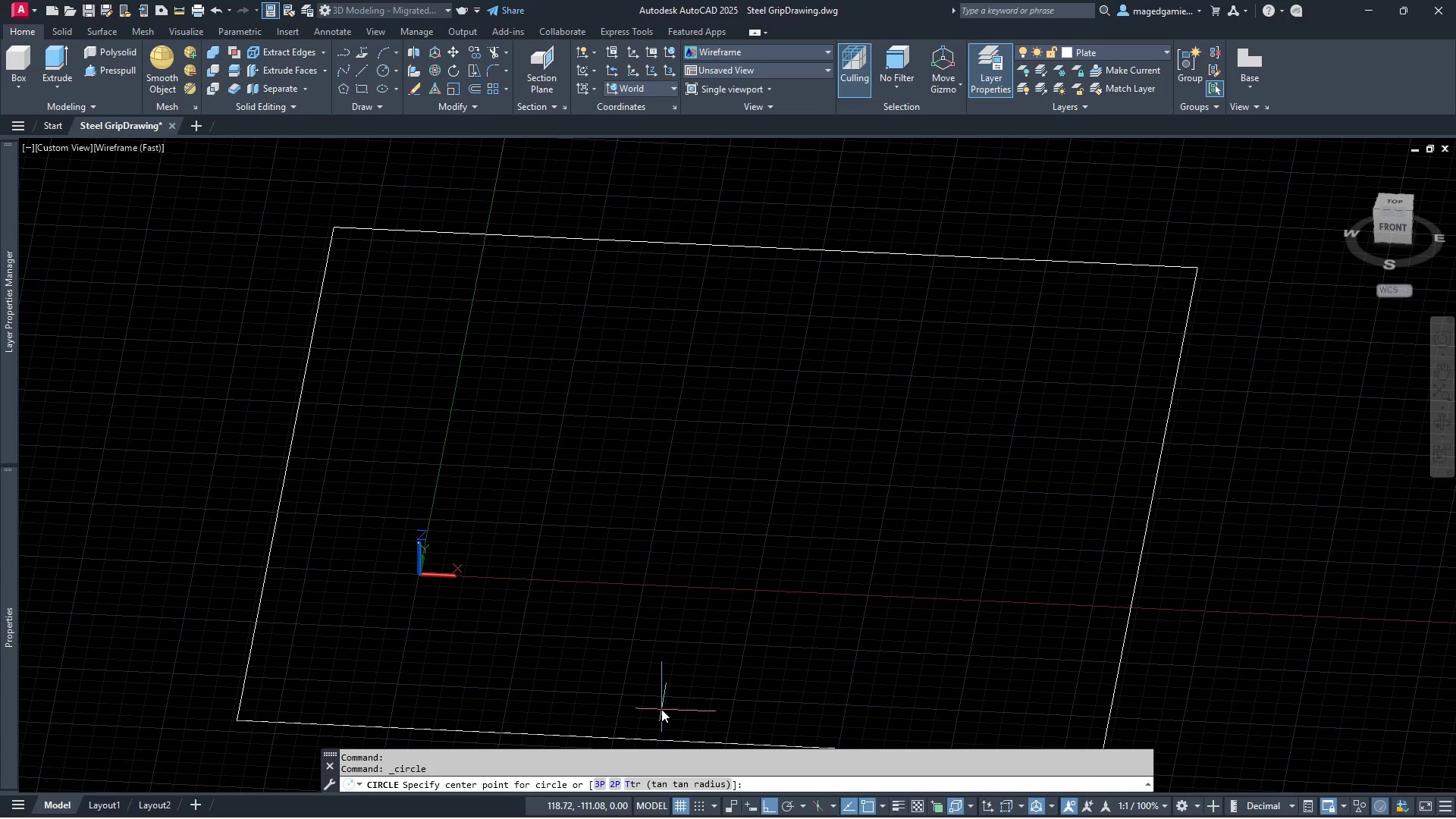 
left_click([882, 808])
 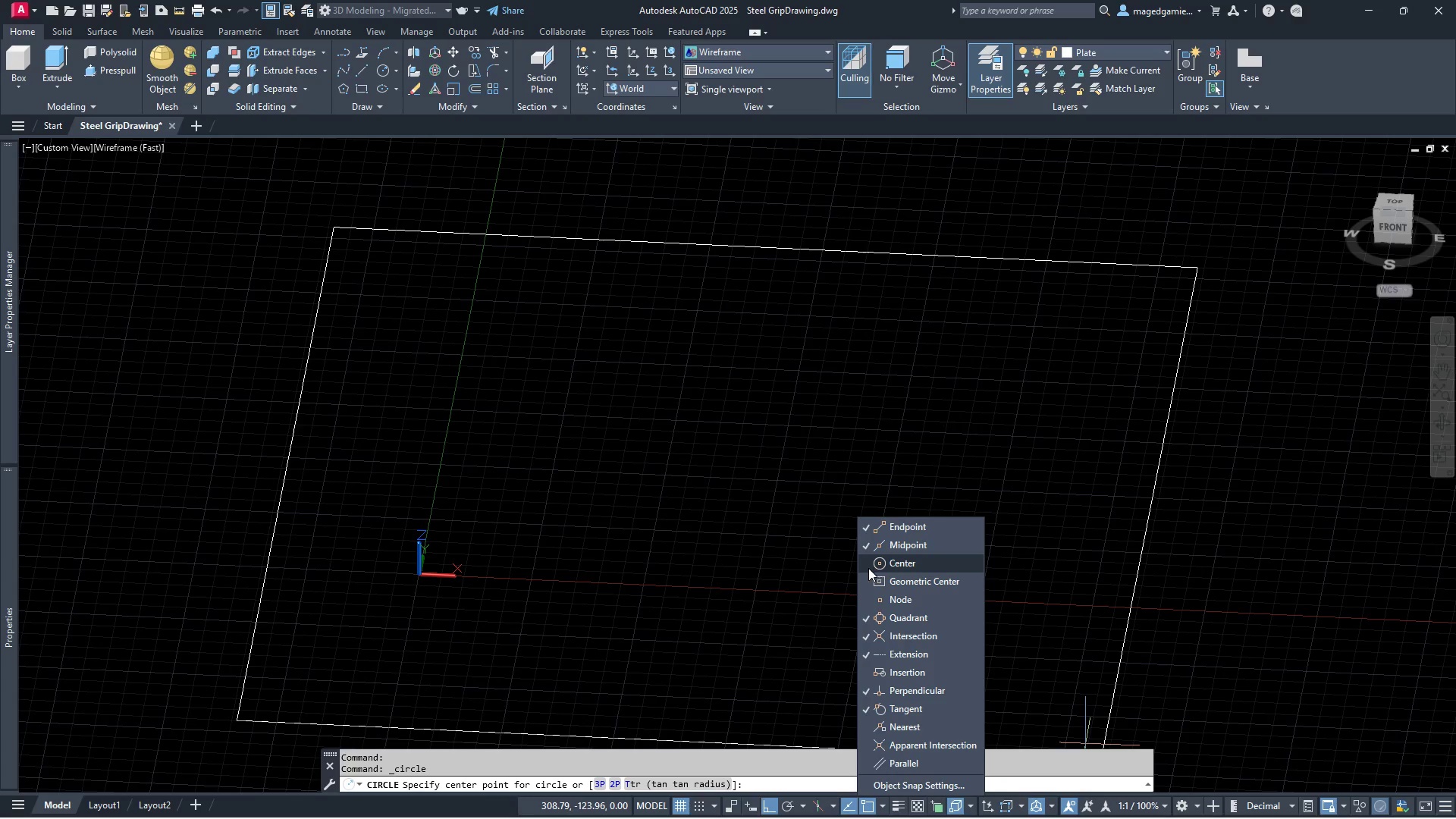 
left_click([866, 564])
 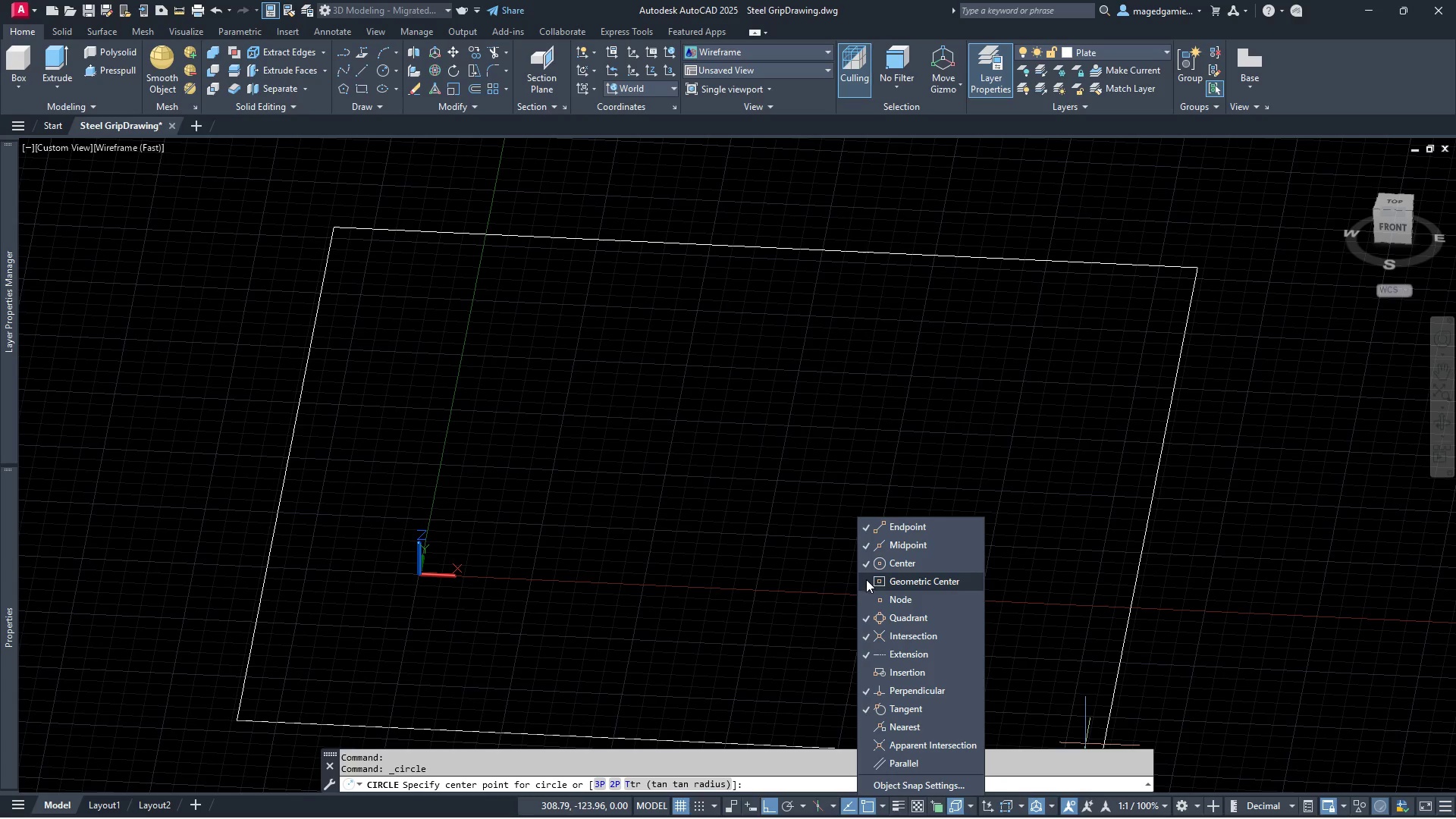 
left_click([866, 579])
 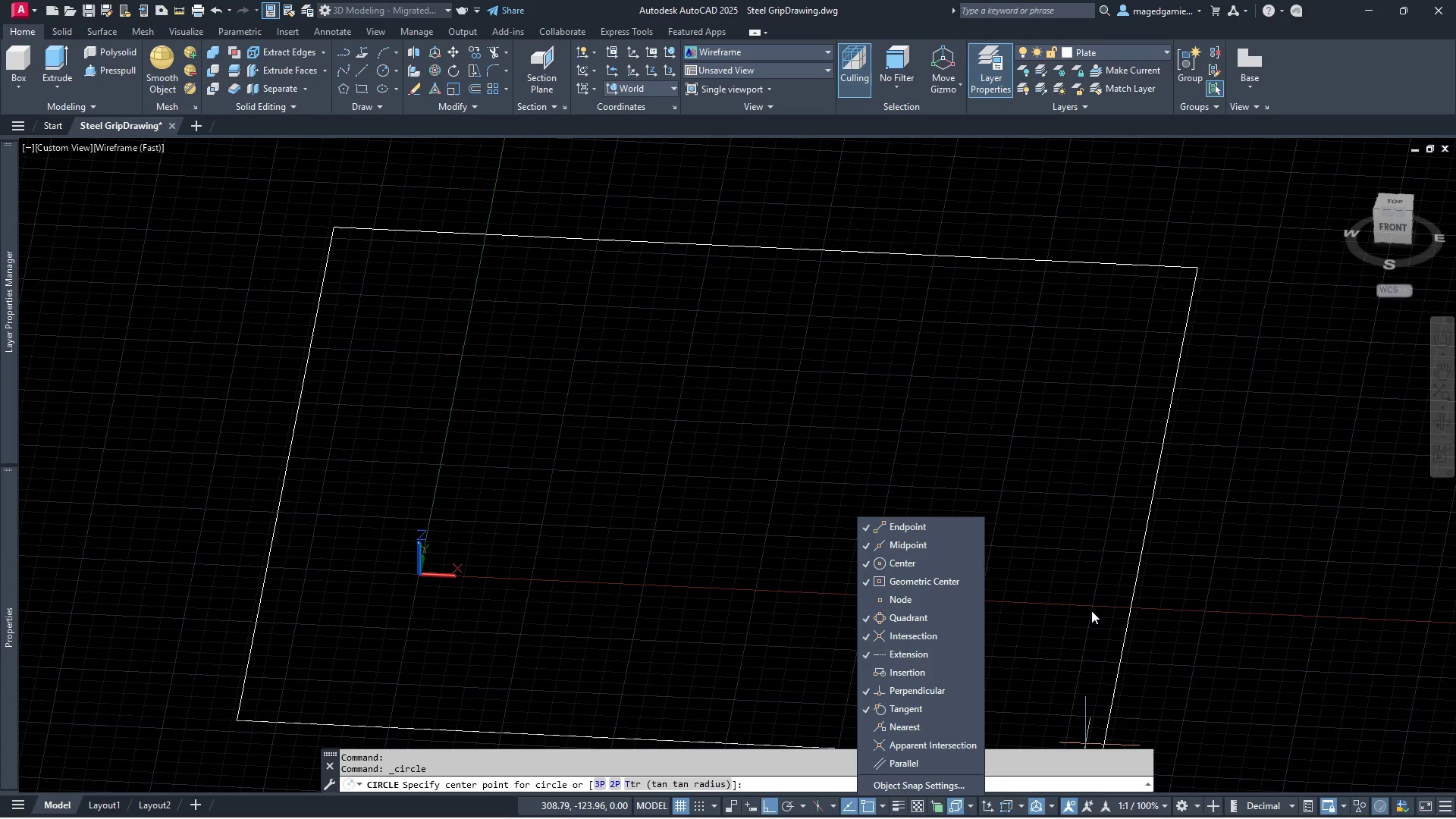 
right_click([1091, 610])
 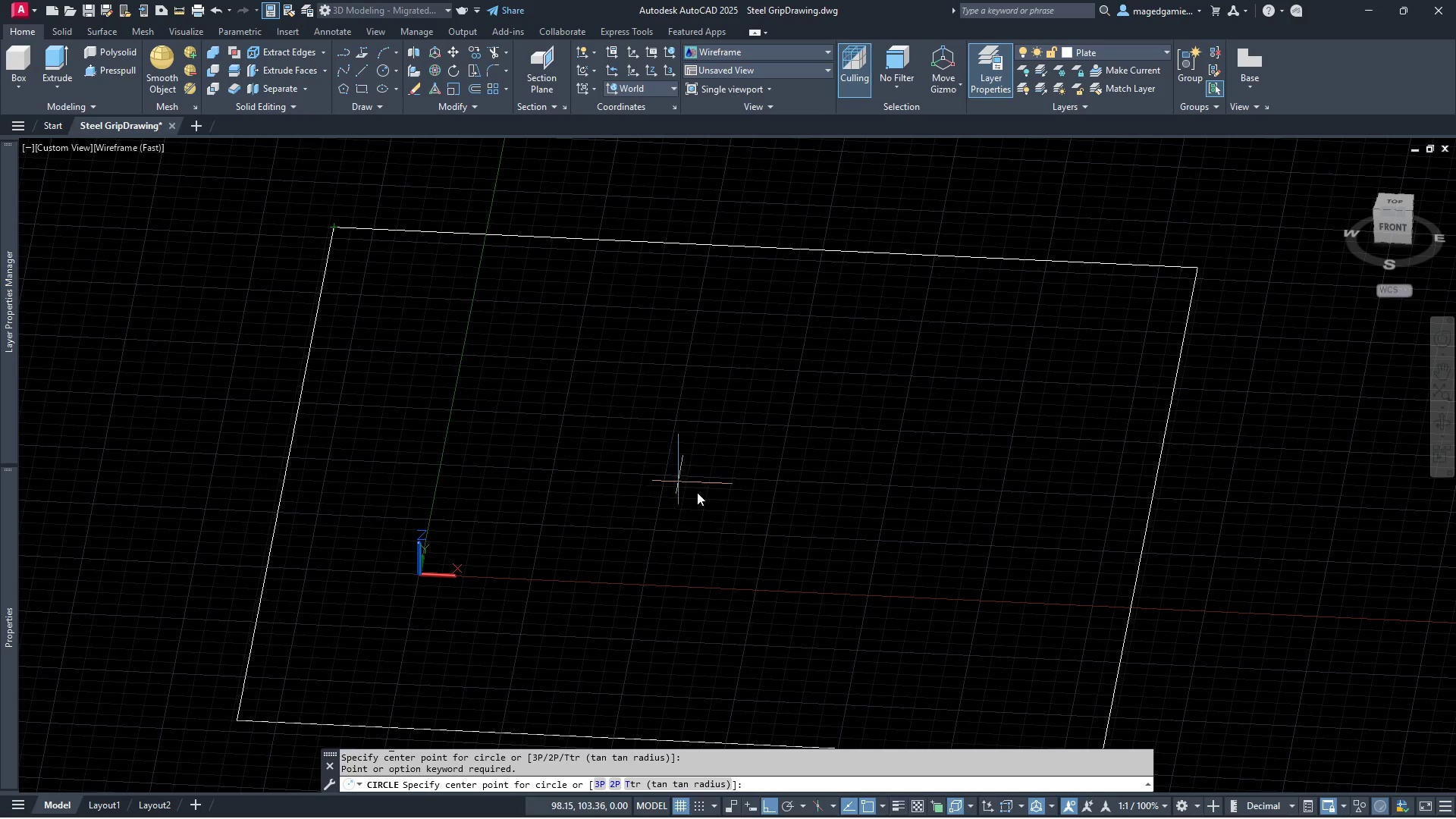 
wait(11.78)
 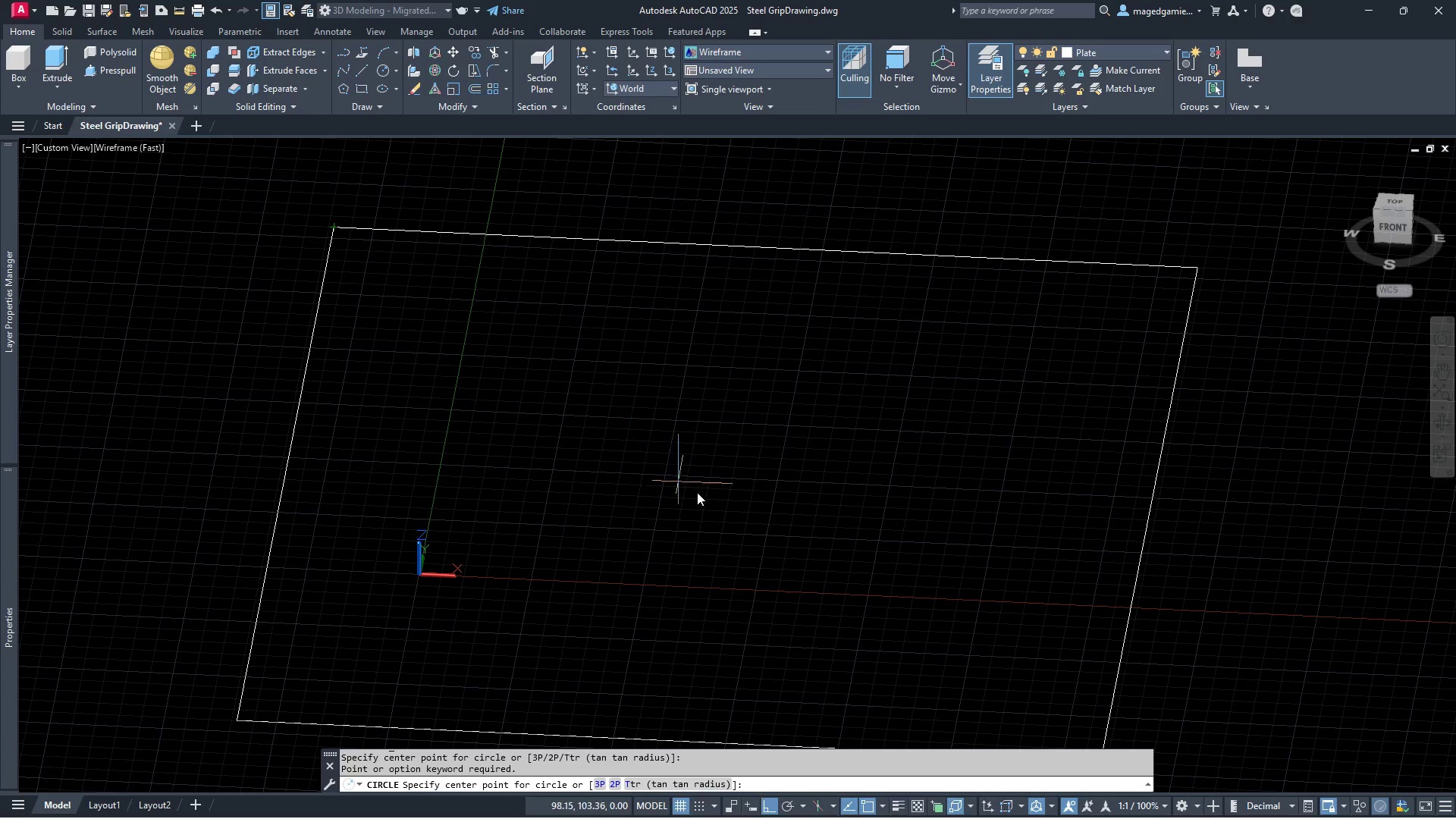 
scroll: coordinate [692, 502], scroll_direction: down, amount: 1.0
 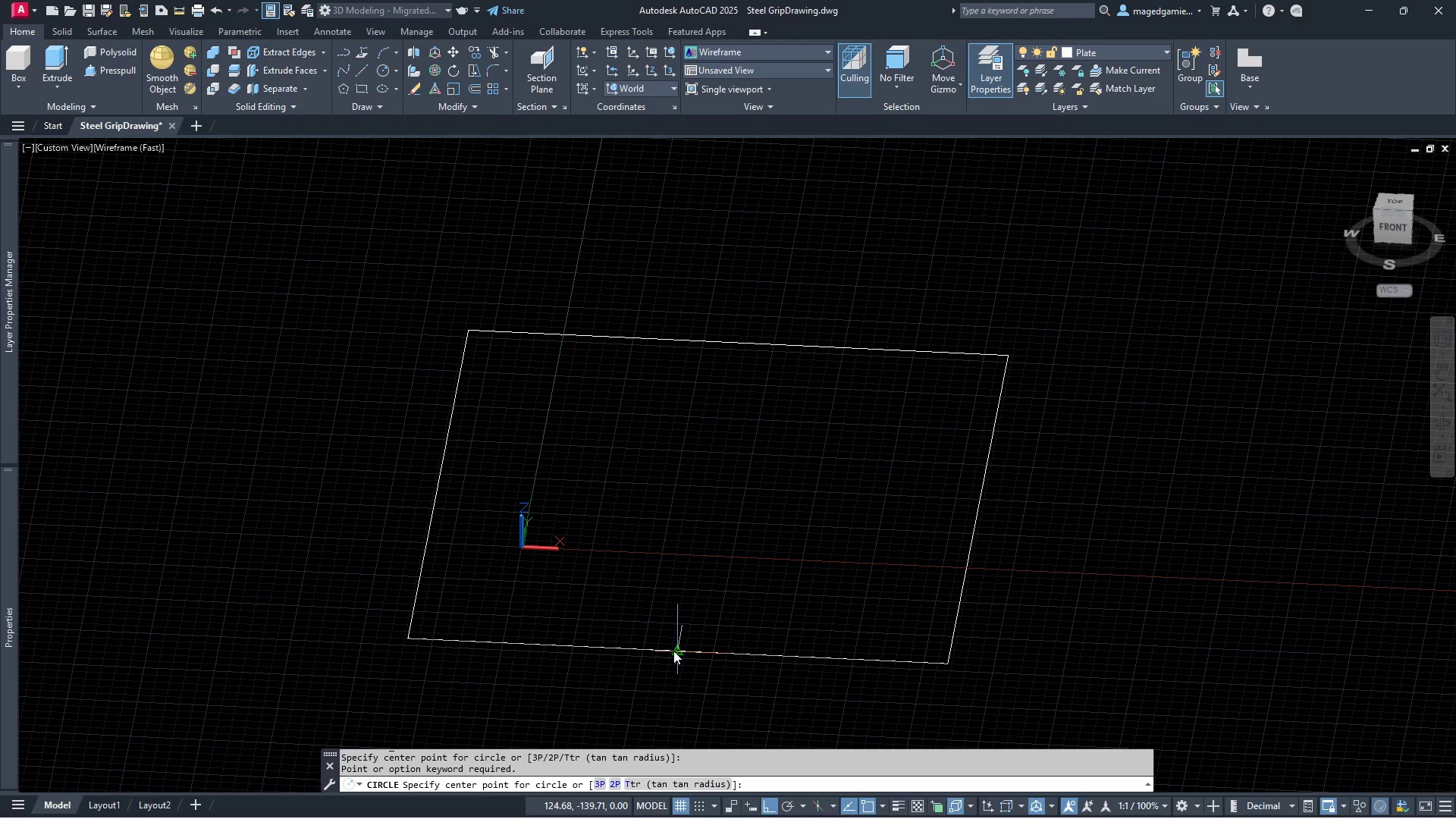 
left_click([673, 651])
 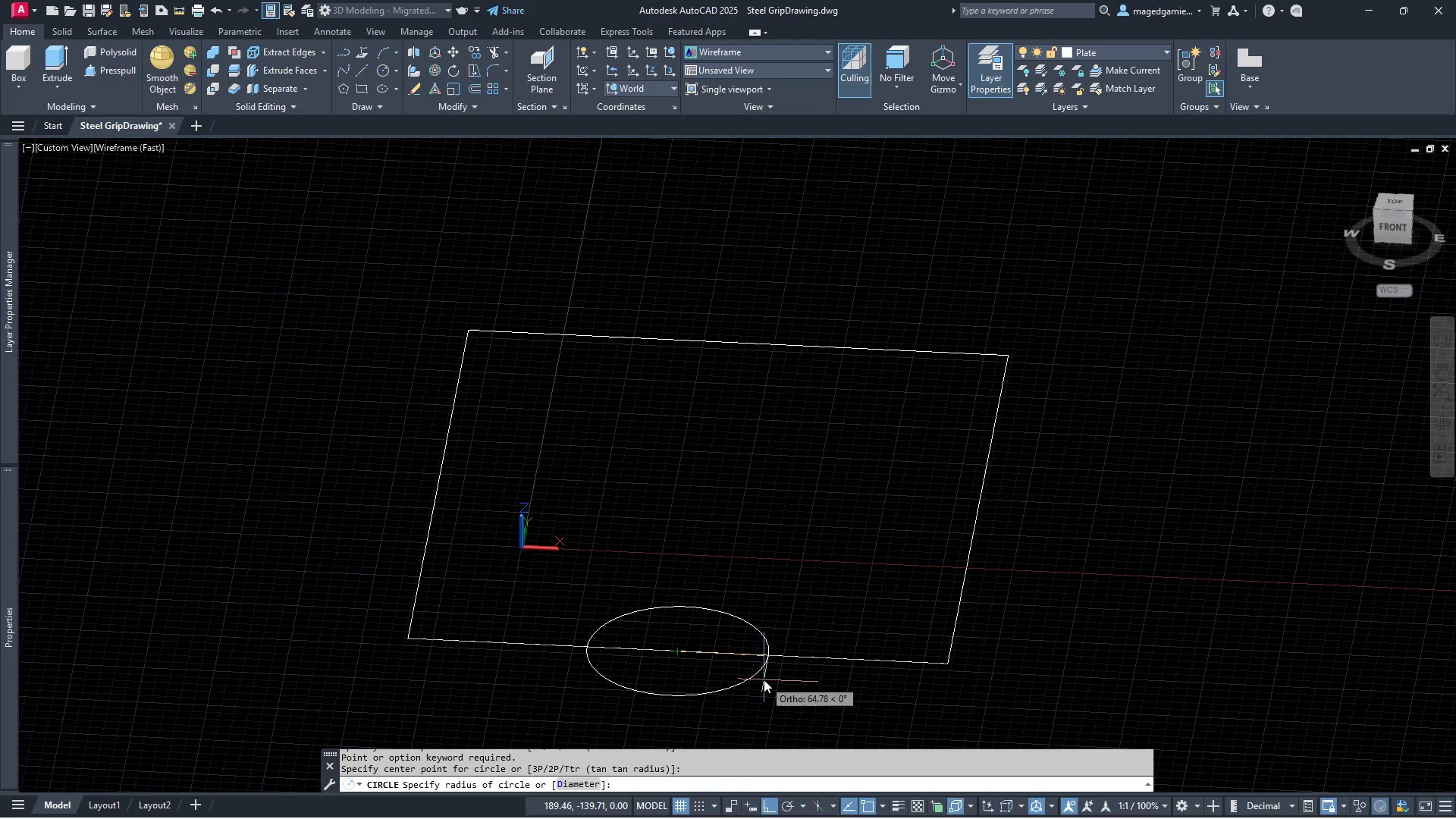 
type(30)
 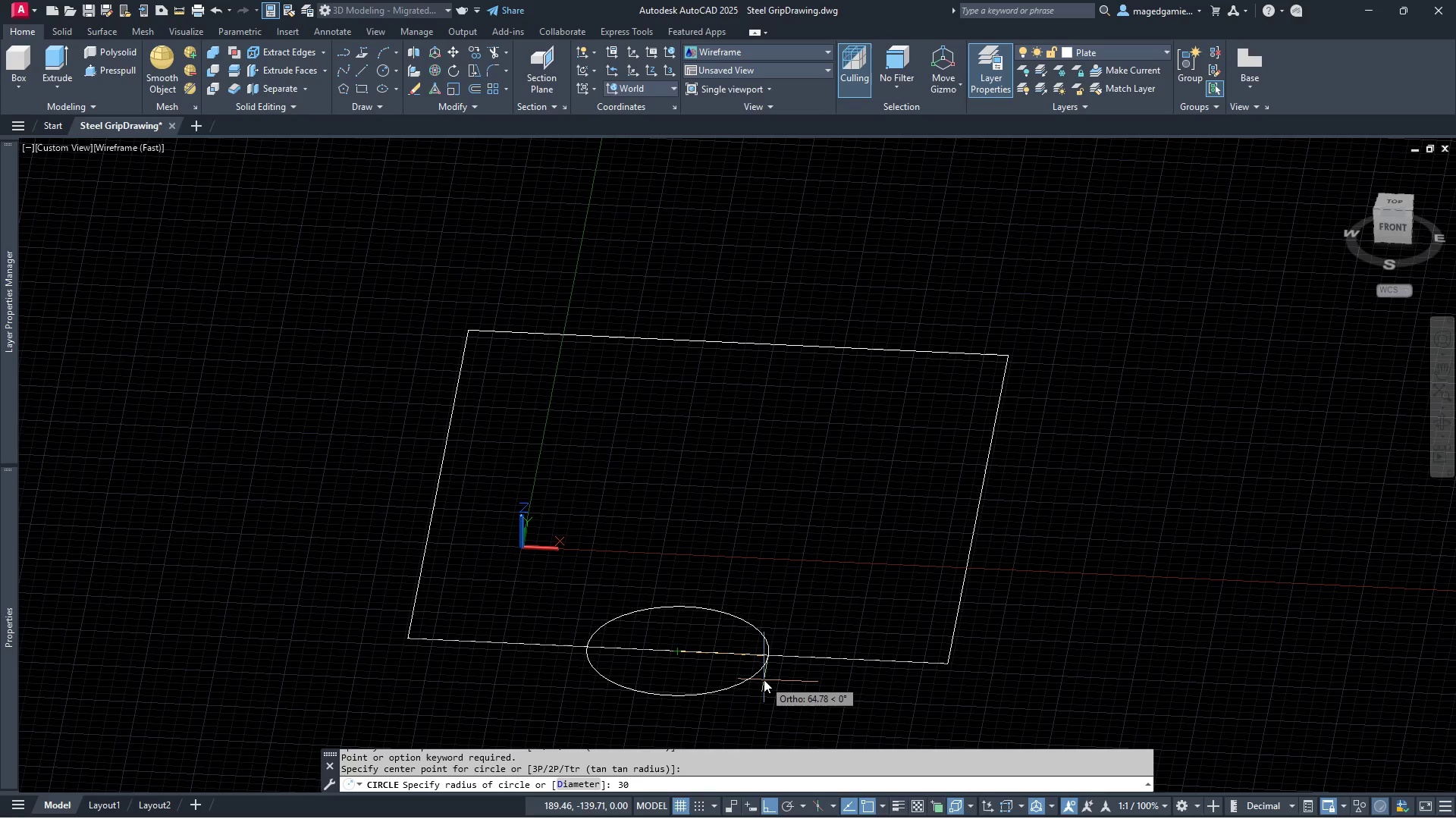 
key(Backspace)
 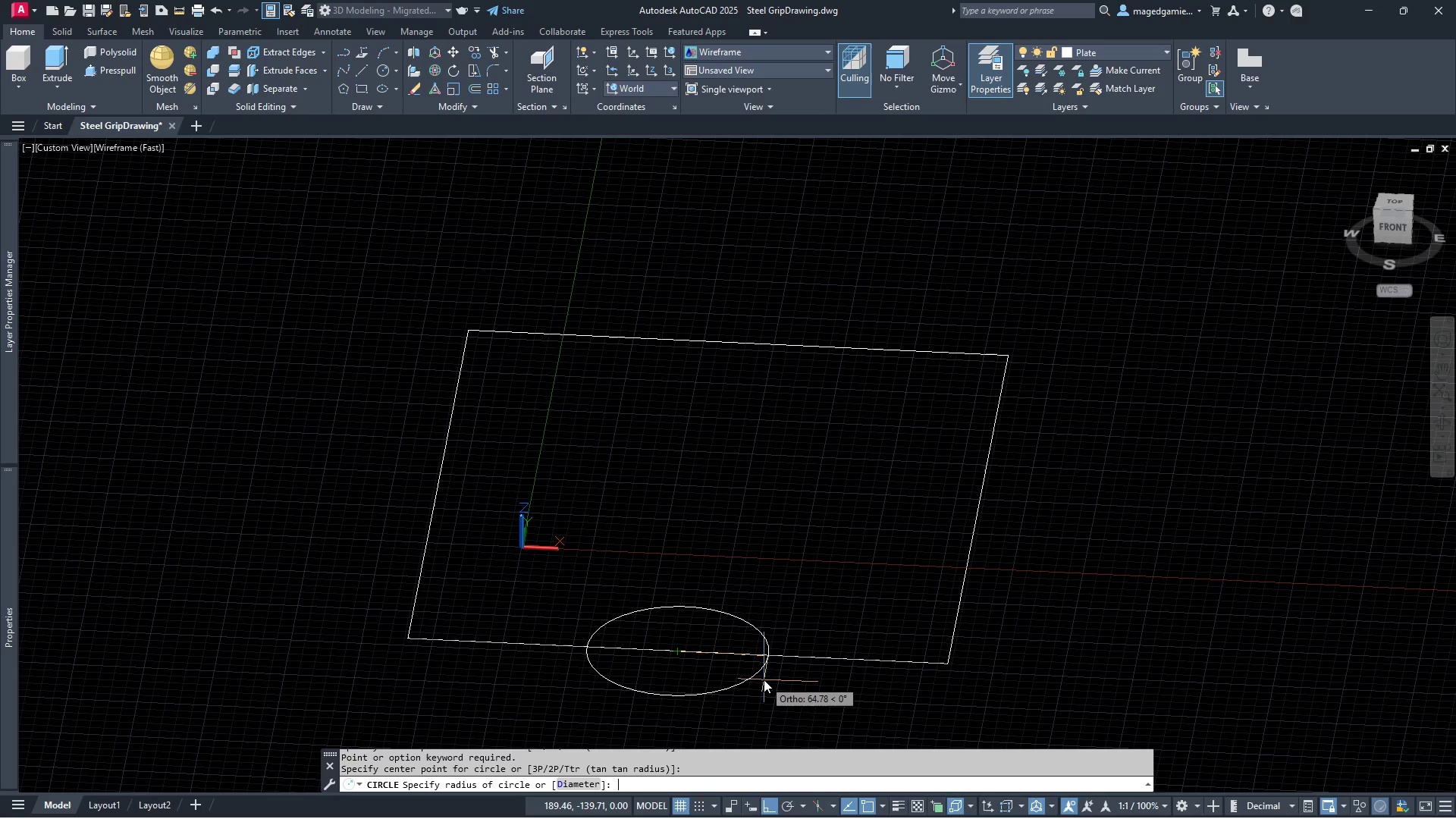 
key(Backspace)
 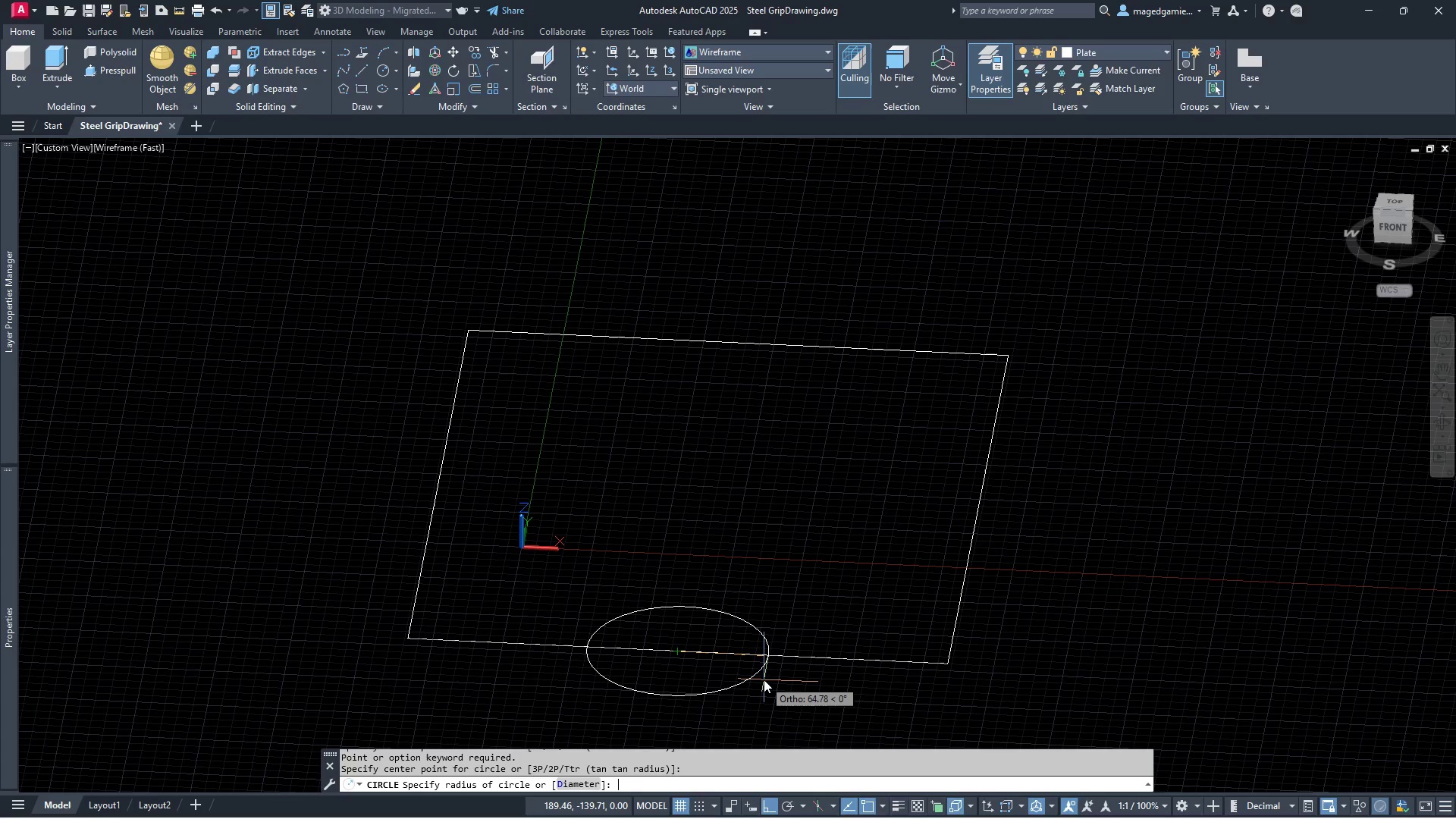 
type(150)
 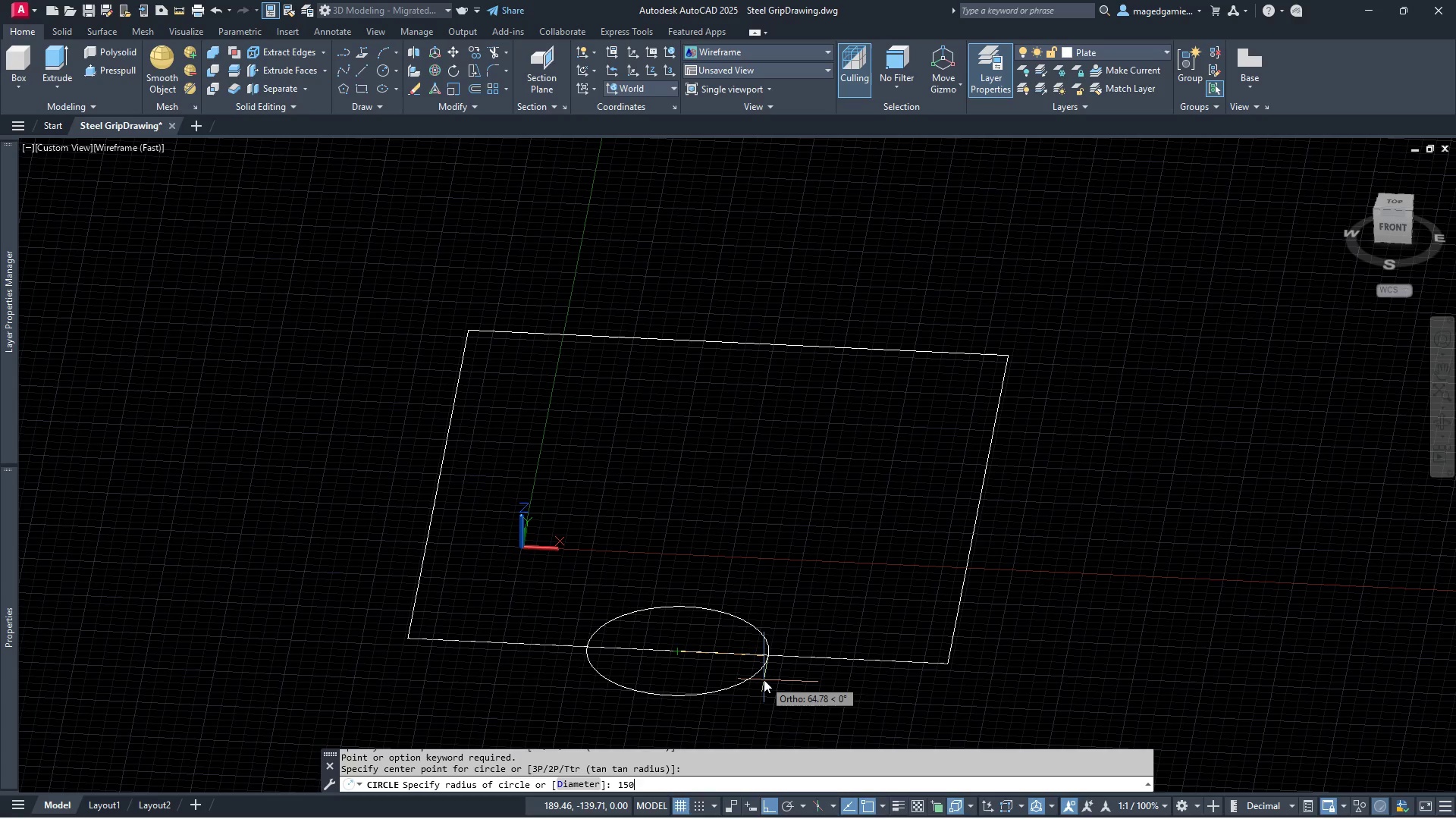 
key(Enter)
 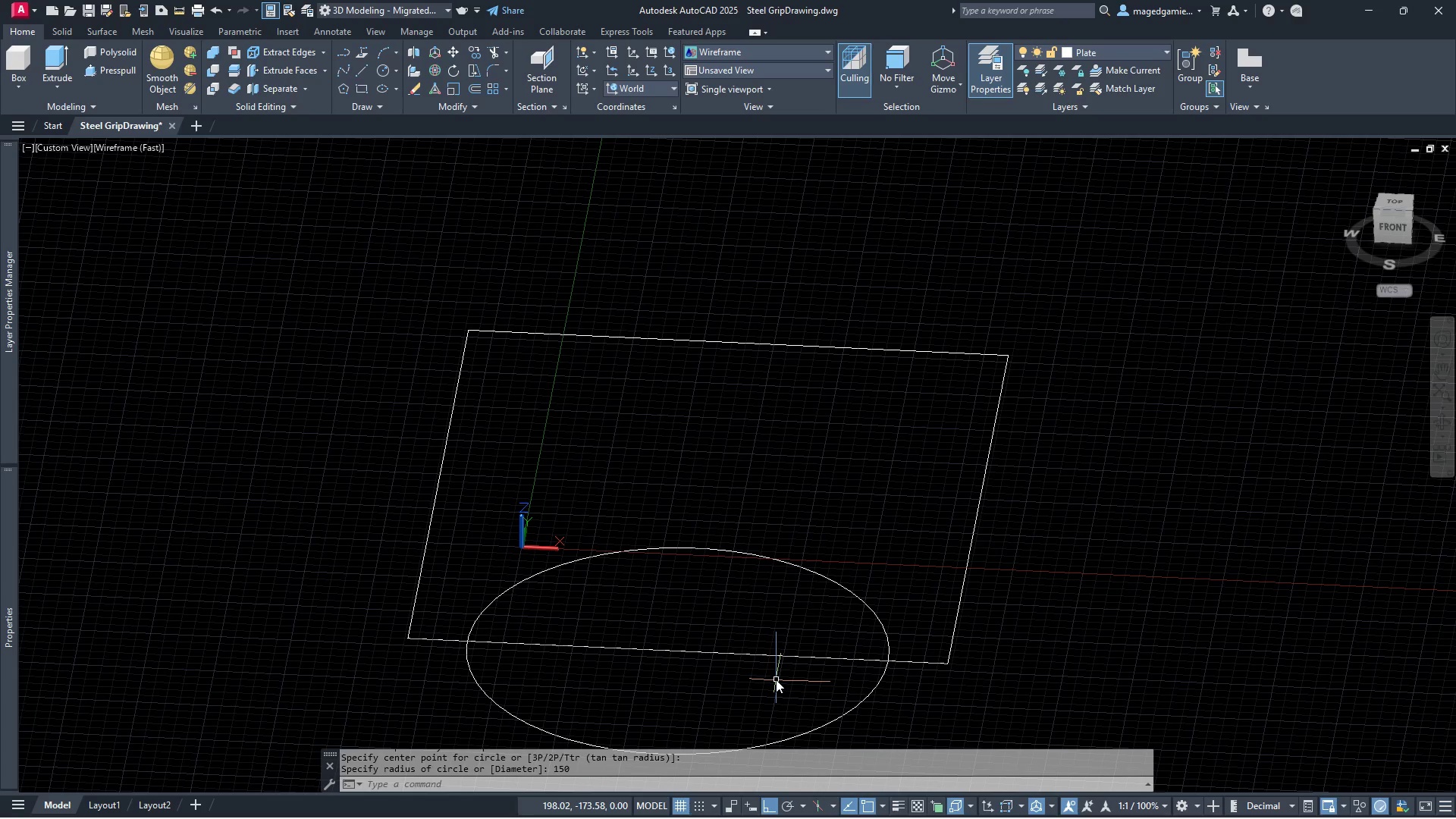 
scroll: coordinate [776, 679], scroll_direction: down, amount: 1.0
 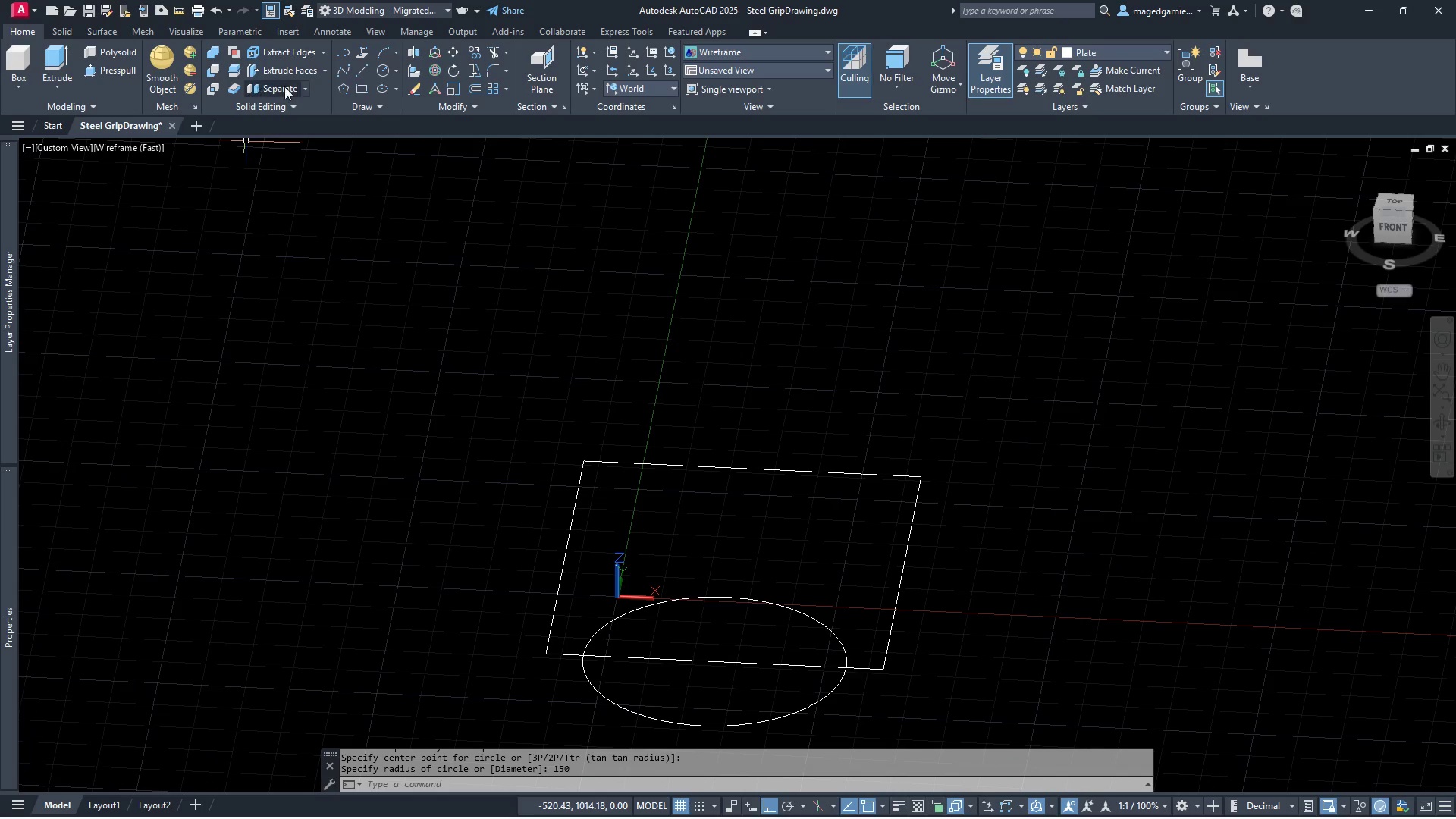 
left_click([364, 71])
 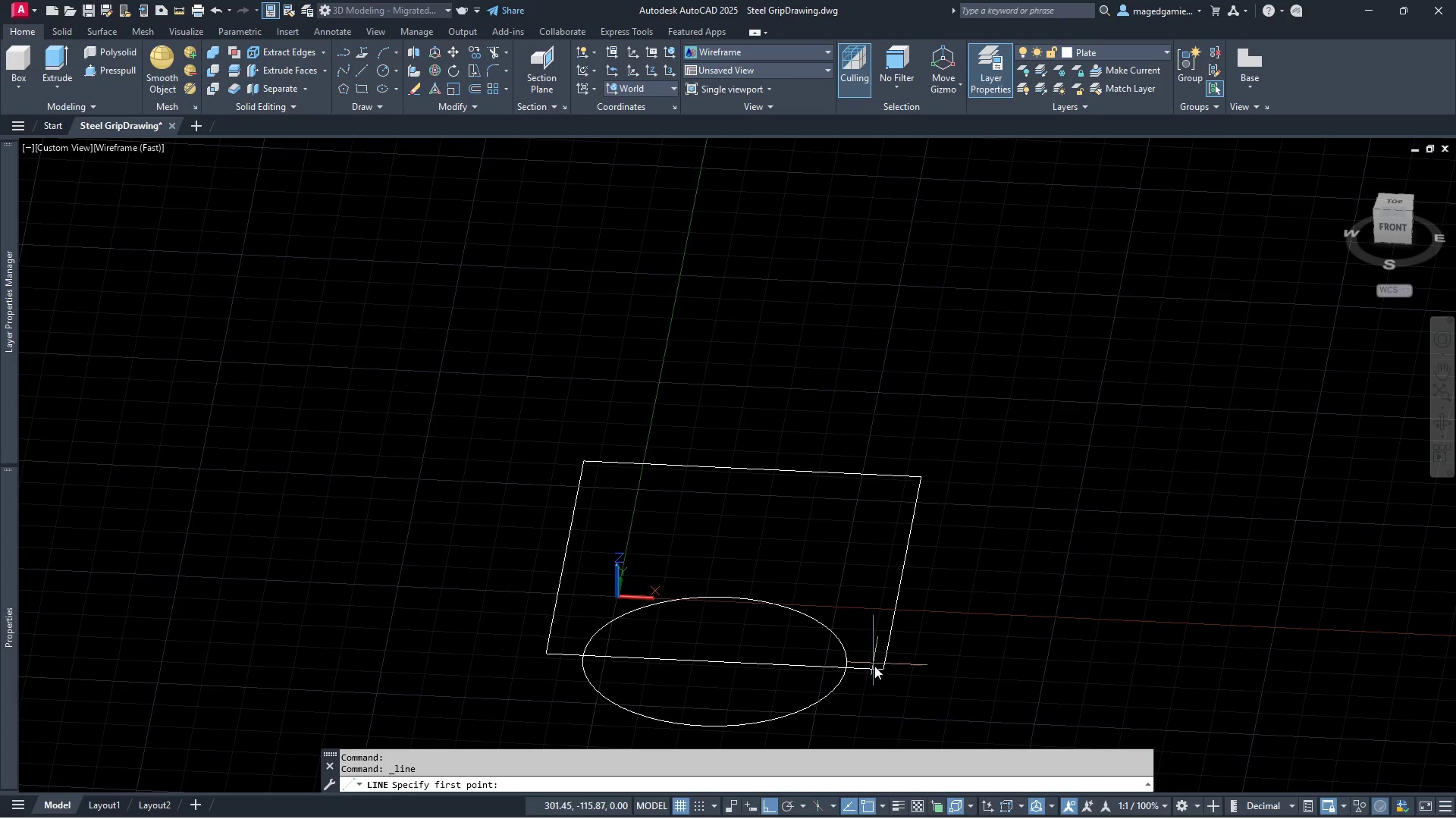 
left_click([880, 671])
 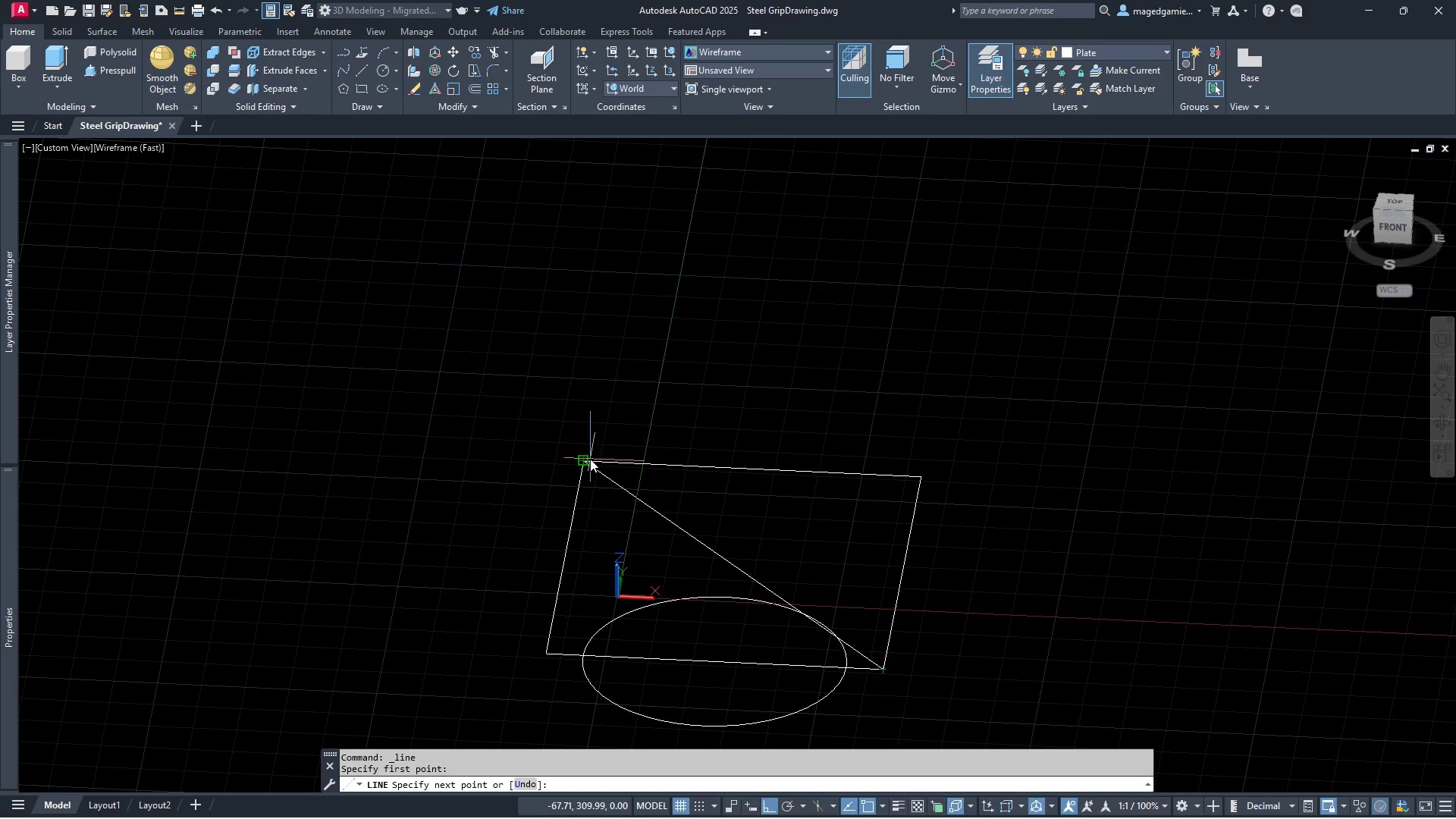 
left_click([588, 461])
 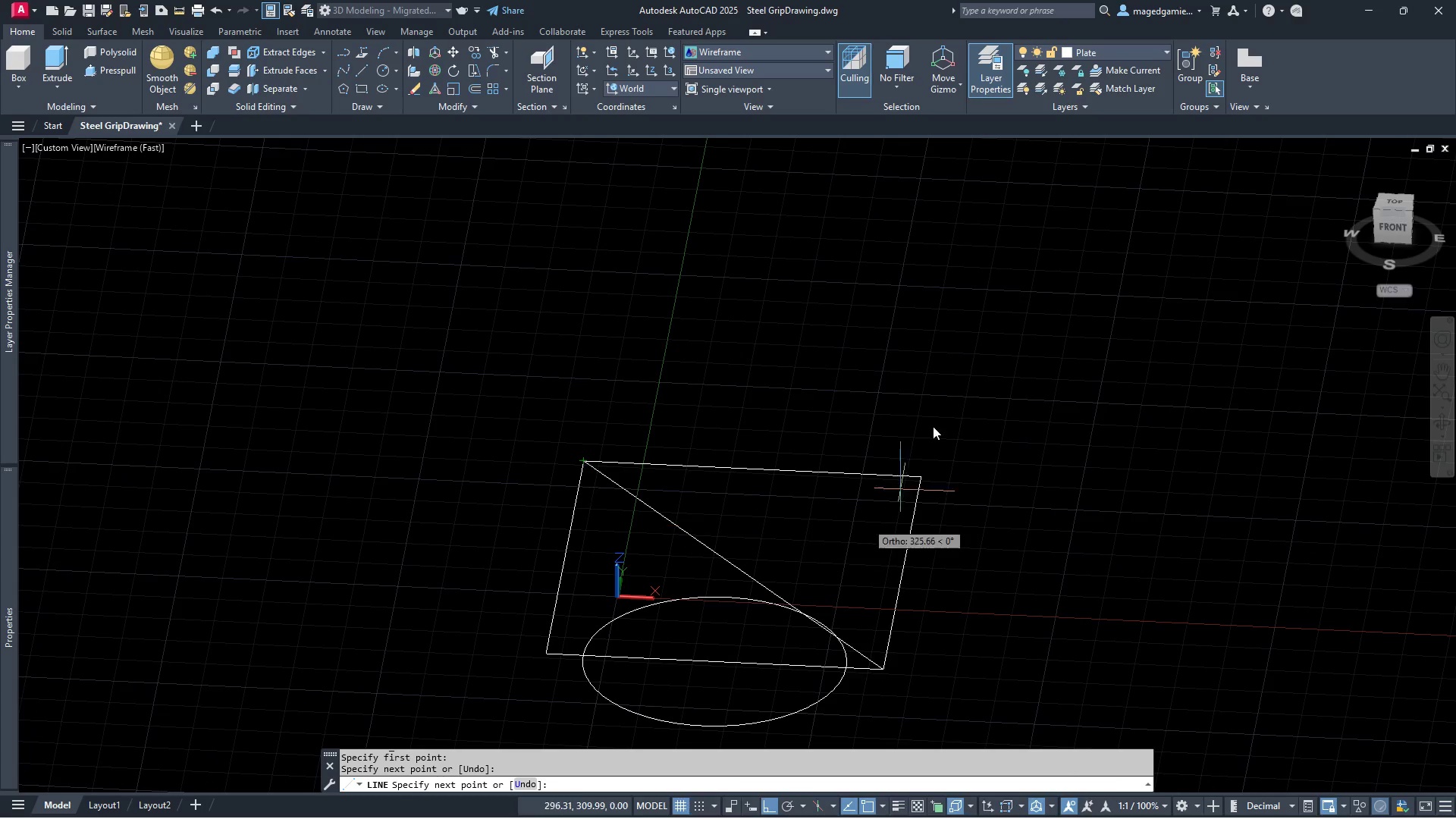 
right_click([941, 395])
 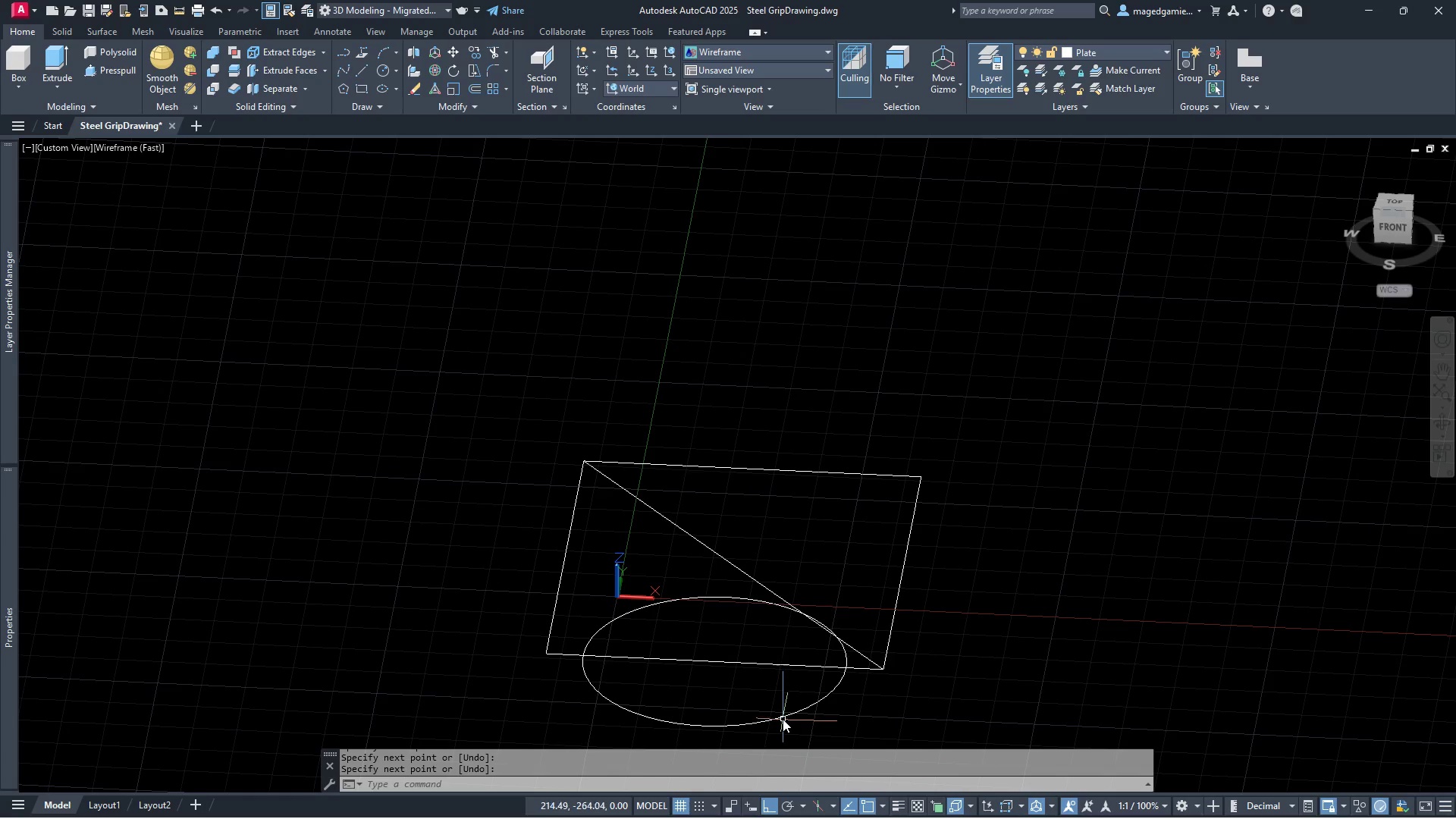 
left_click([783, 719])
 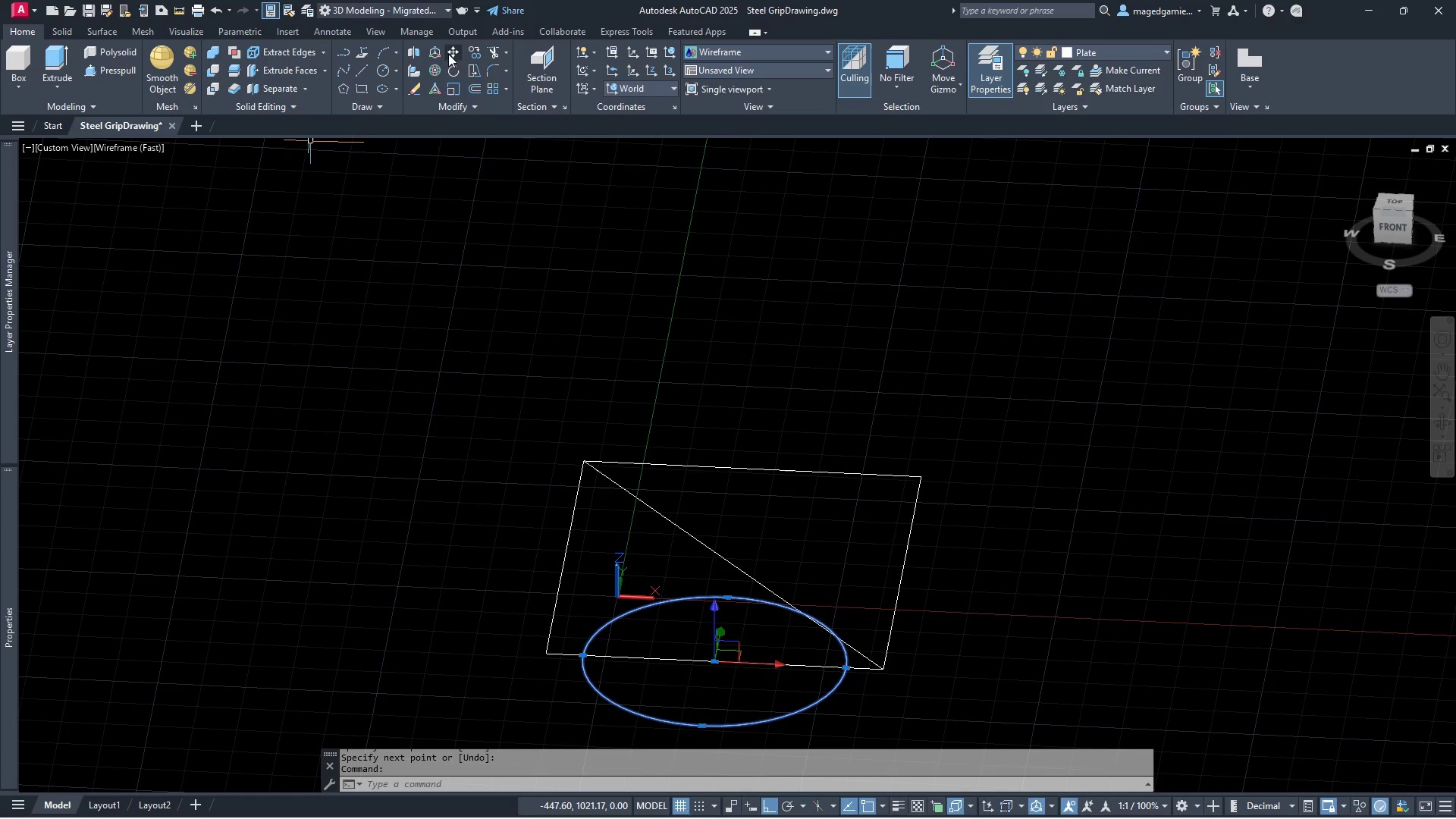 
left_click([451, 54])
 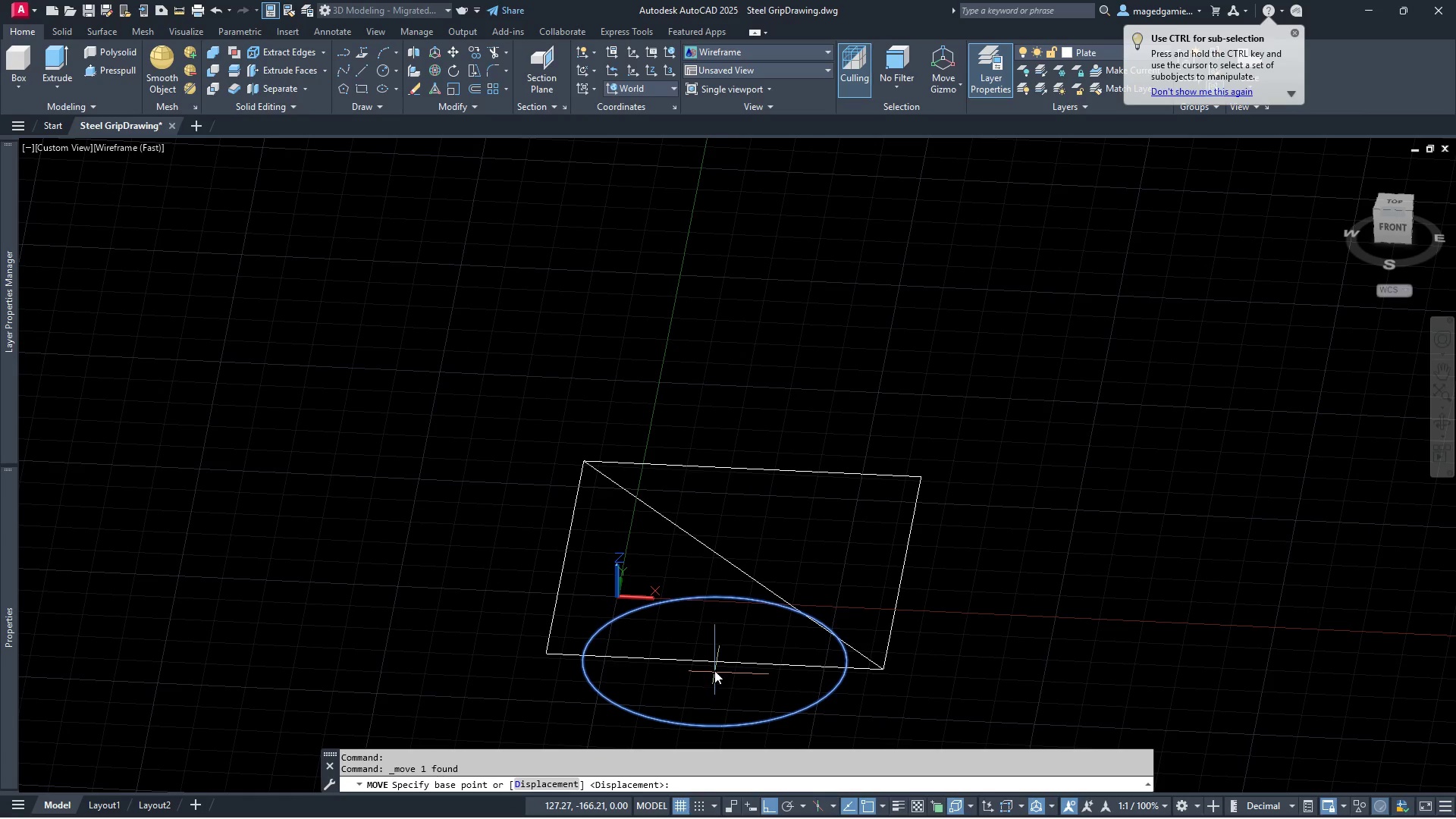 
left_click([713, 668])
 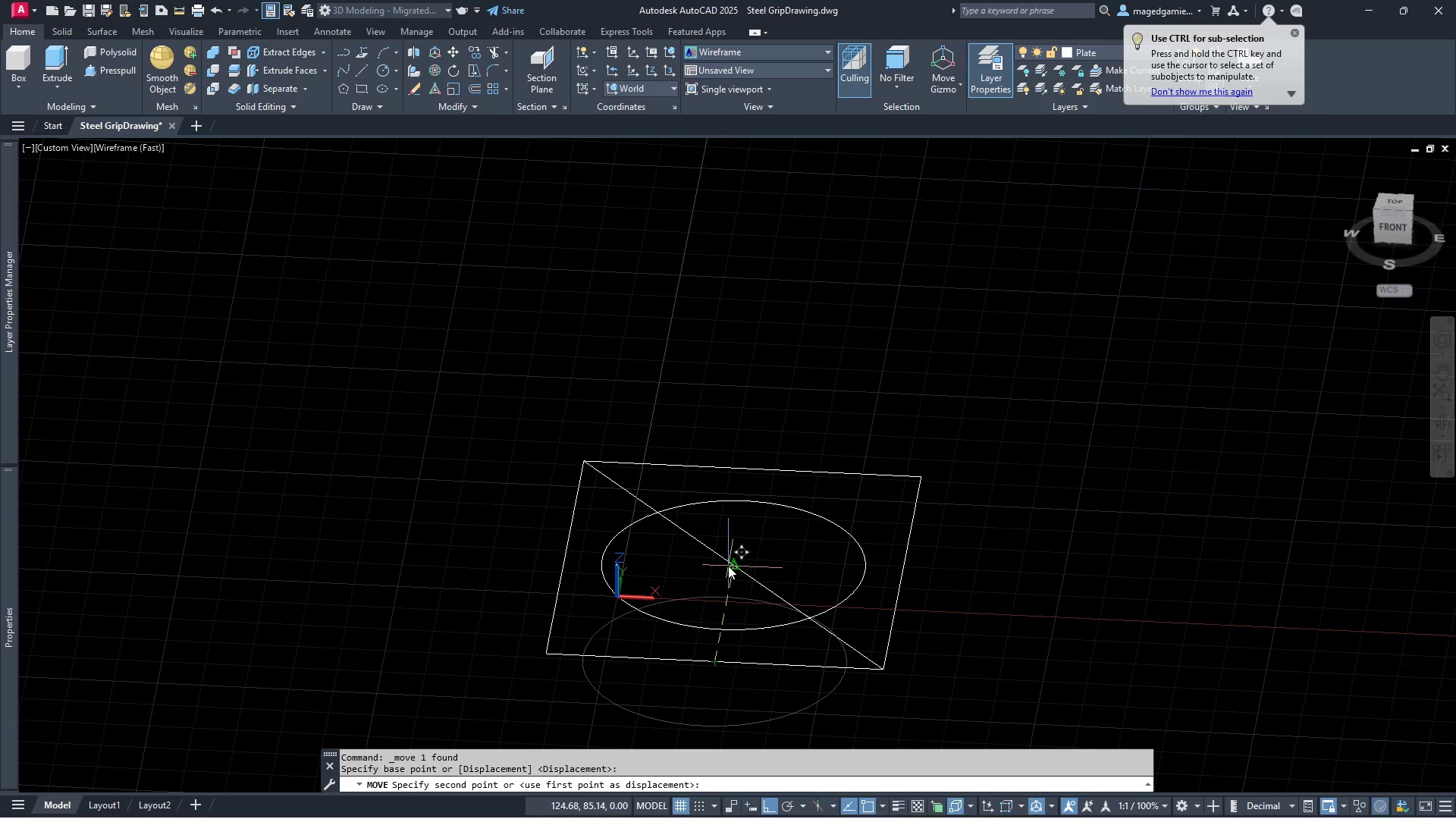 
left_click([730, 567])
 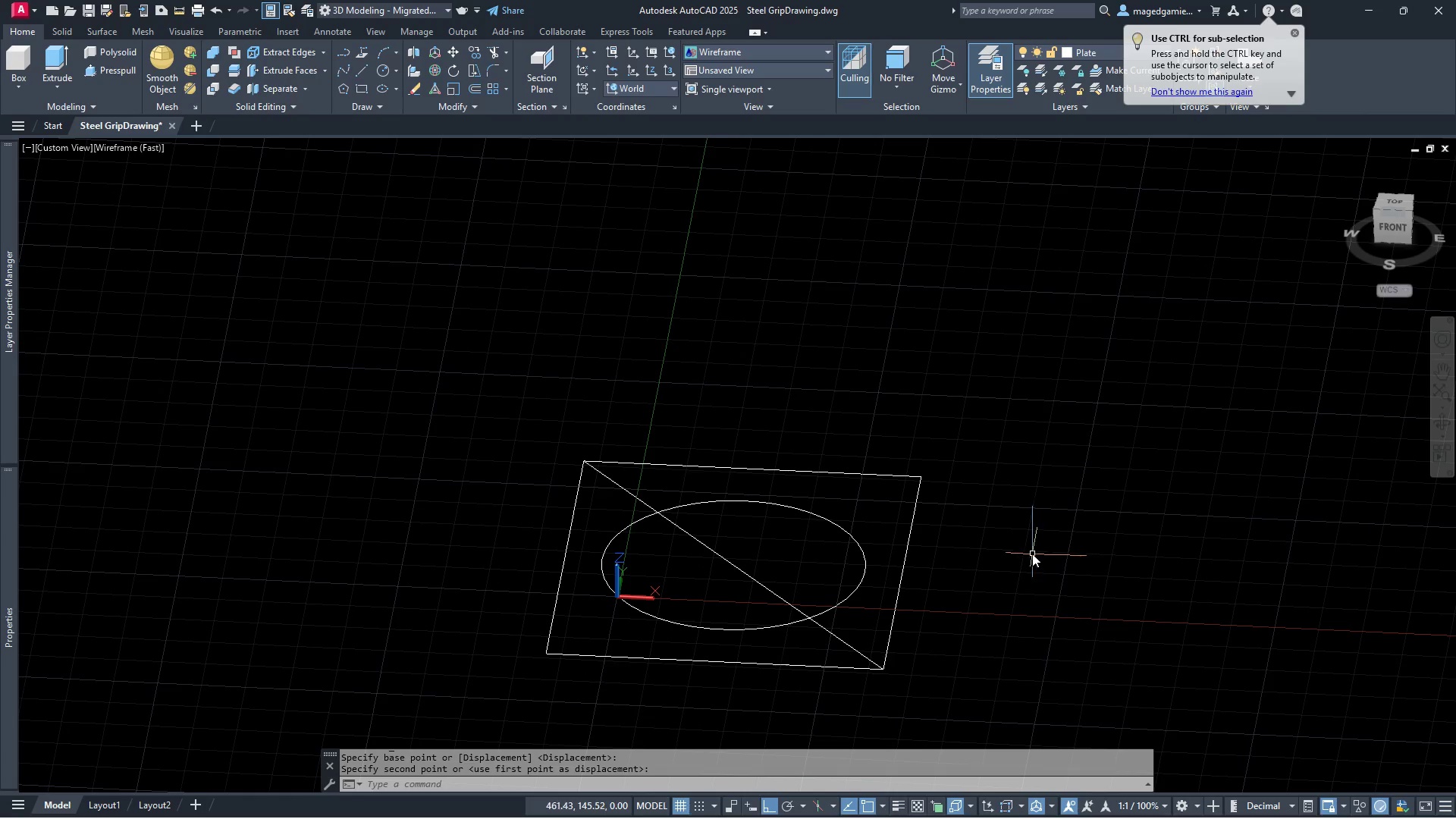 
scroll: coordinate [1025, 562], scroll_direction: up, amount: 2.0
 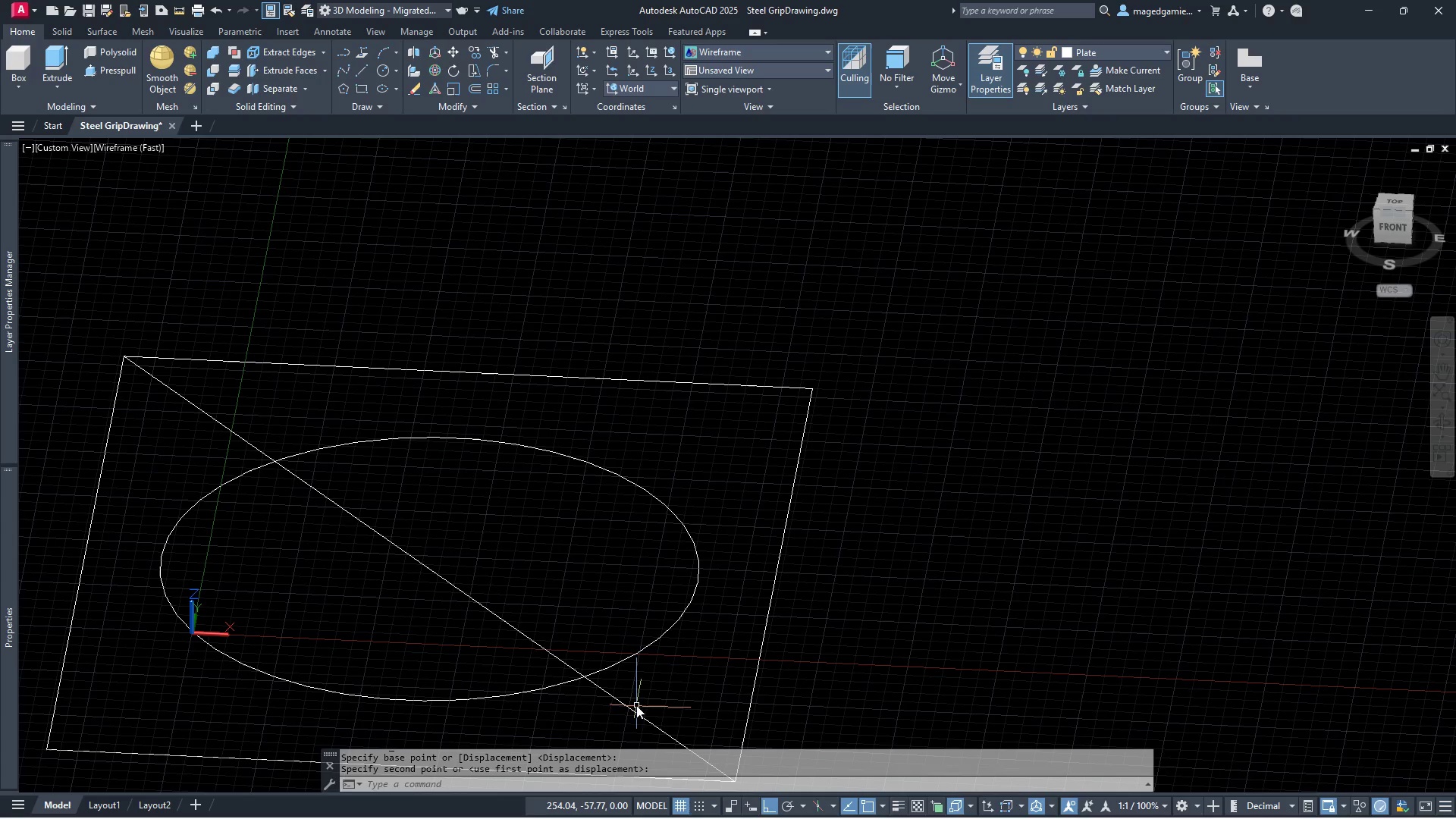 
left_click([653, 698])
 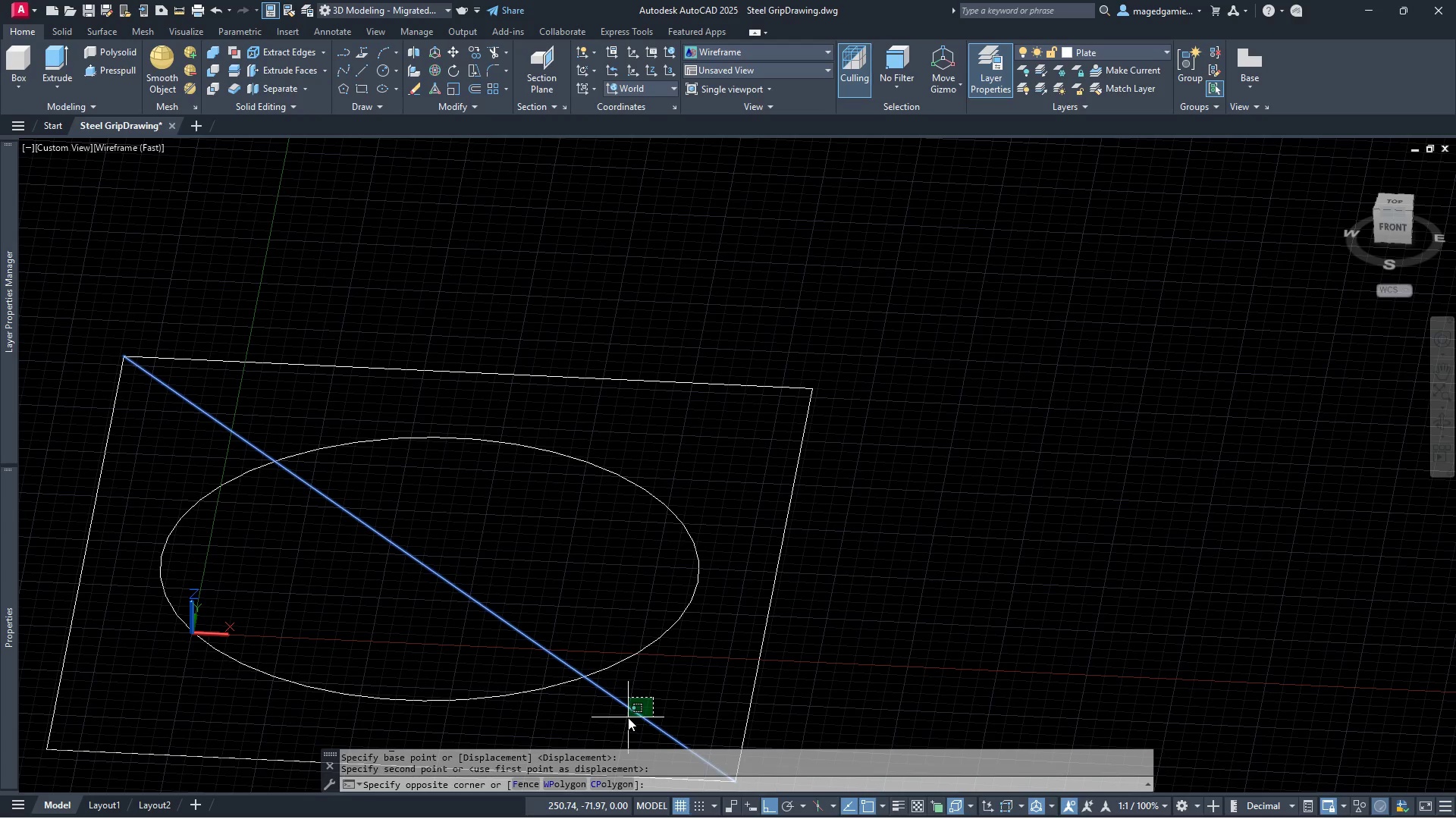 
left_click([624, 717])
 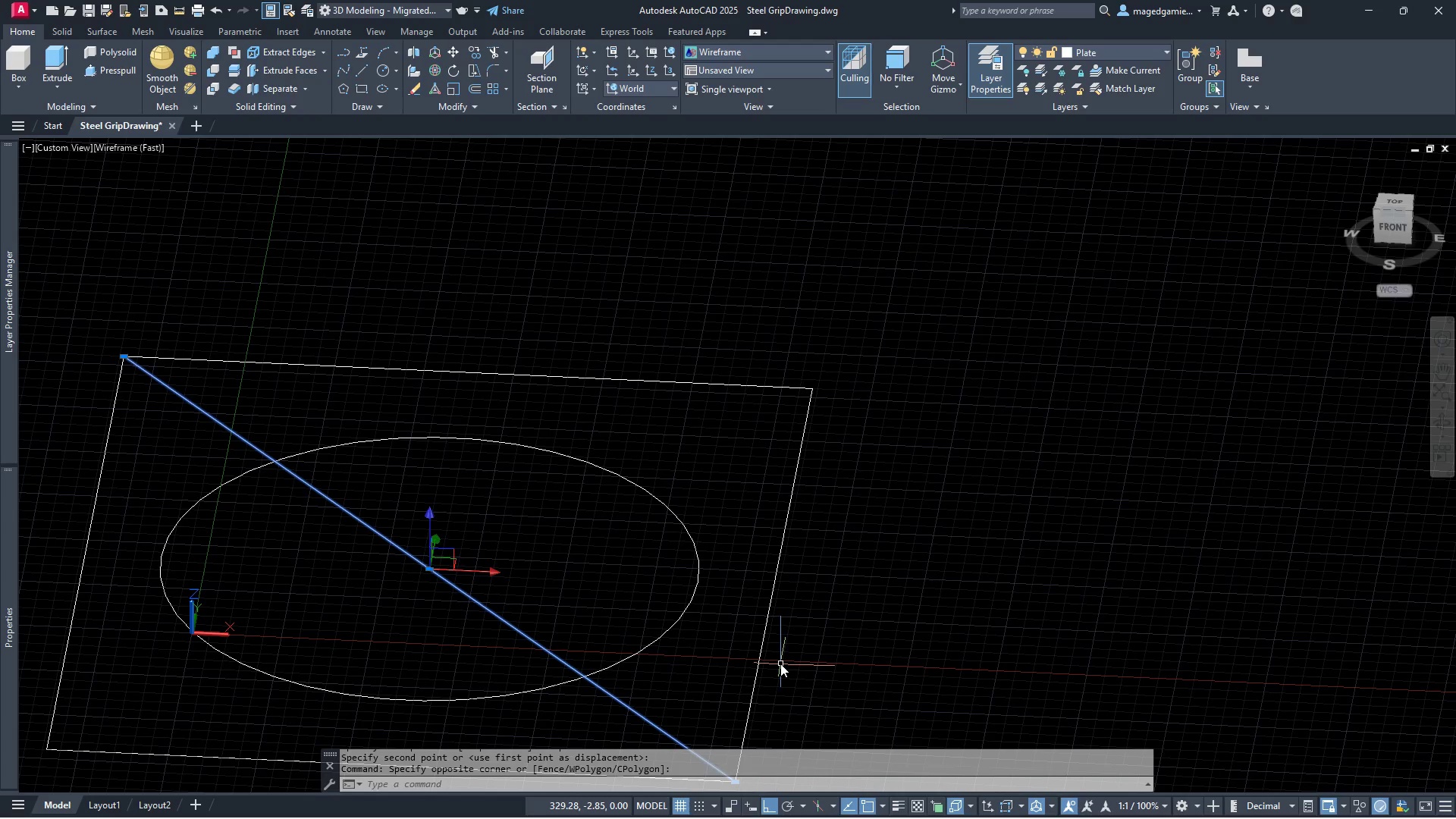 
key(Delete)
 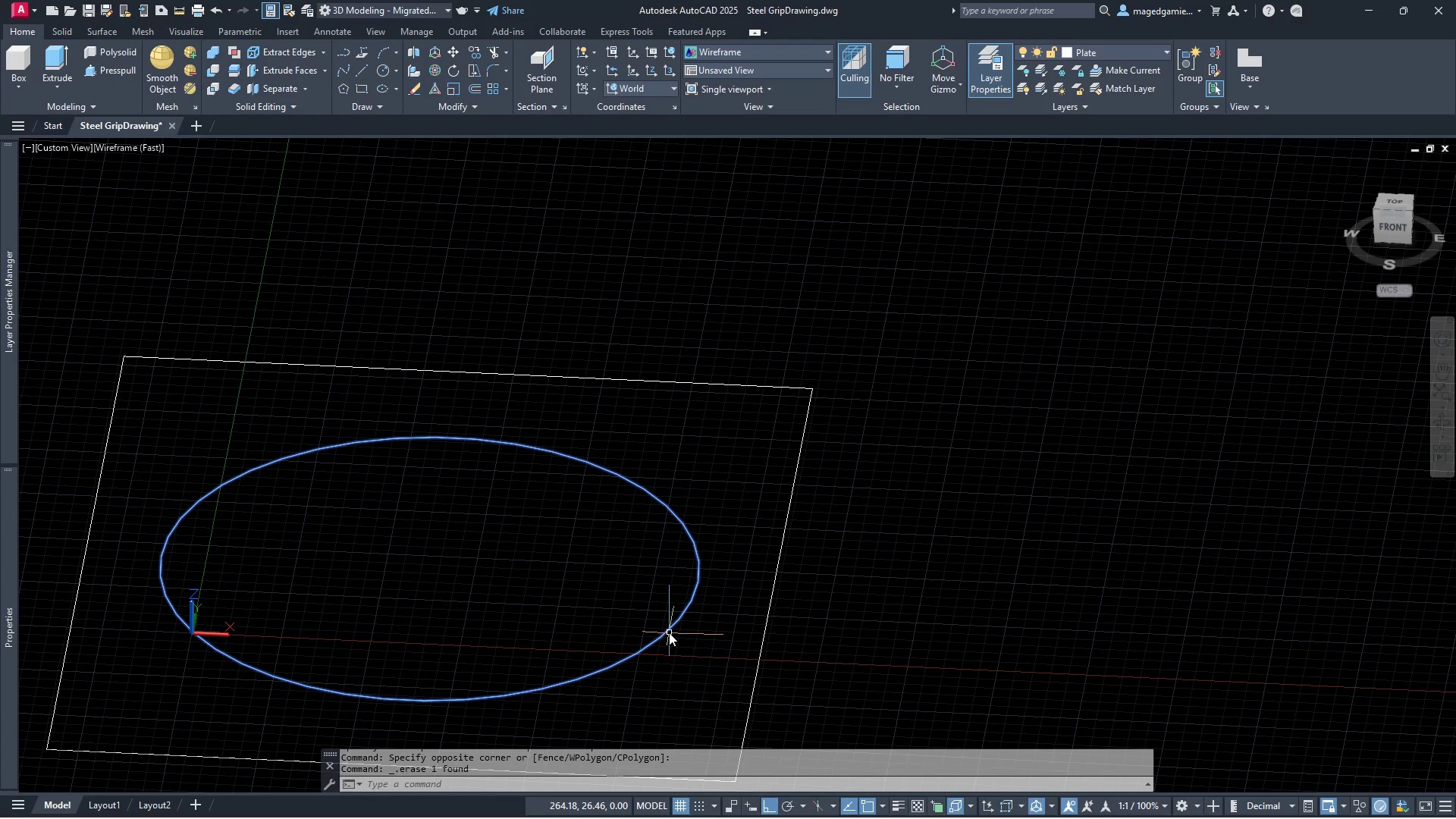 
left_click([669, 632])
 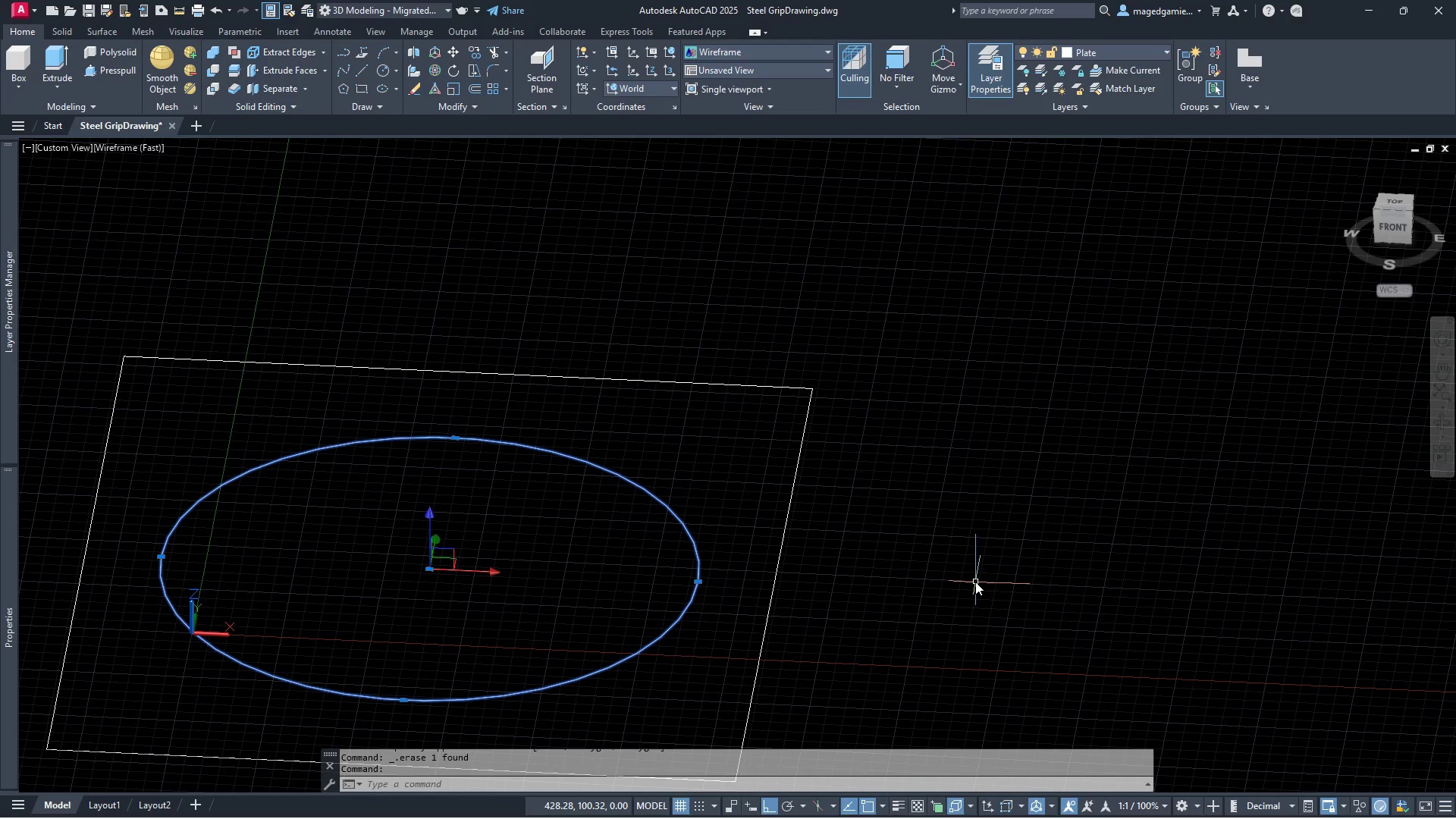 
scroll: coordinate [1214, 503], scroll_direction: down, amount: 1.0
 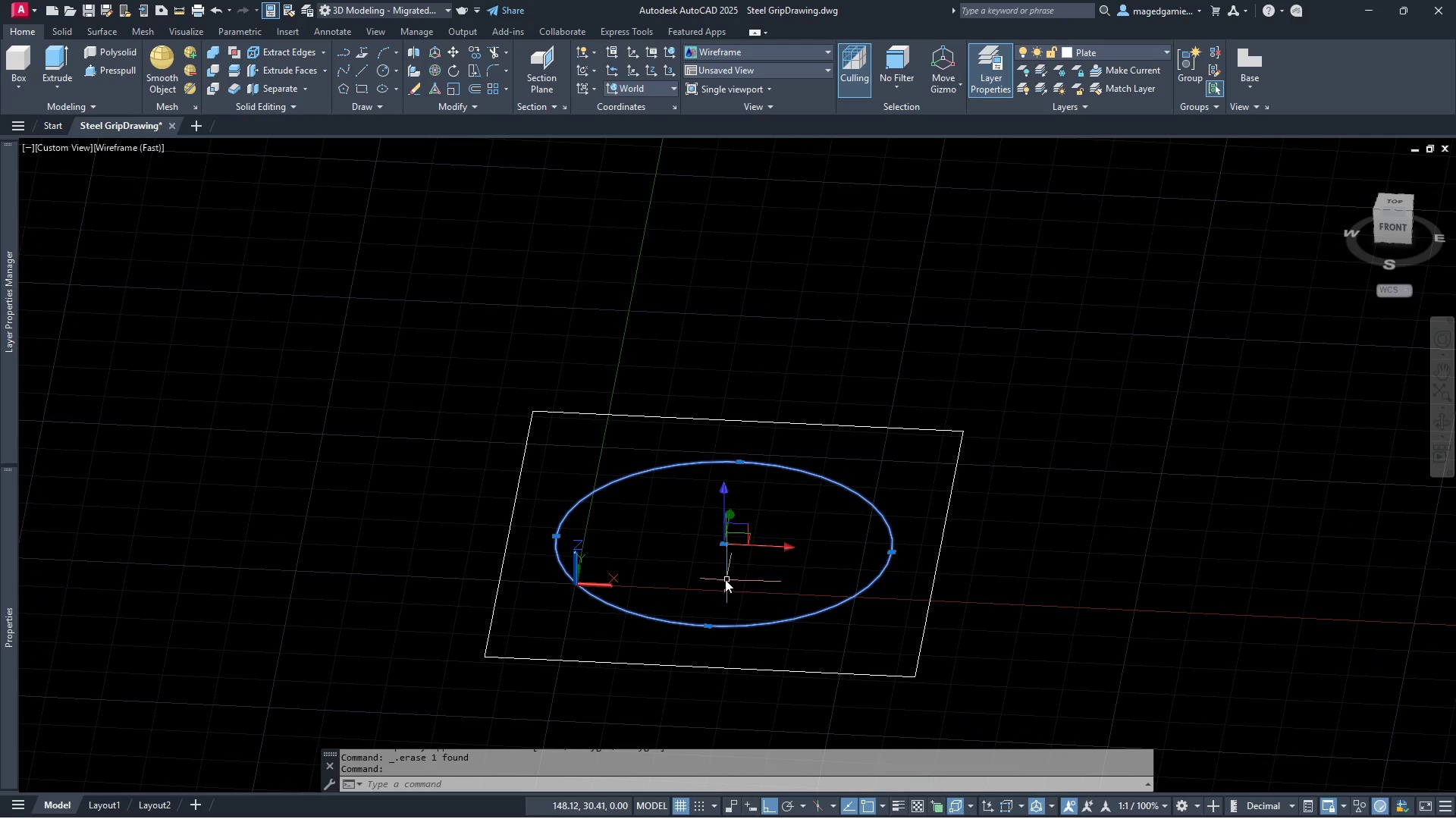 
scroll: coordinate [718, 581], scroll_direction: up, amount: 3.0
 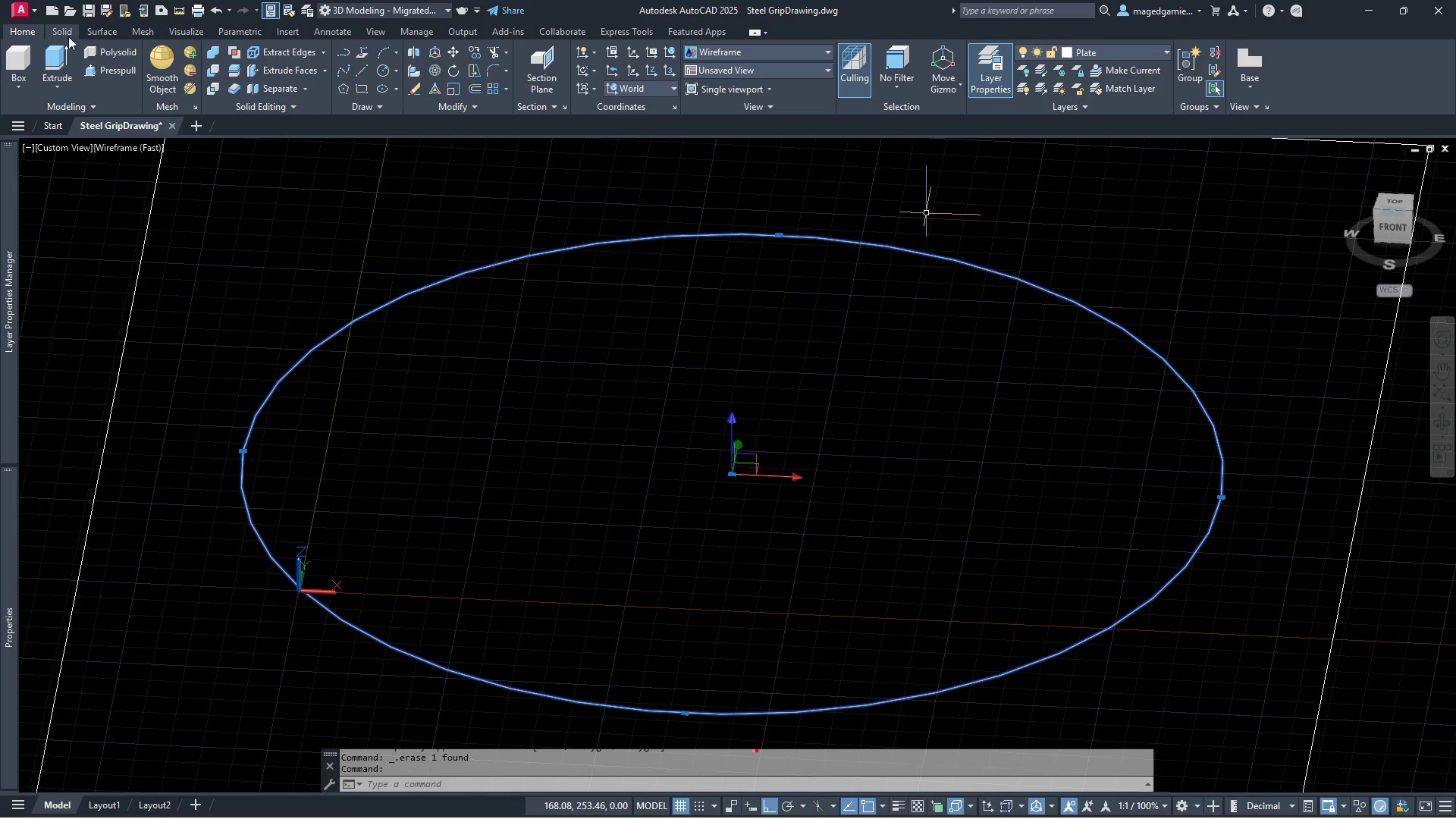 
left_click([61, 64])
 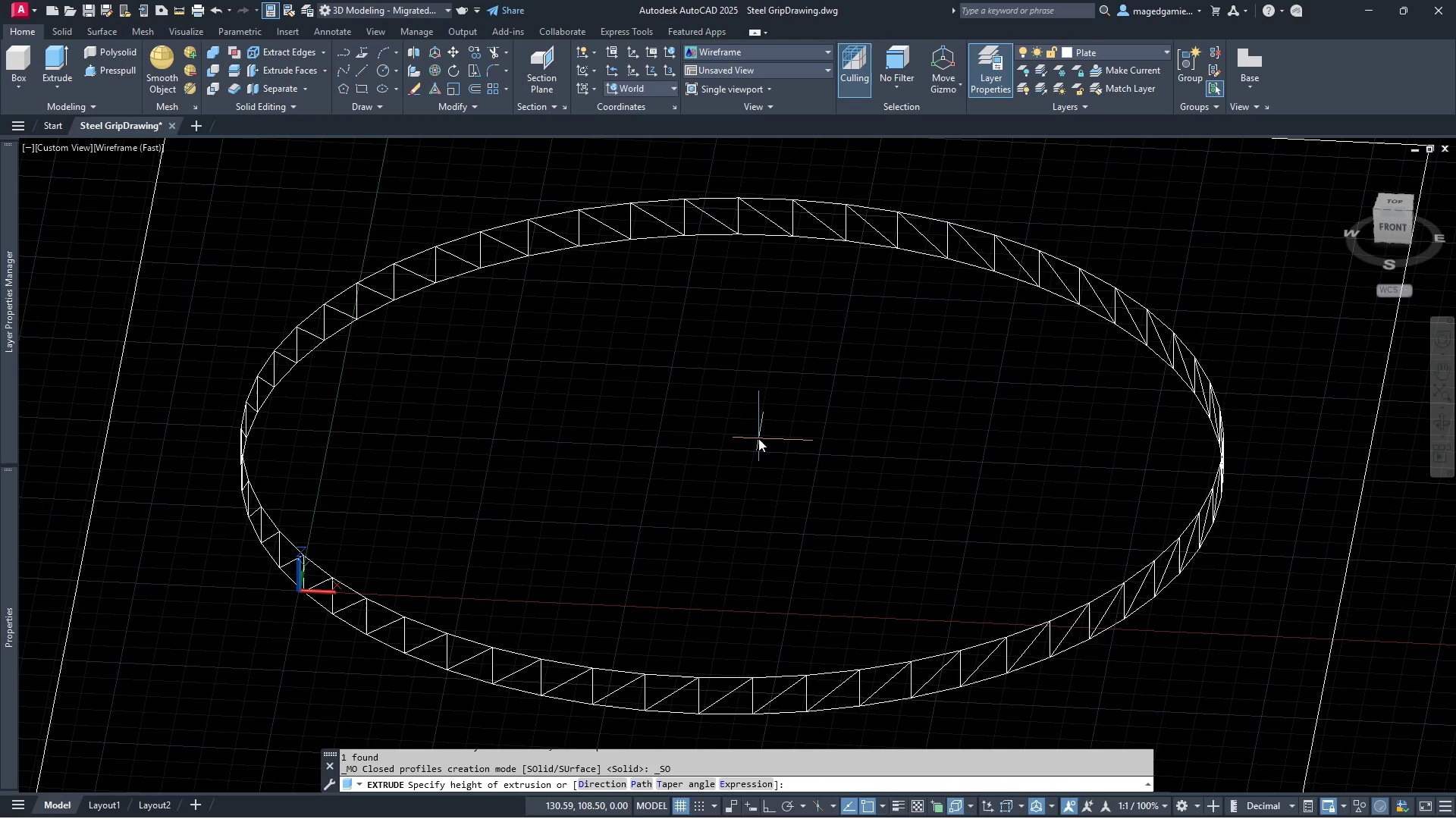 
wait(5.44)
 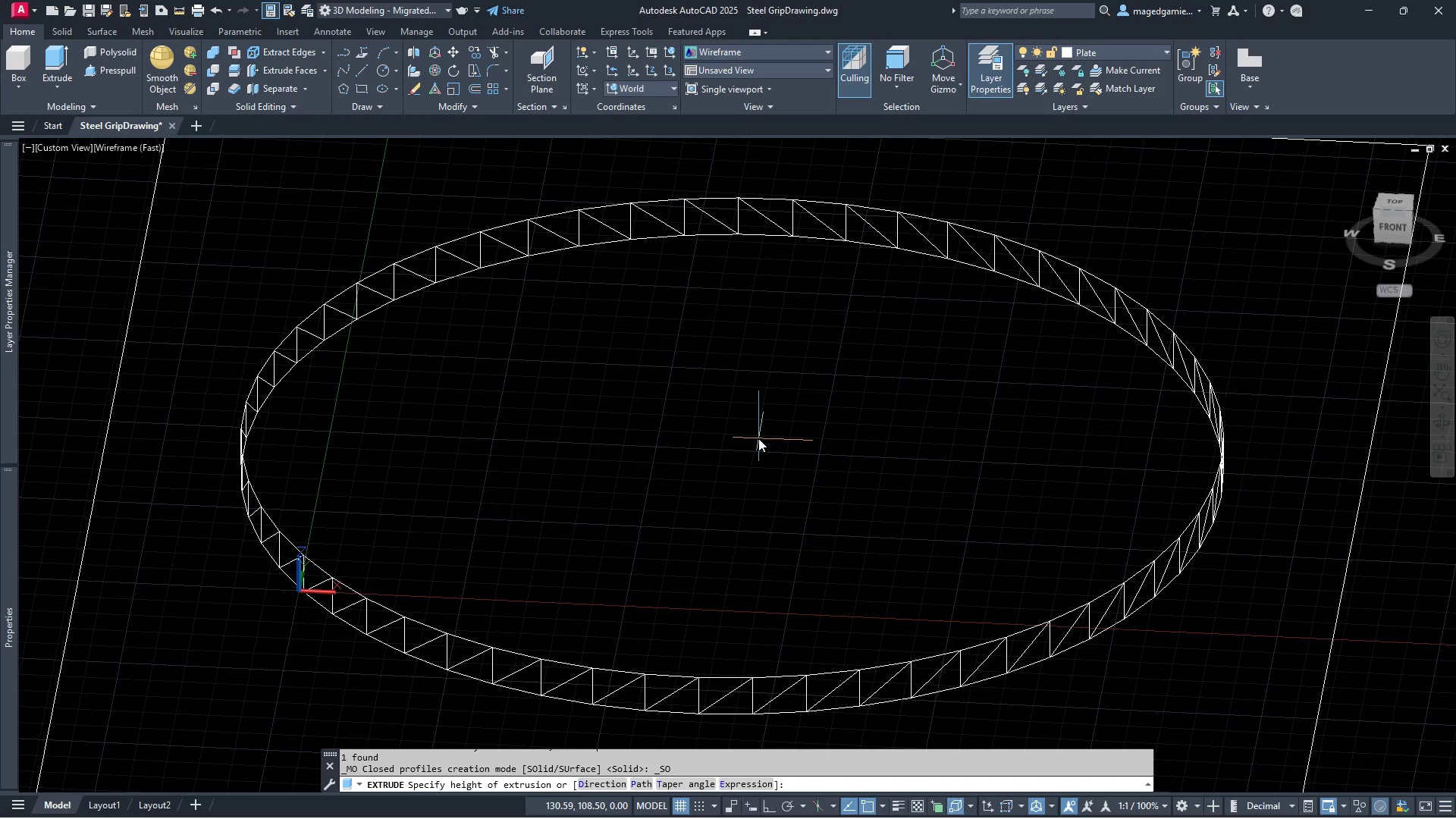 
type(10)
 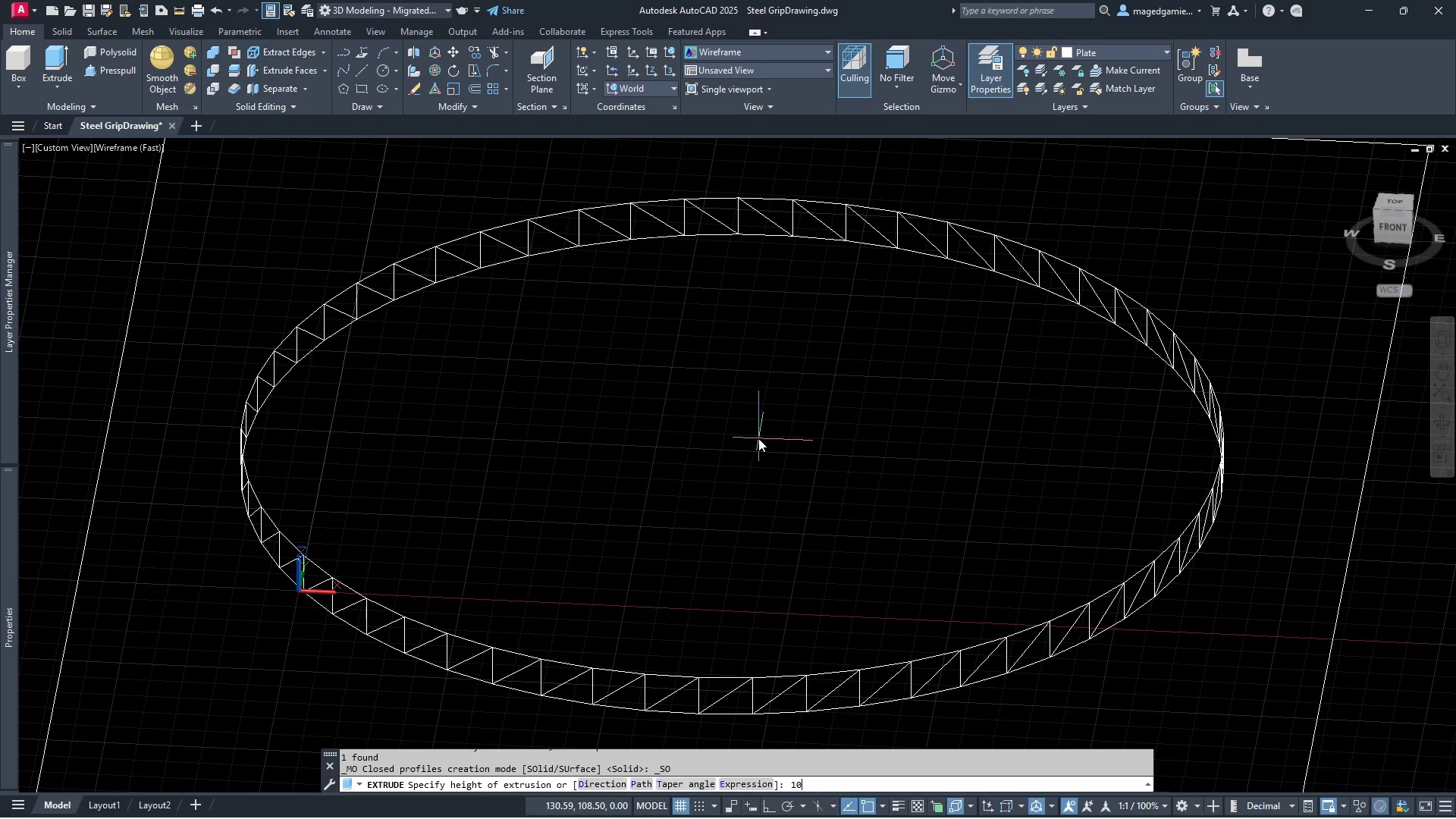 
key(Enter)
 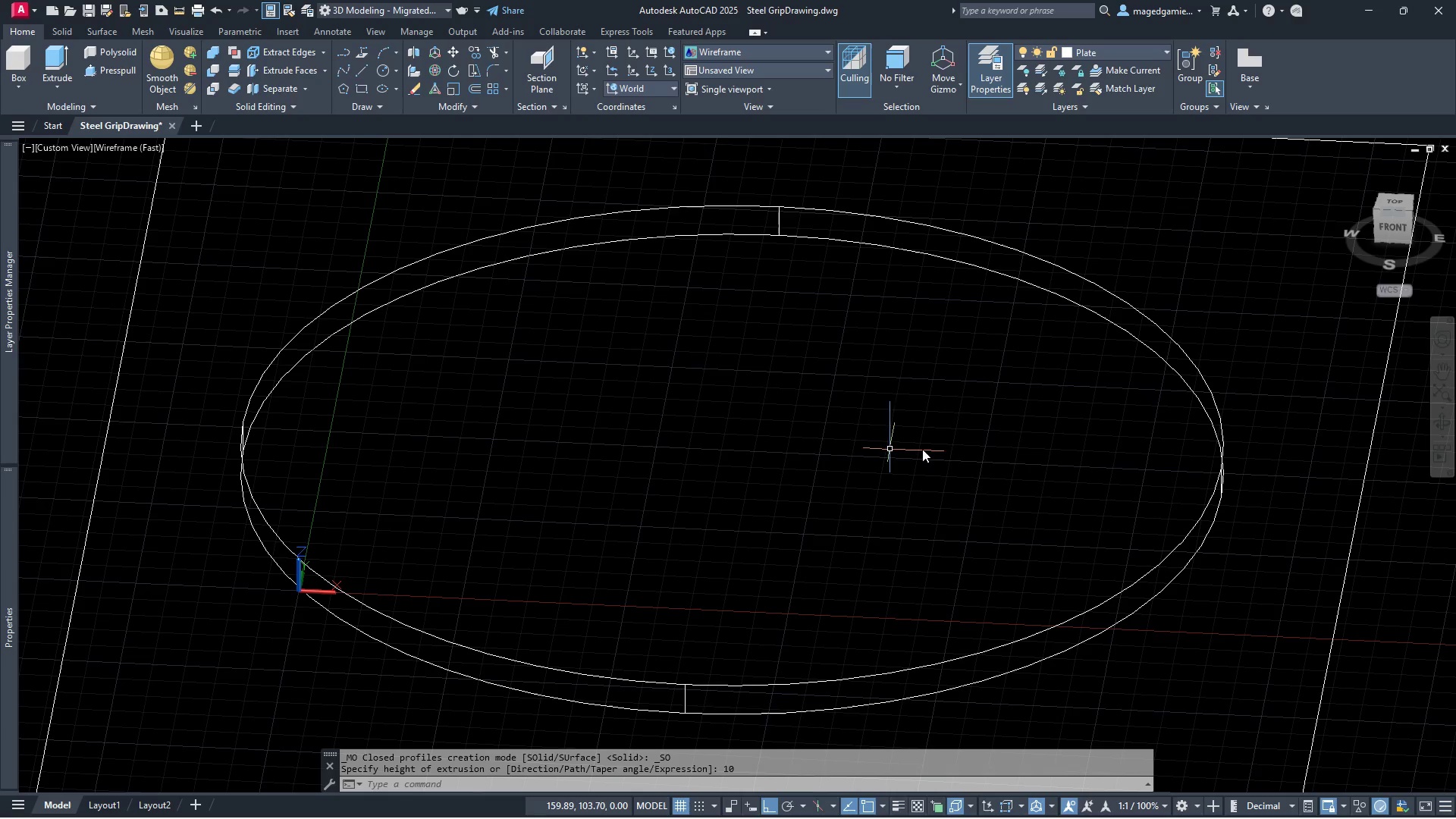 
scroll: coordinate [999, 479], scroll_direction: up, amount: 1.0
 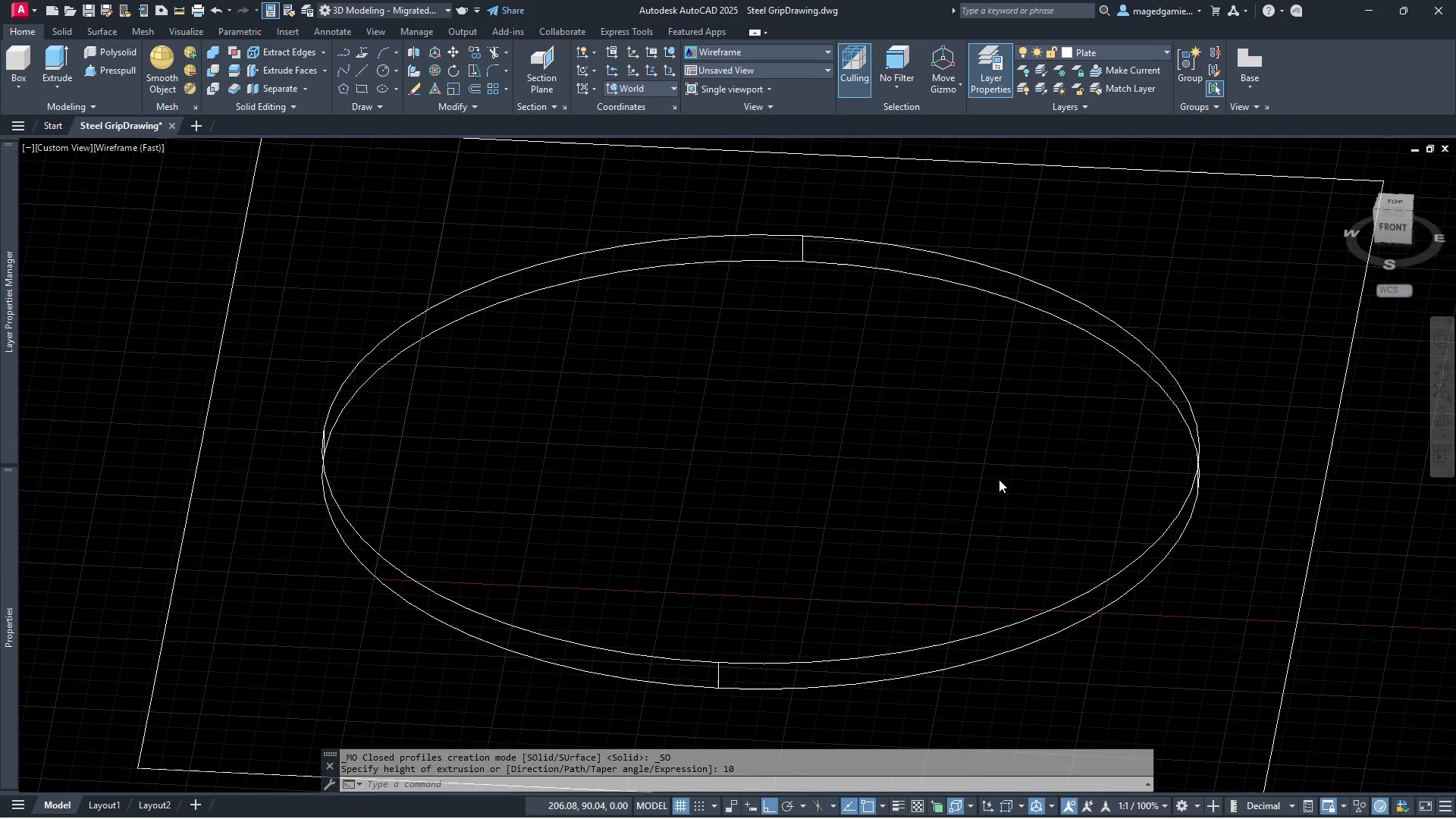 
scroll: coordinate [999, 479], scroll_direction: down, amount: 1.0
 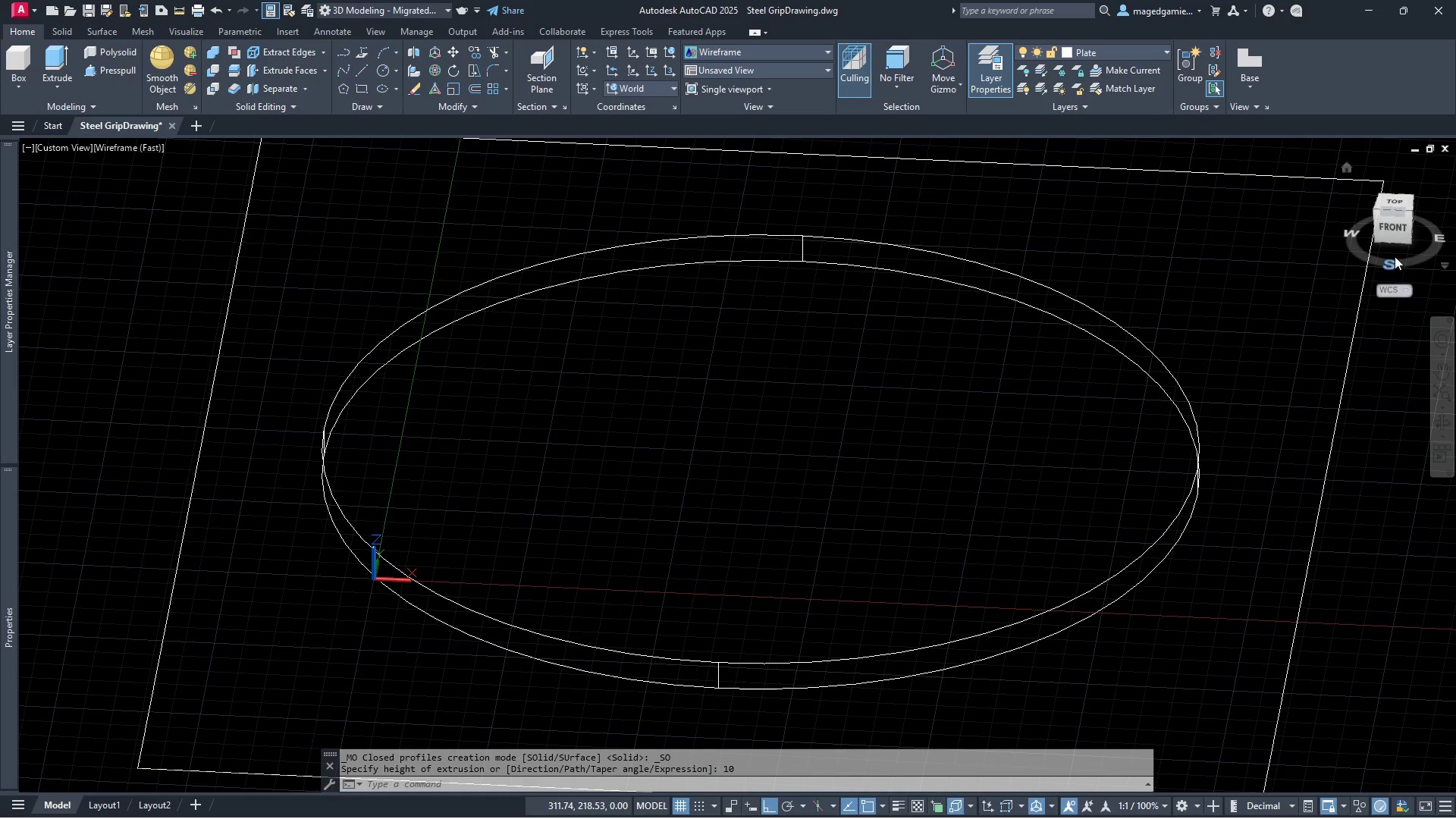 
left_click([1397, 229])
 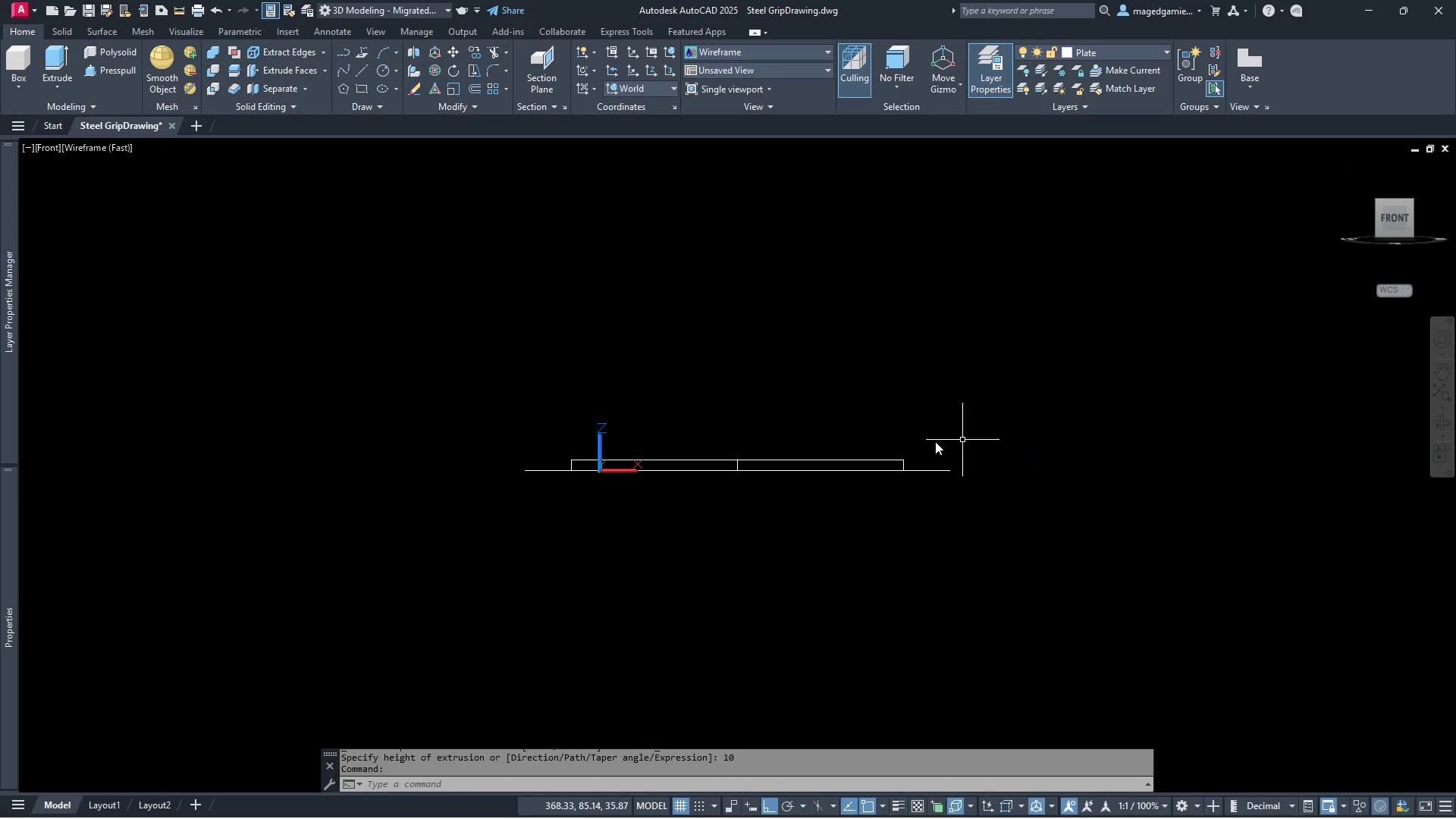 
scroll: coordinate [905, 479], scroll_direction: up, amount: 6.0
 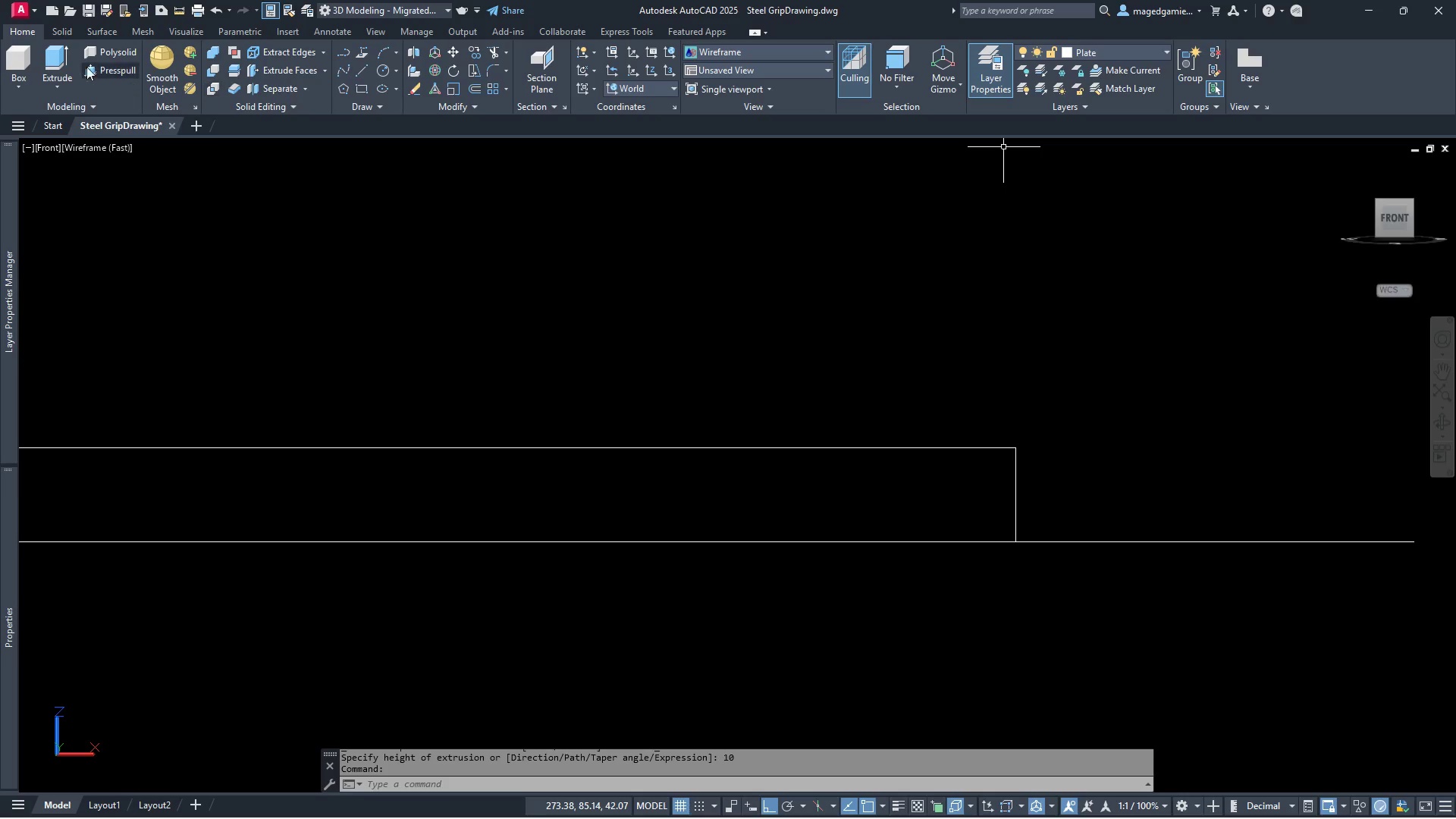 
left_click([64, 27])
 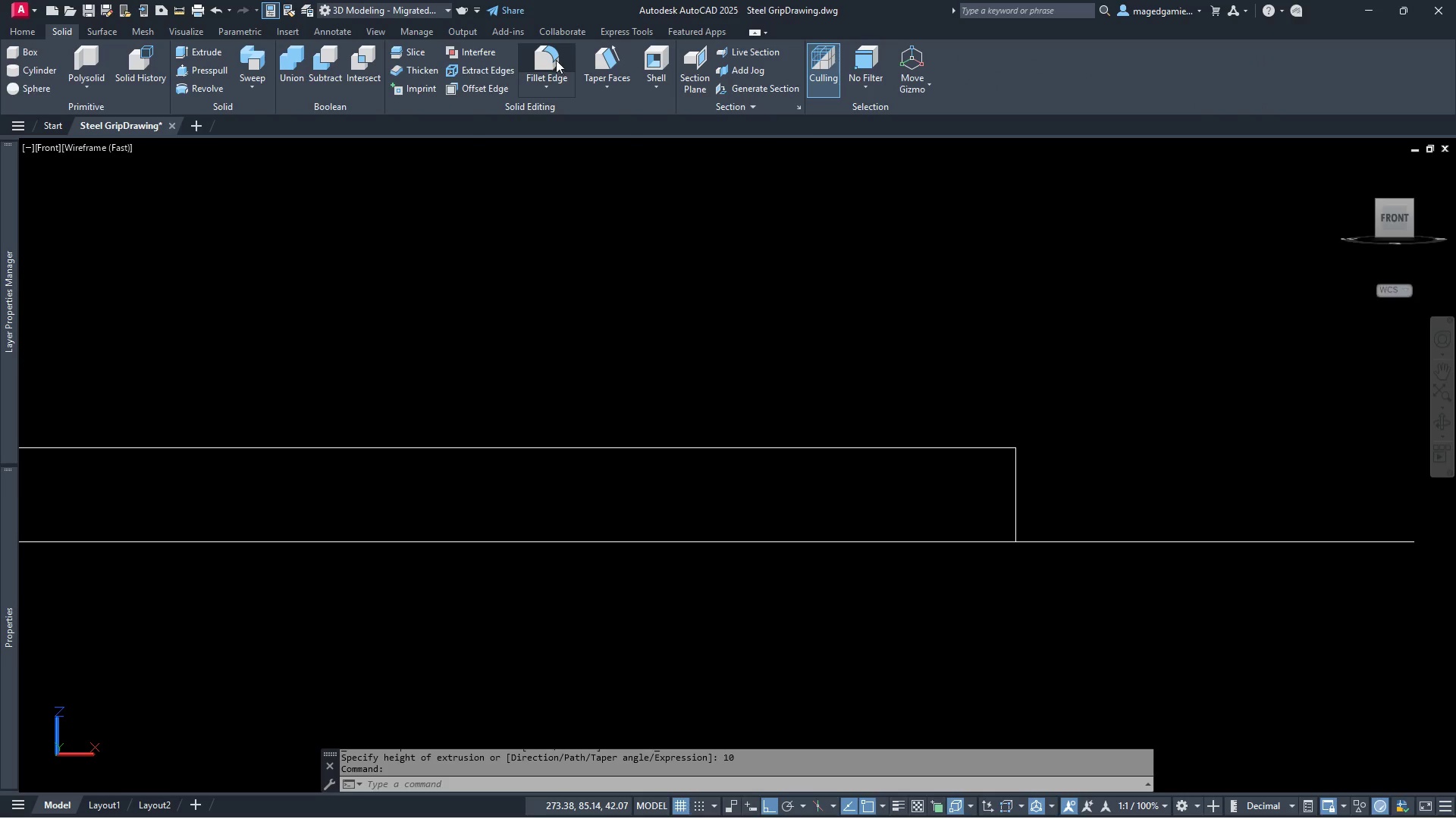 
left_click([548, 61])
 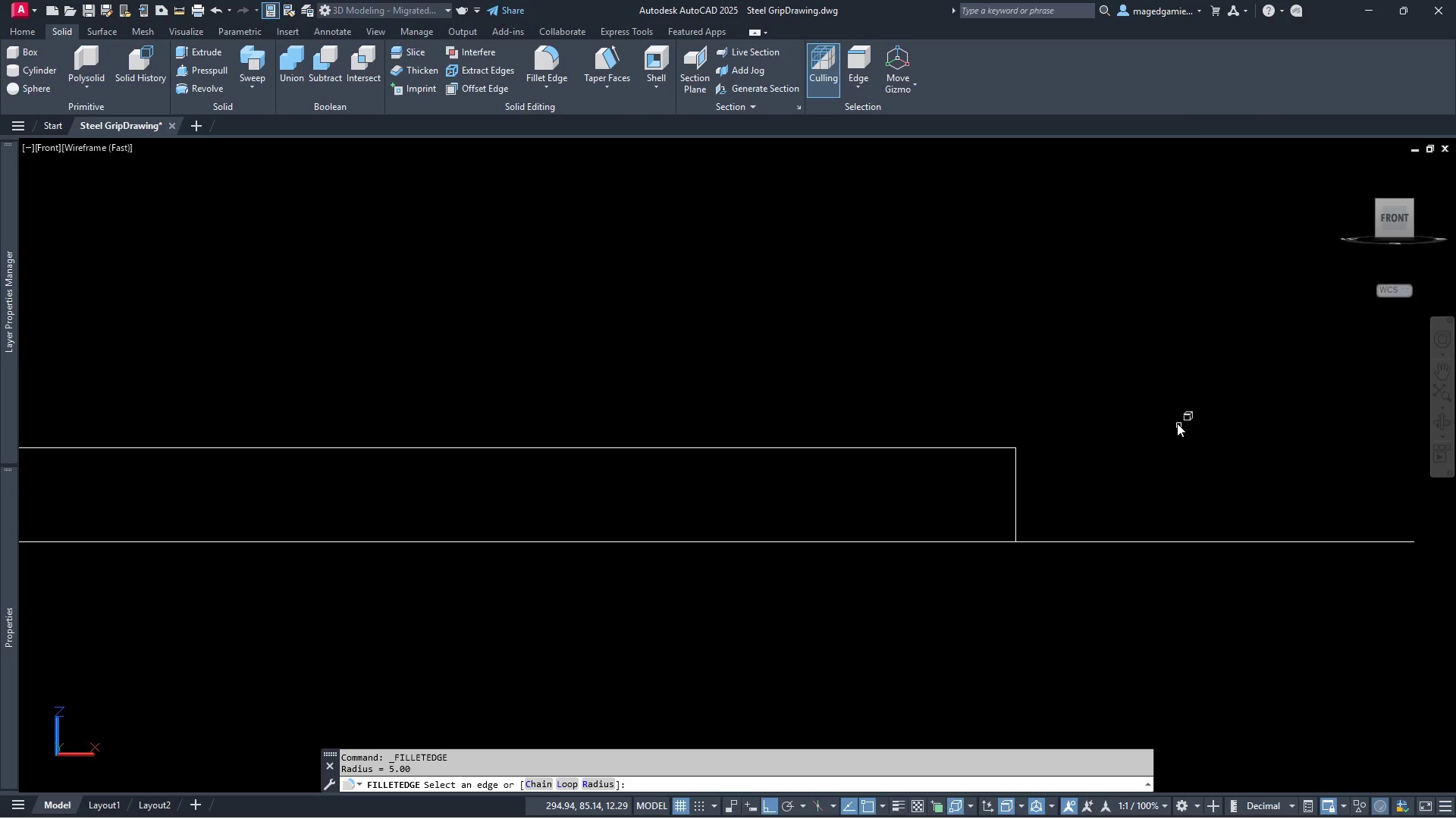 
key(R)
 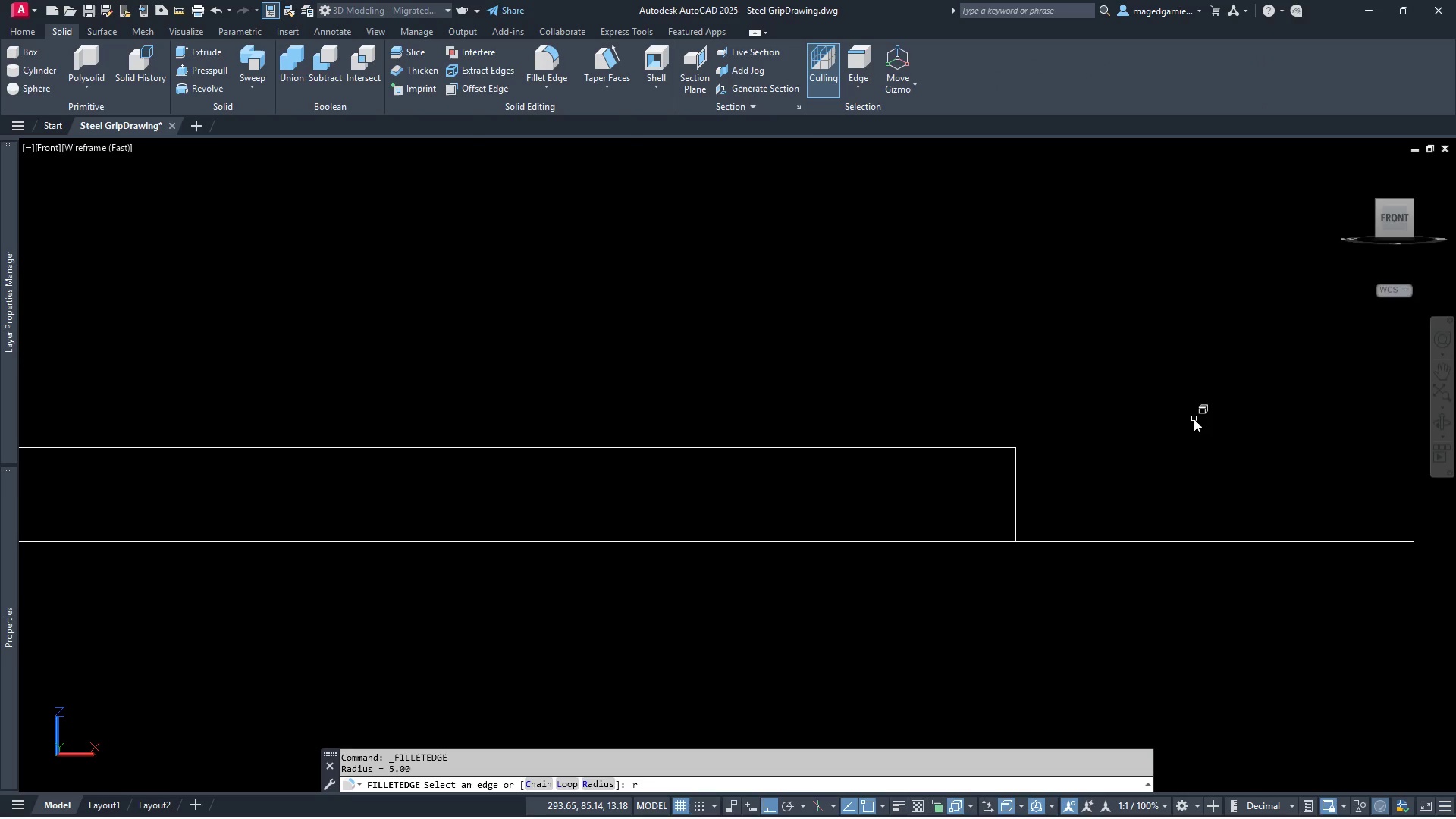 
key(Enter)
 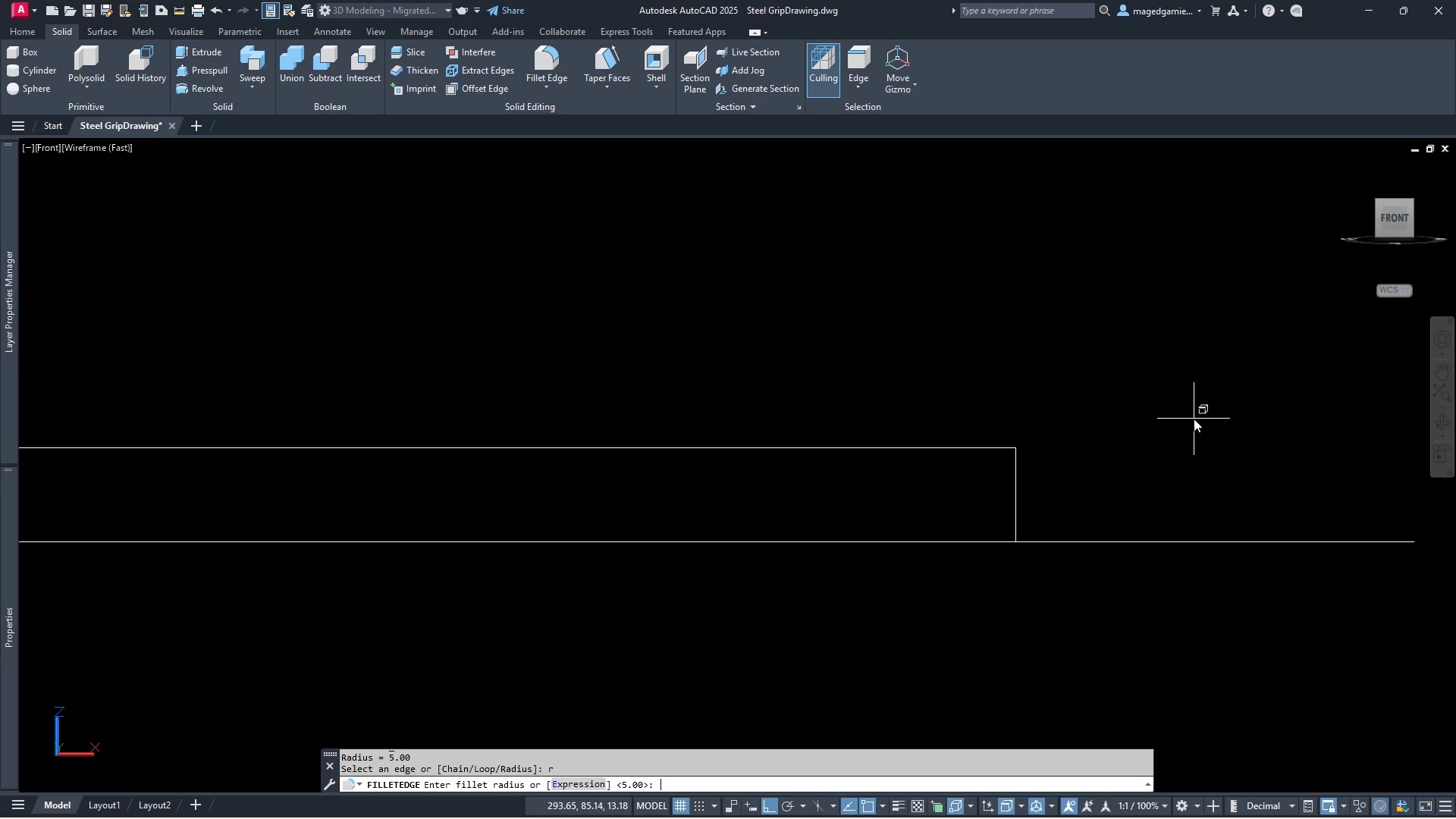 
wait(5.97)
 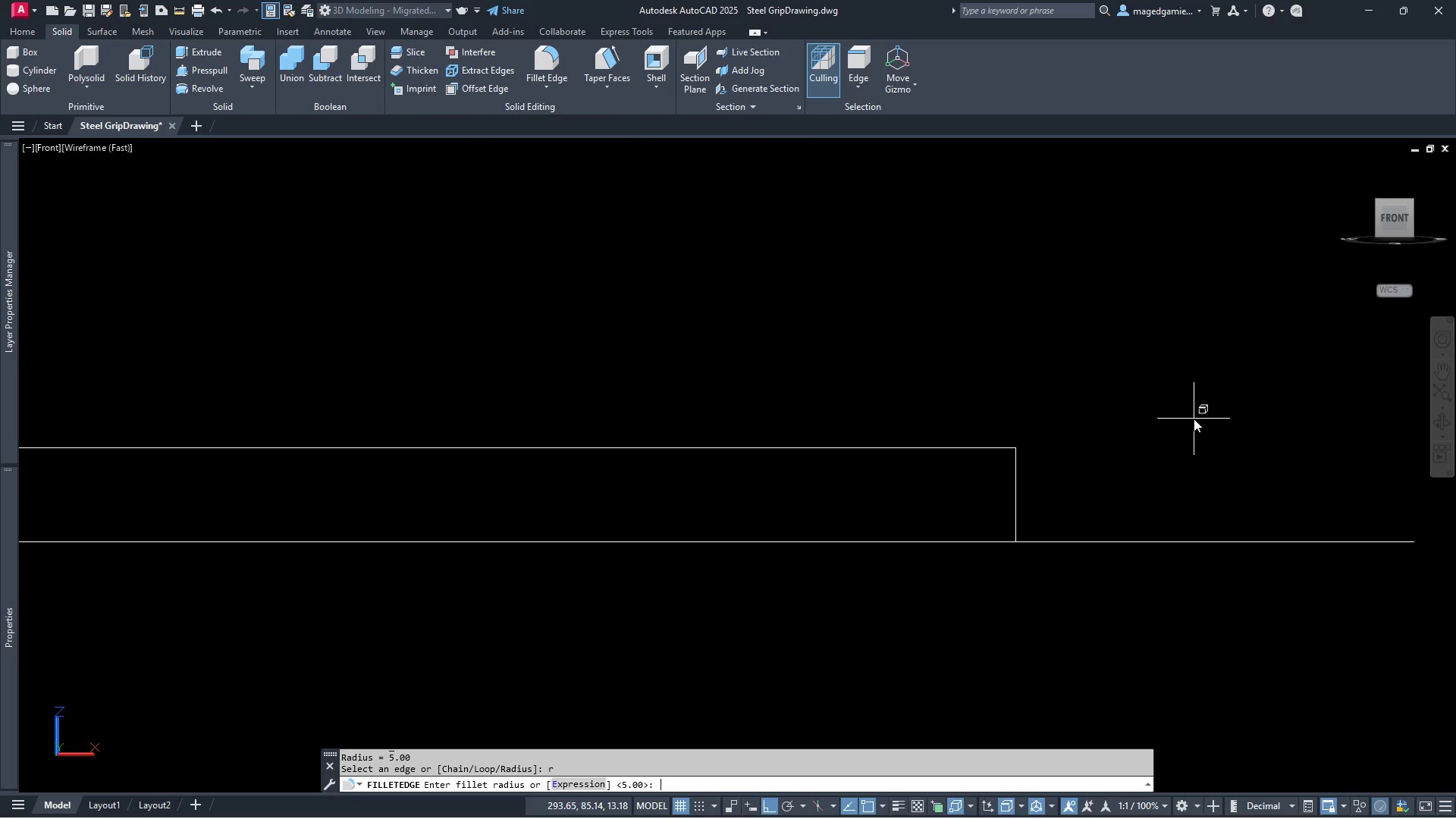 
key(5)
 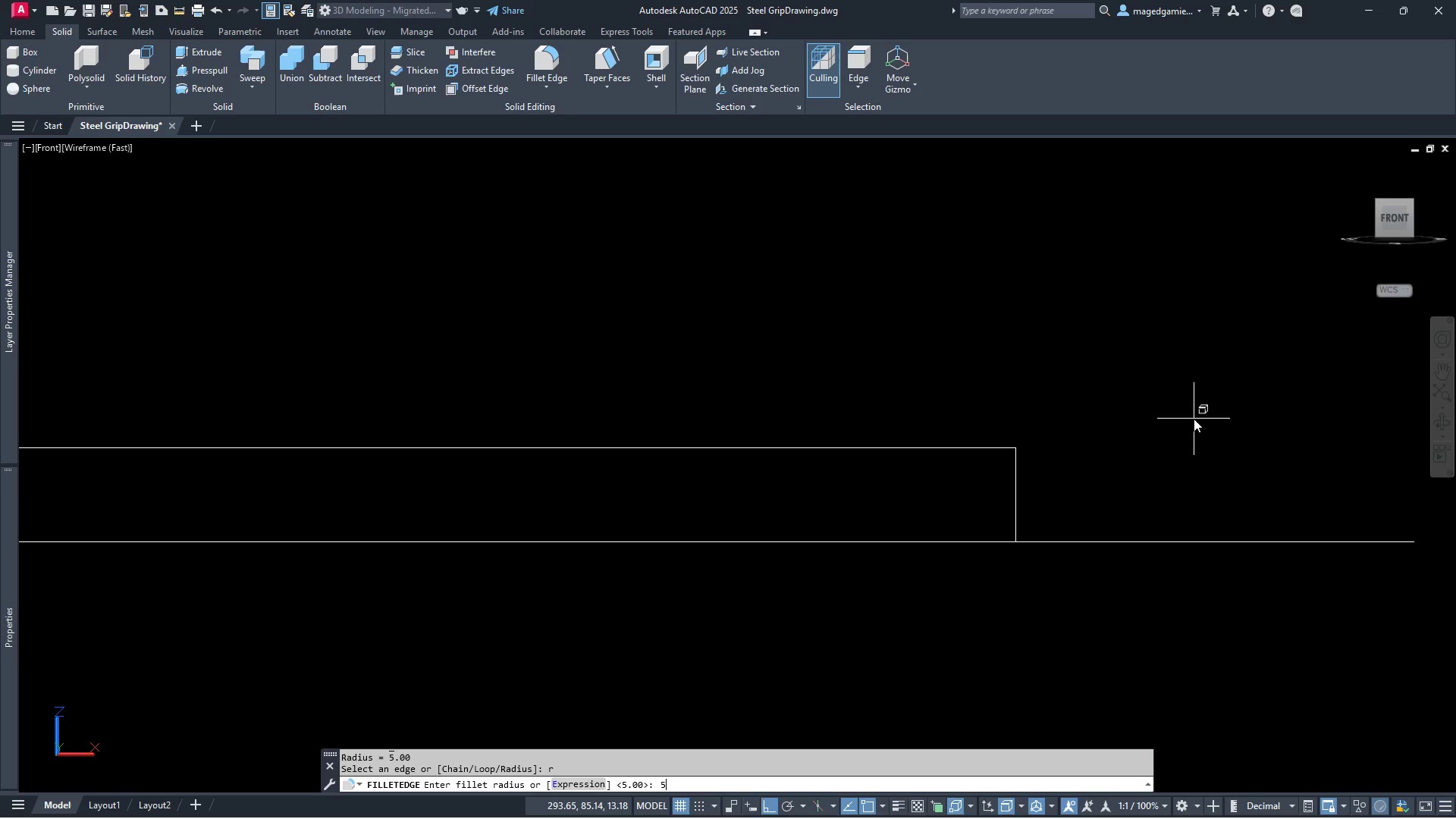 
key(Enter)
 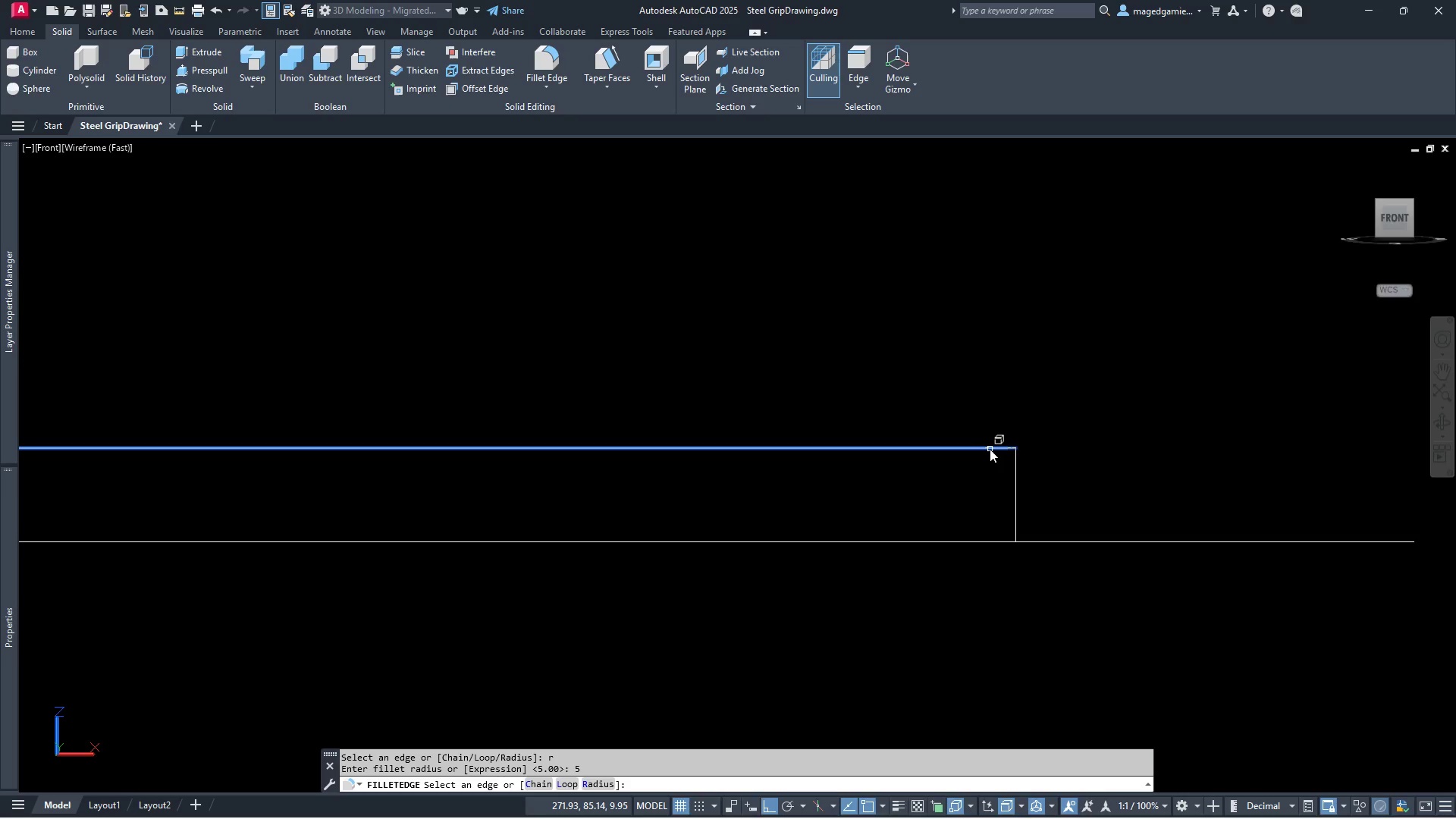 
wait(6.26)
 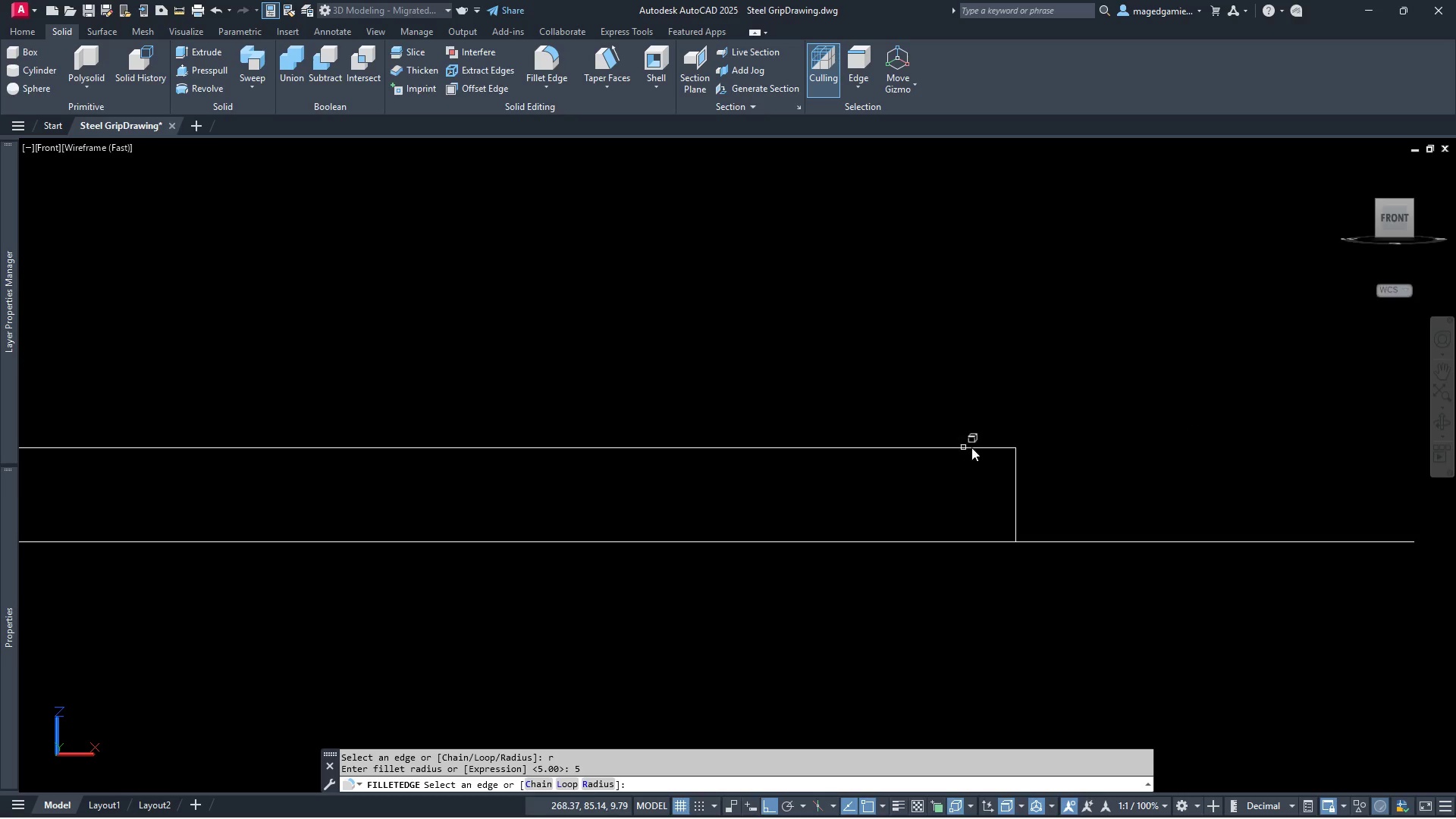 
left_click([1438, 427])
 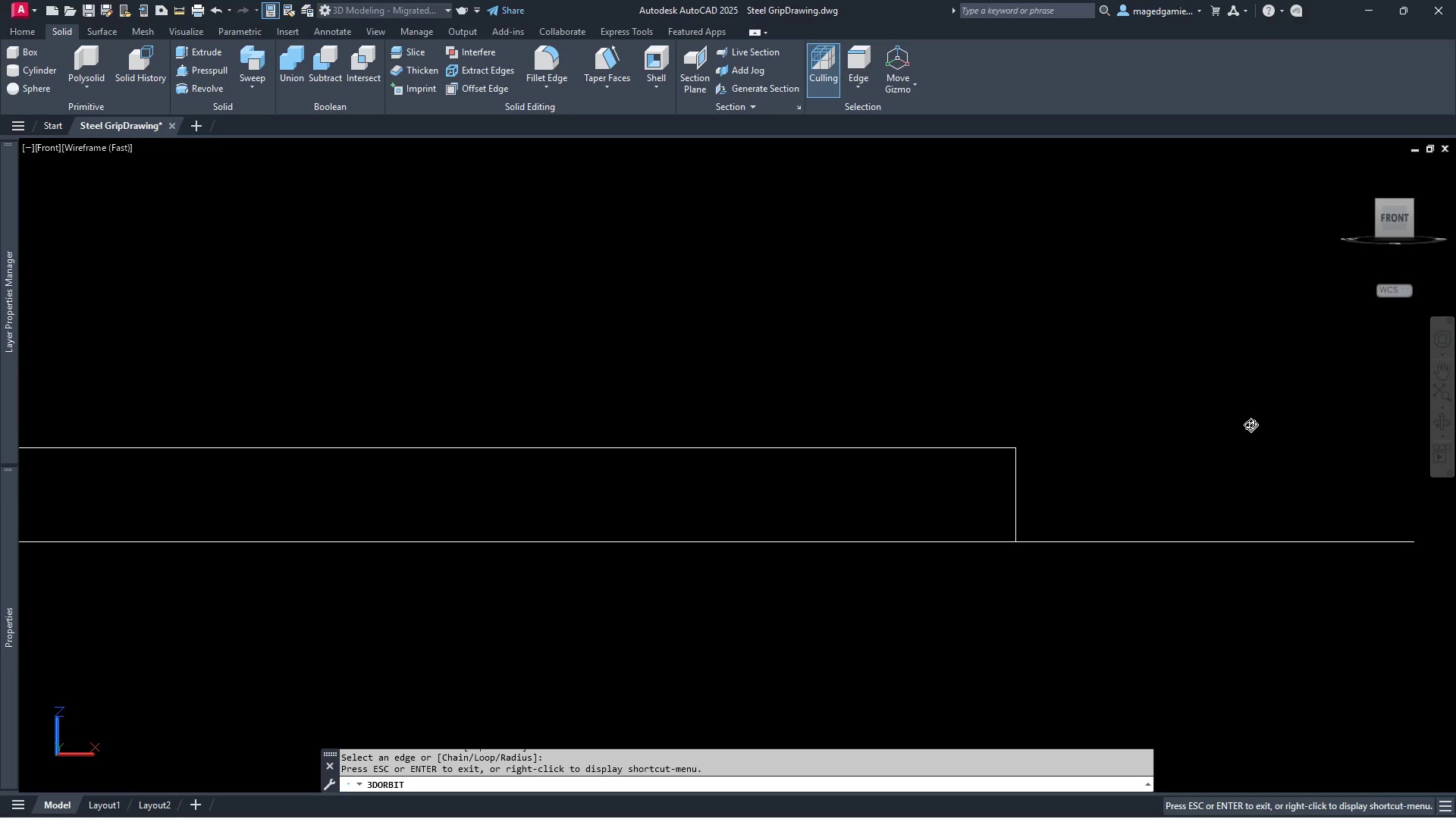 
left_click_drag(start_coordinate=[1250, 425], to_coordinate=[1255, 459])
 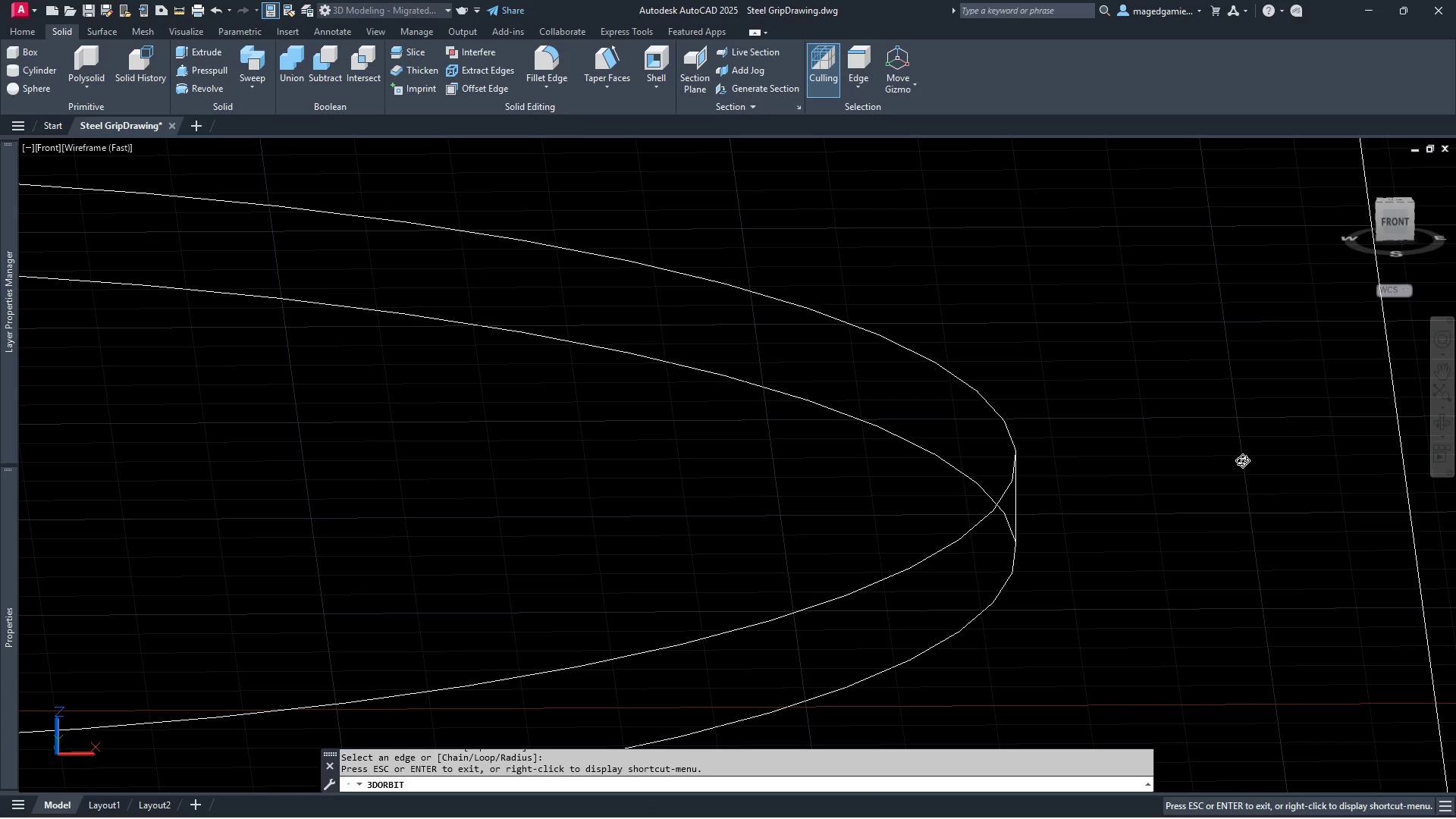 
right_click([1242, 460])
 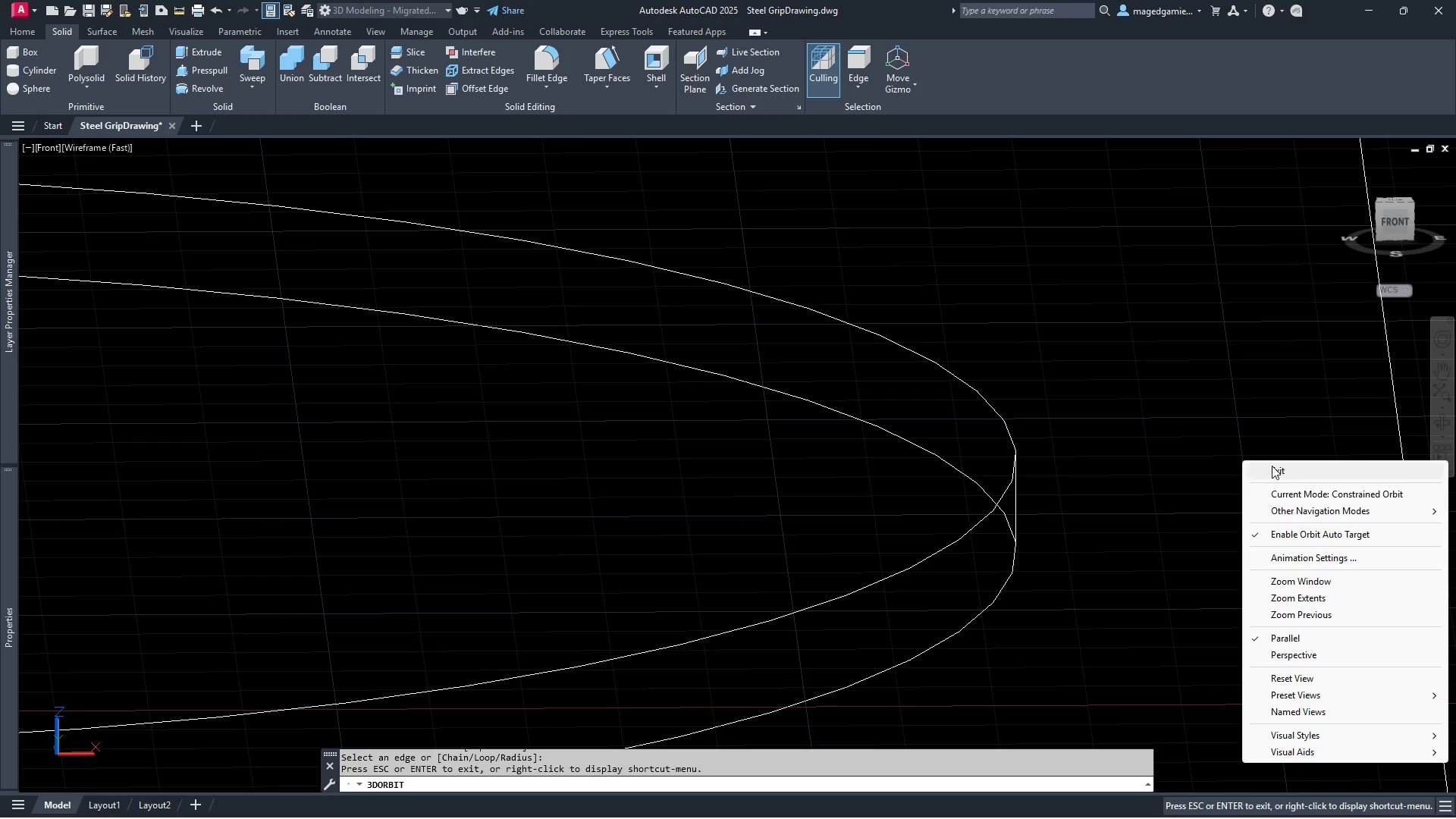 
left_click([1276, 467])
 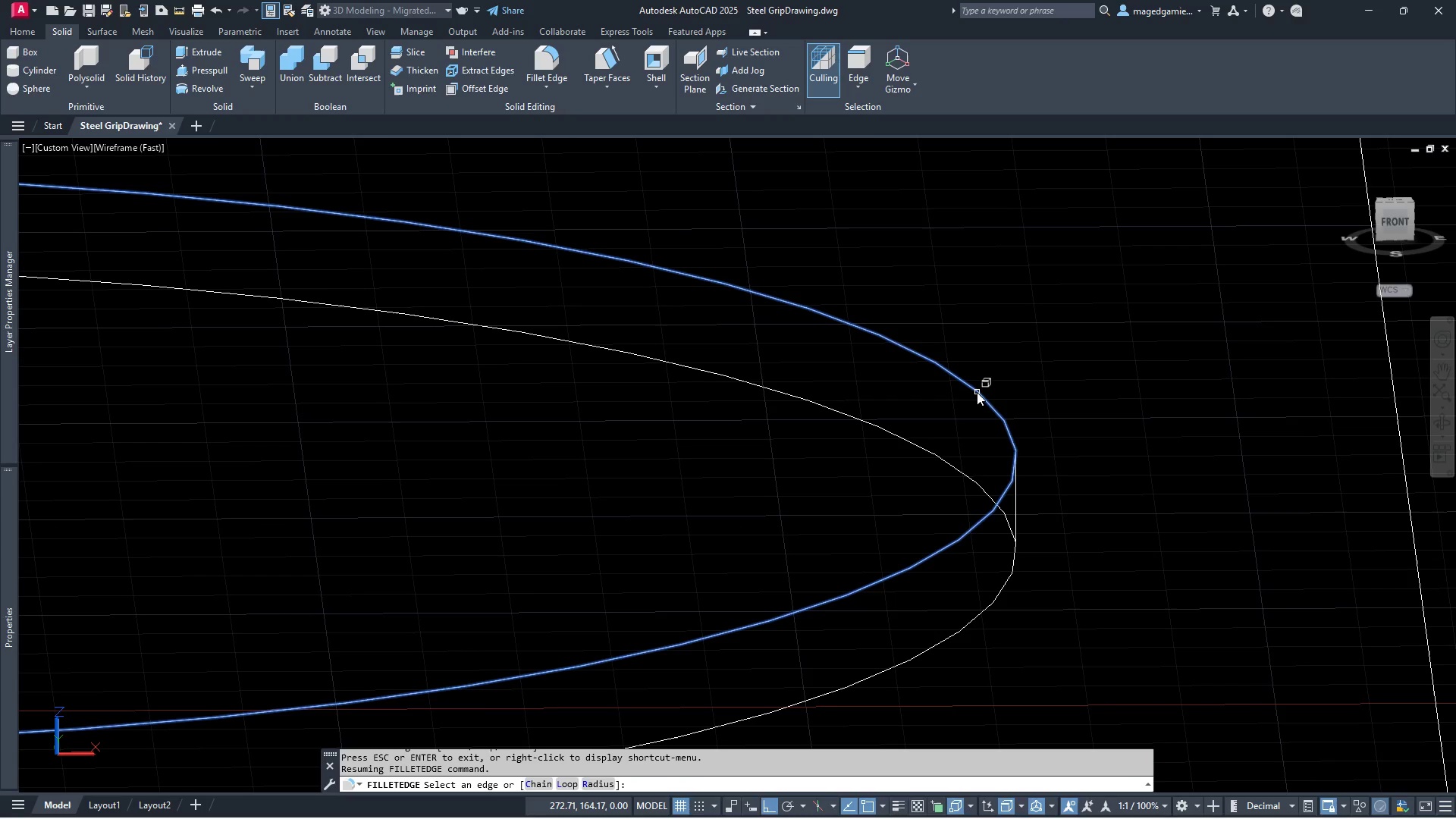 
left_click([977, 392])
 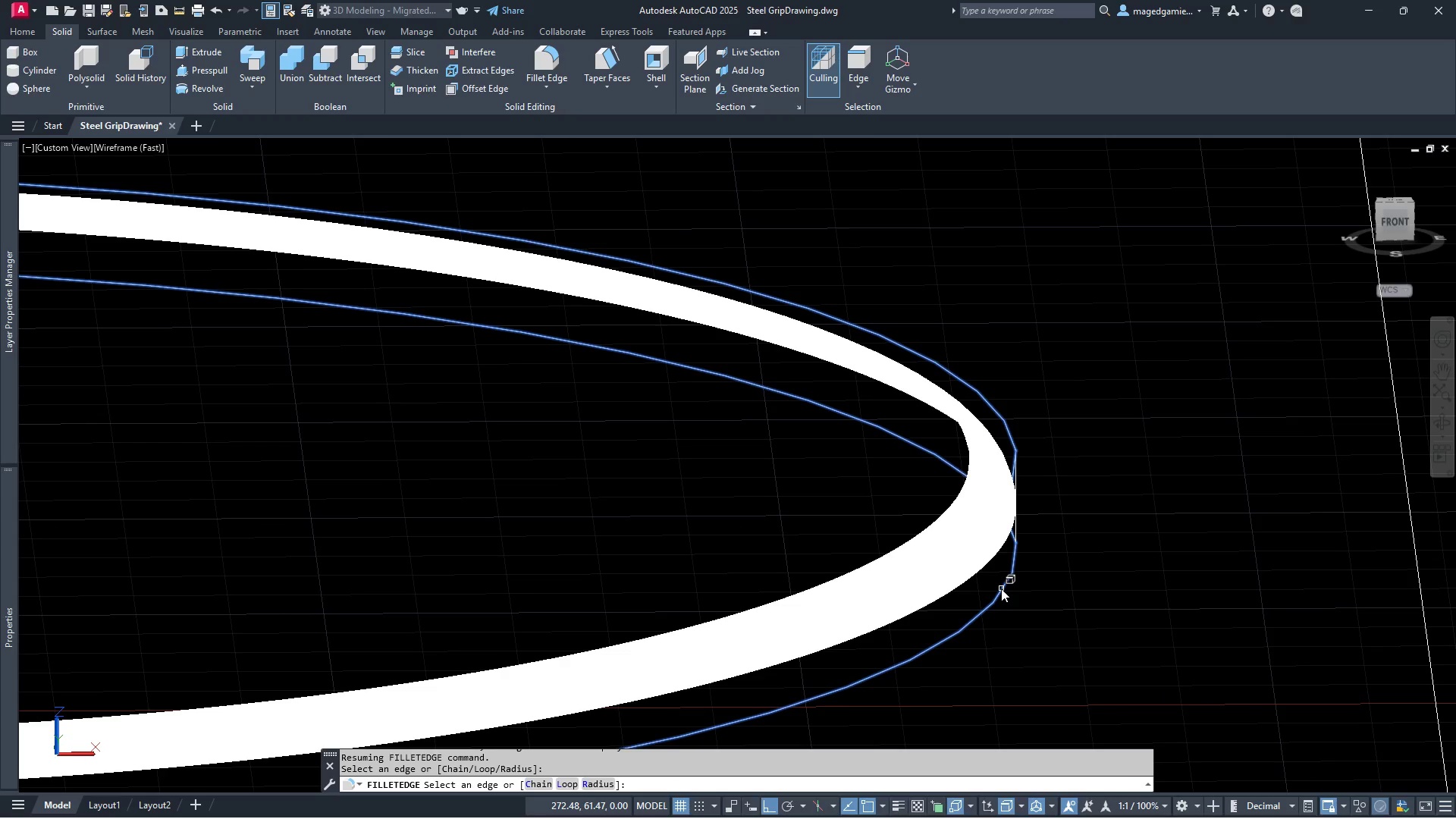 
left_click([1001, 588])
 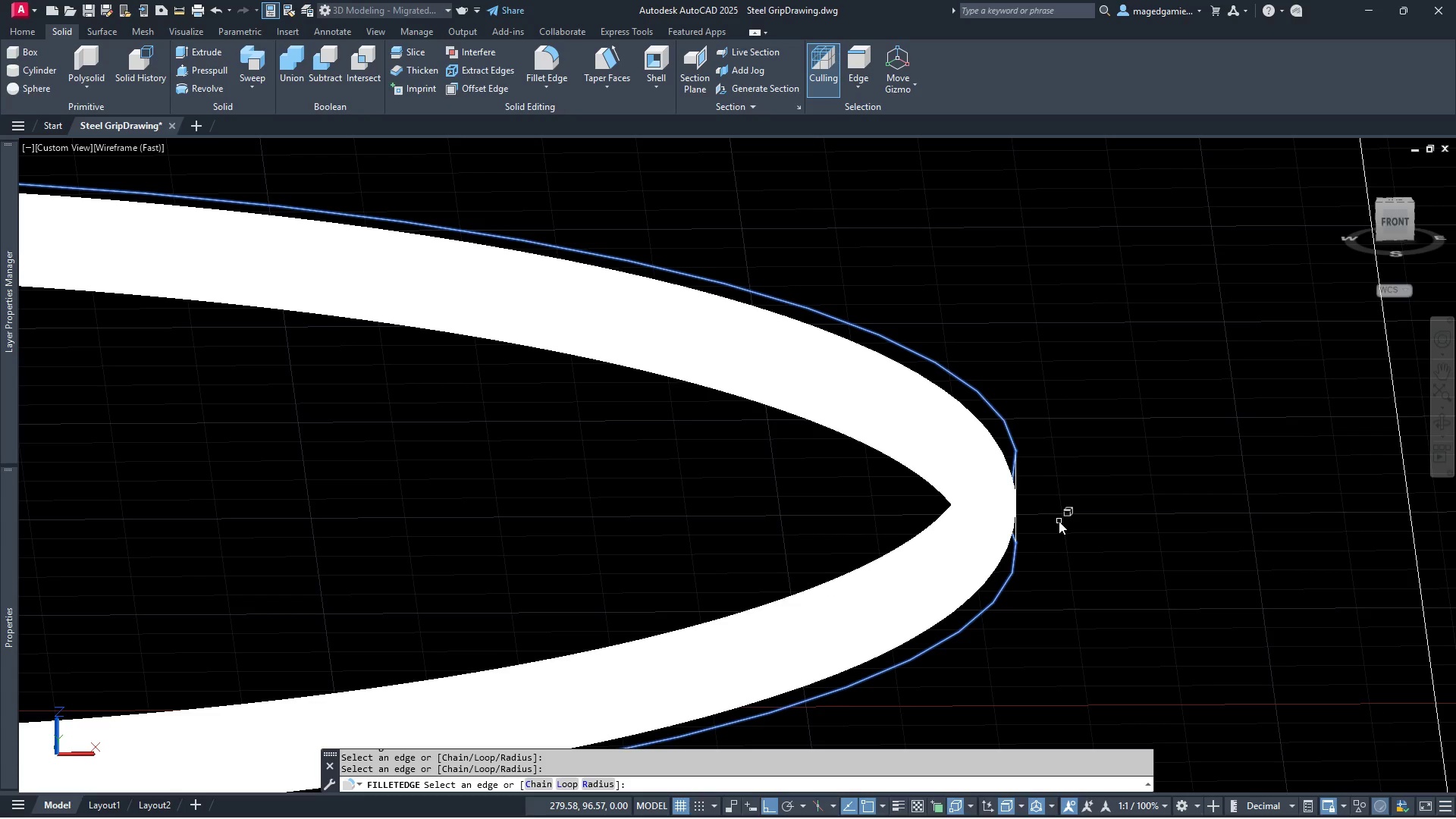 
key(Enter)
 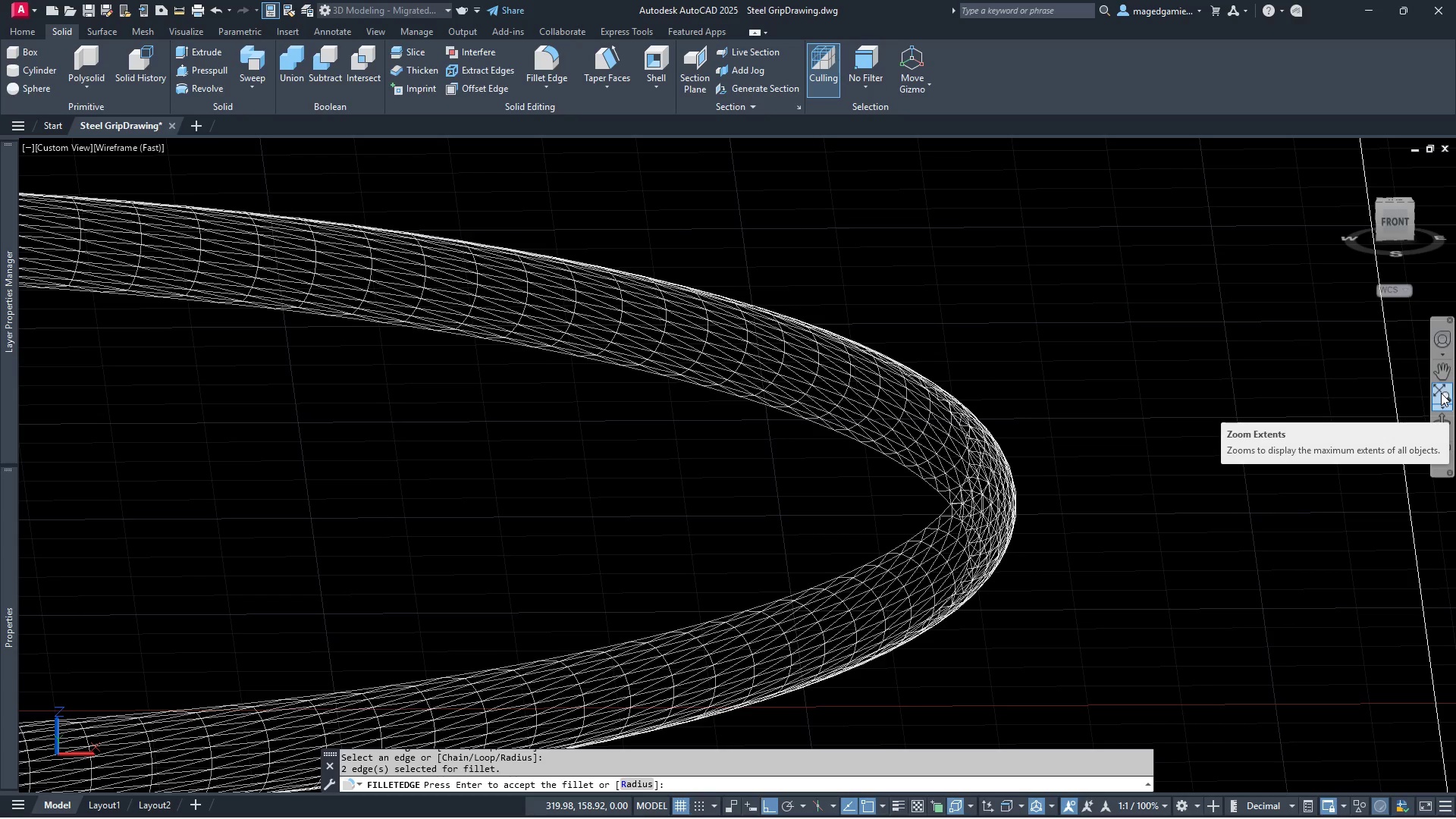 
wait(5.92)
 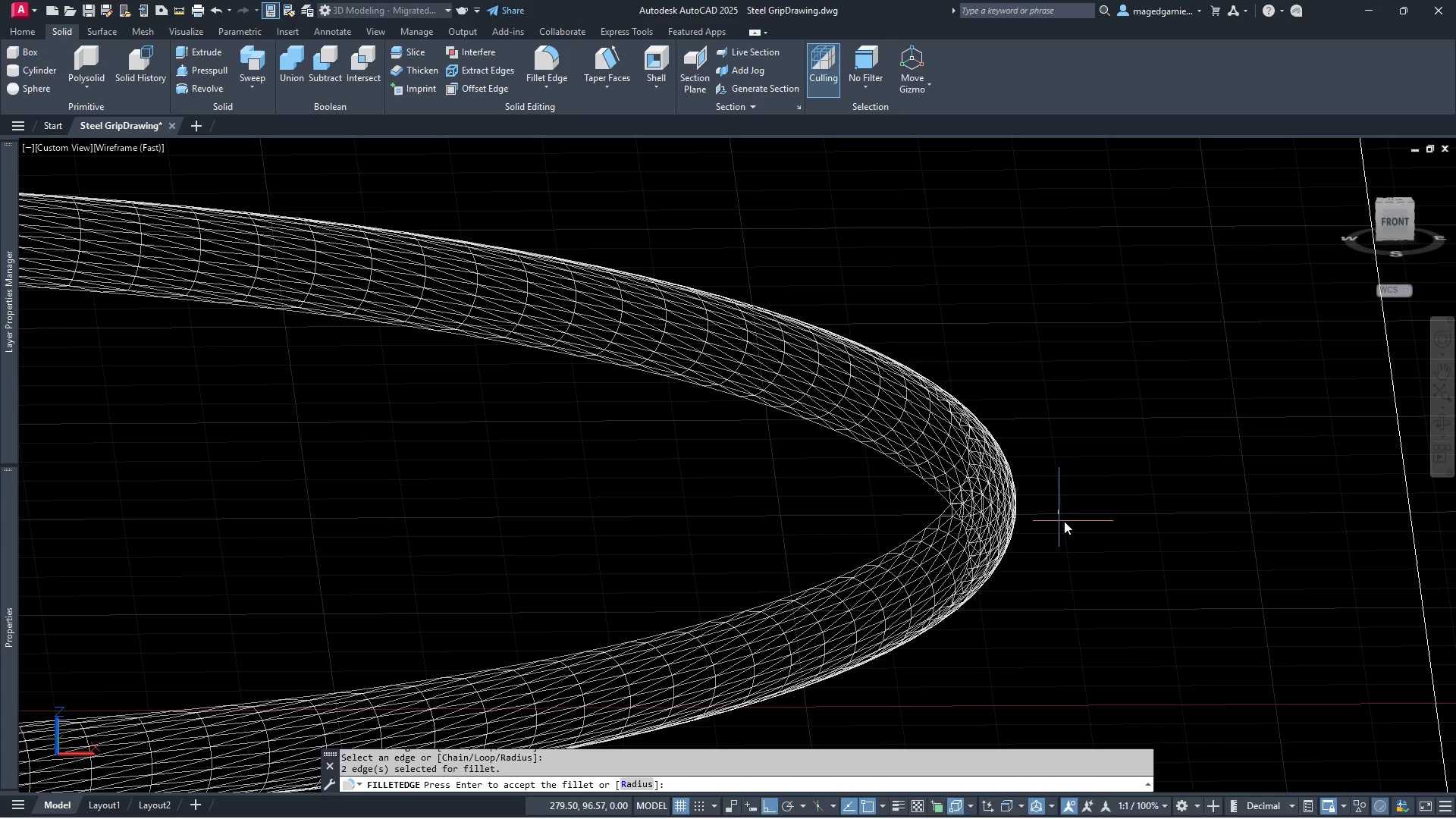 
left_click([1438, 427])
 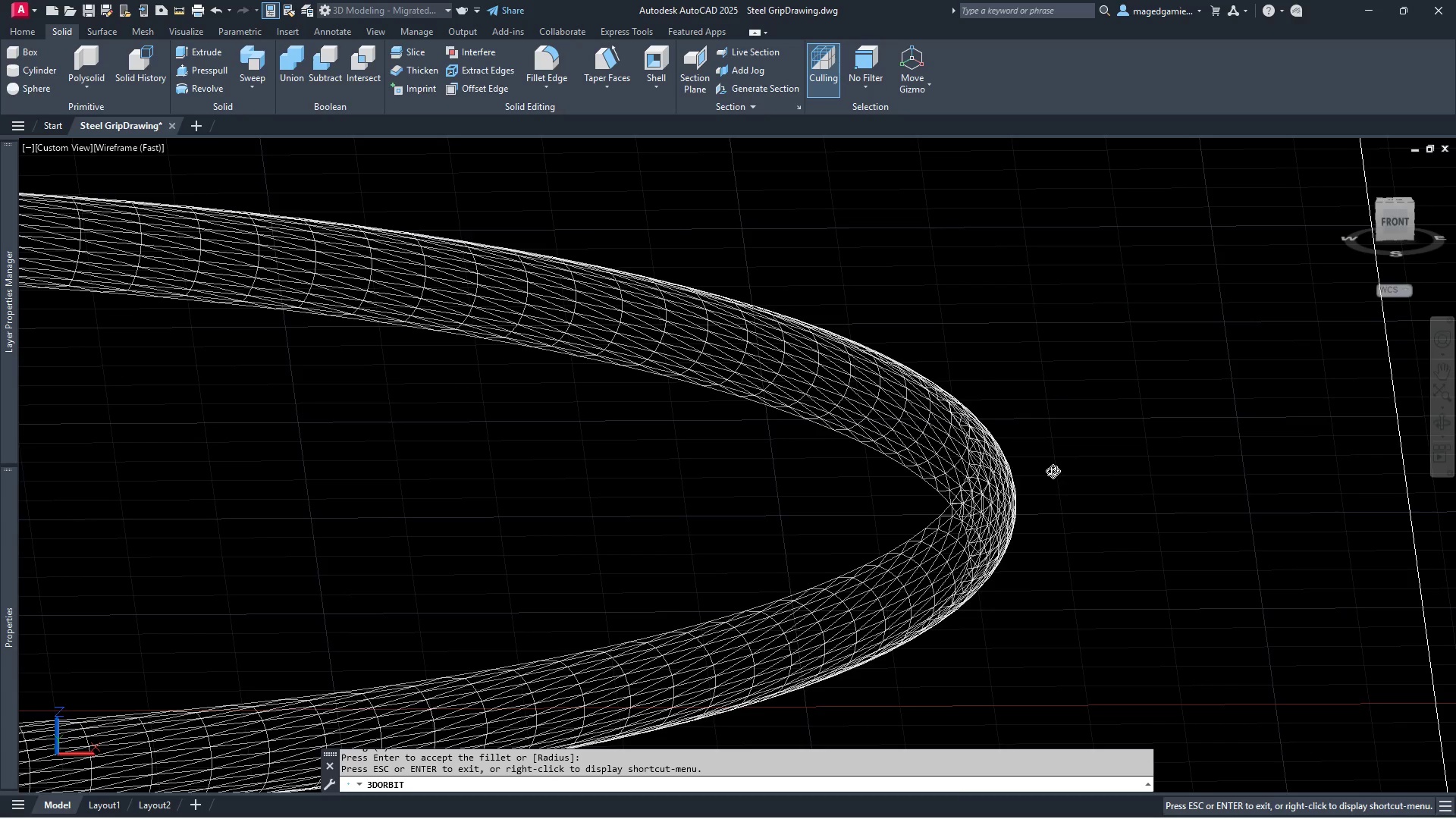 
left_click_drag(start_coordinate=[1053, 466], to_coordinate=[1067, 460])
 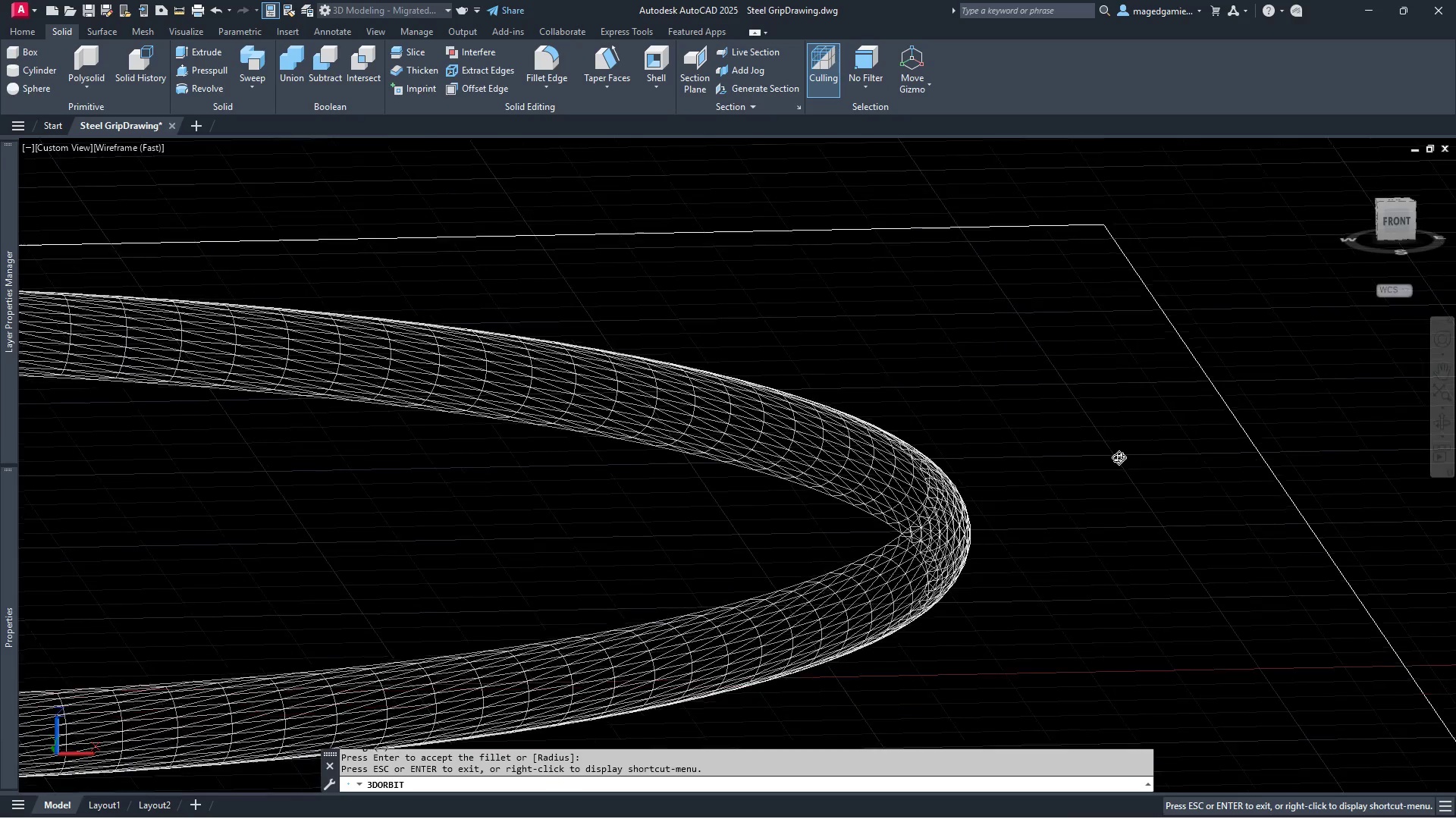 
scroll: coordinate [1117, 460], scroll_direction: down, amount: 13.0
 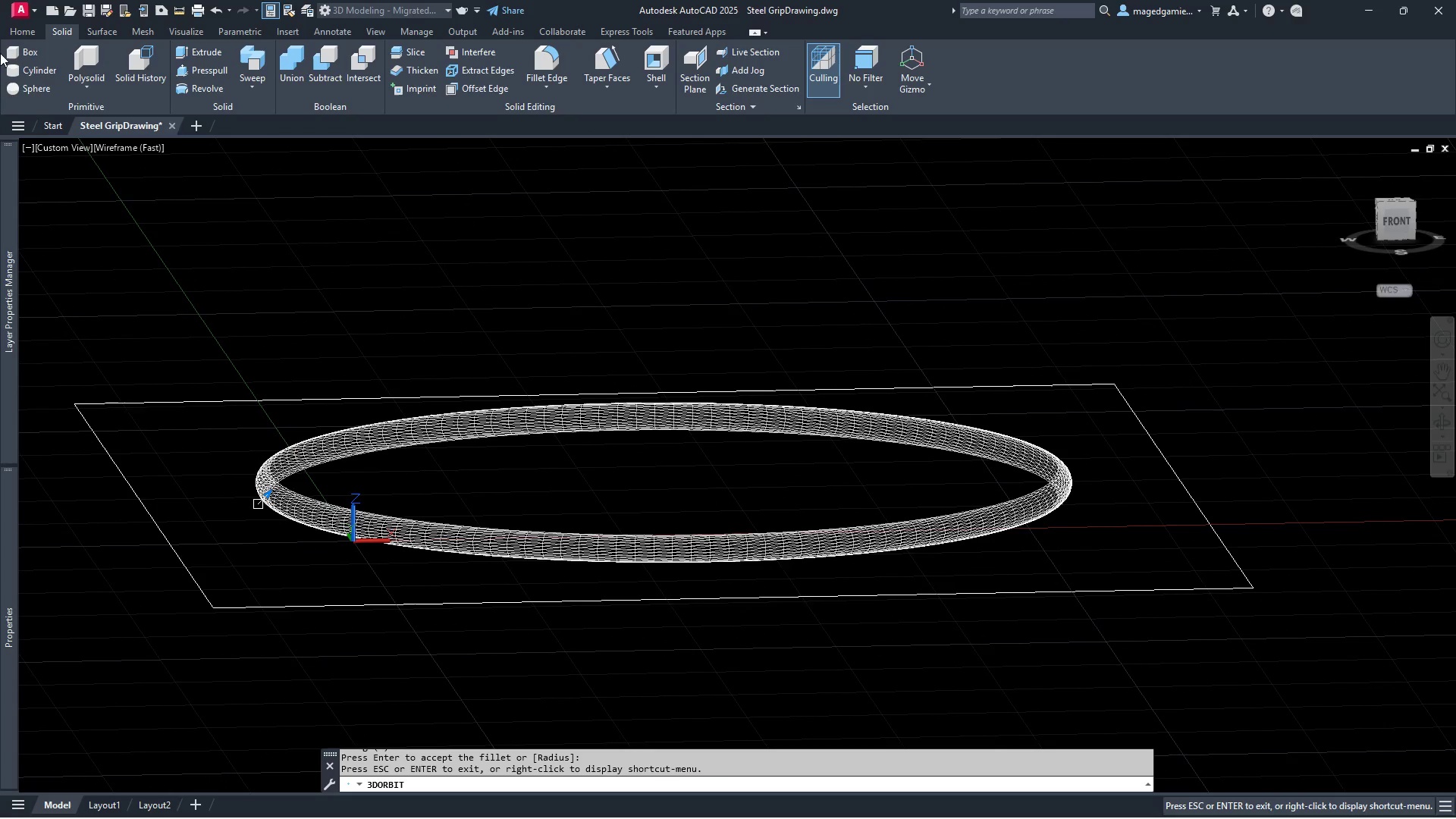 
left_click([20, 34])
 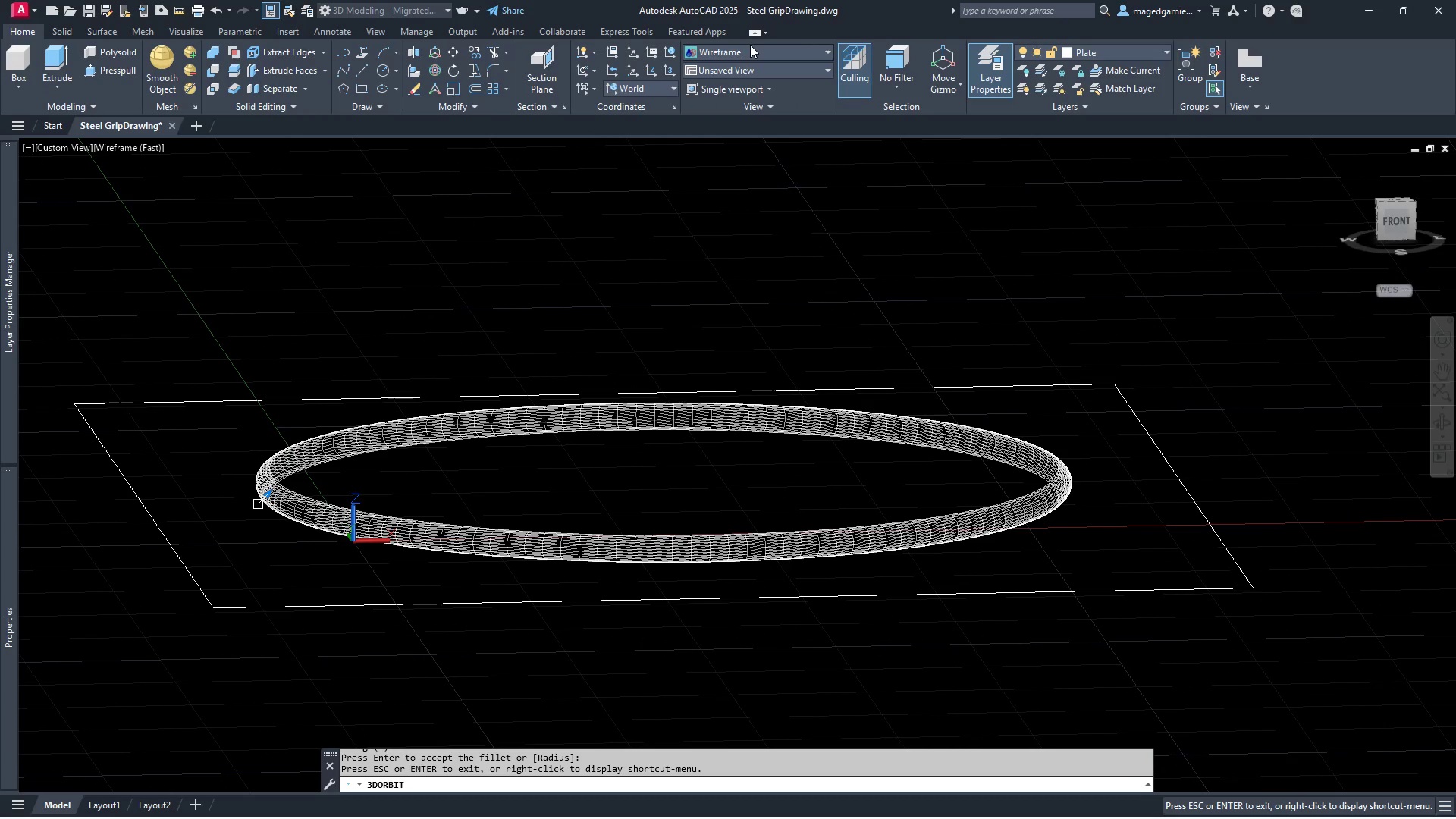 
left_click([762, 49])
 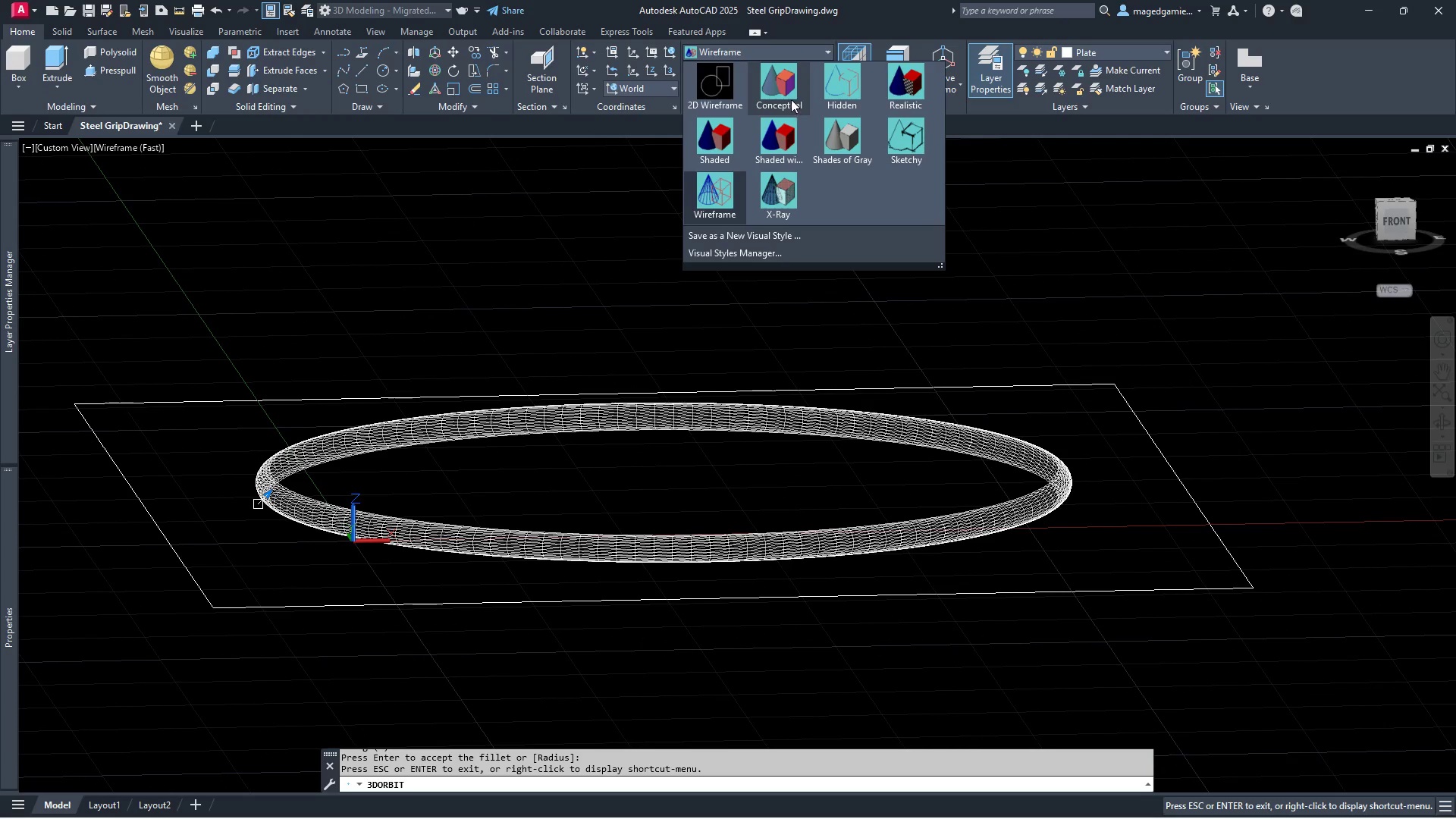 
left_click([783, 87])
 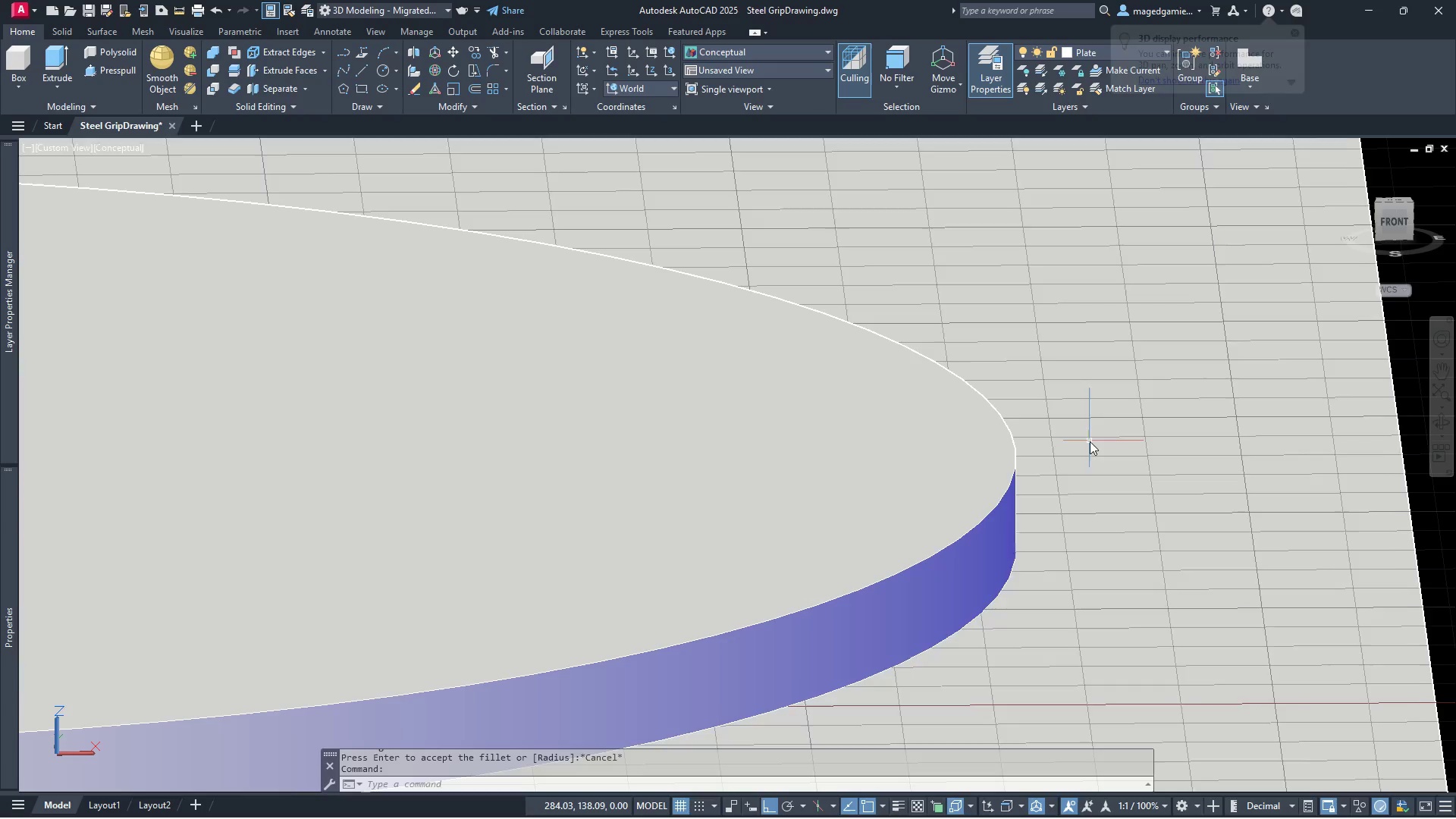 
scroll: coordinate [1088, 447], scroll_direction: down, amount: 2.0
 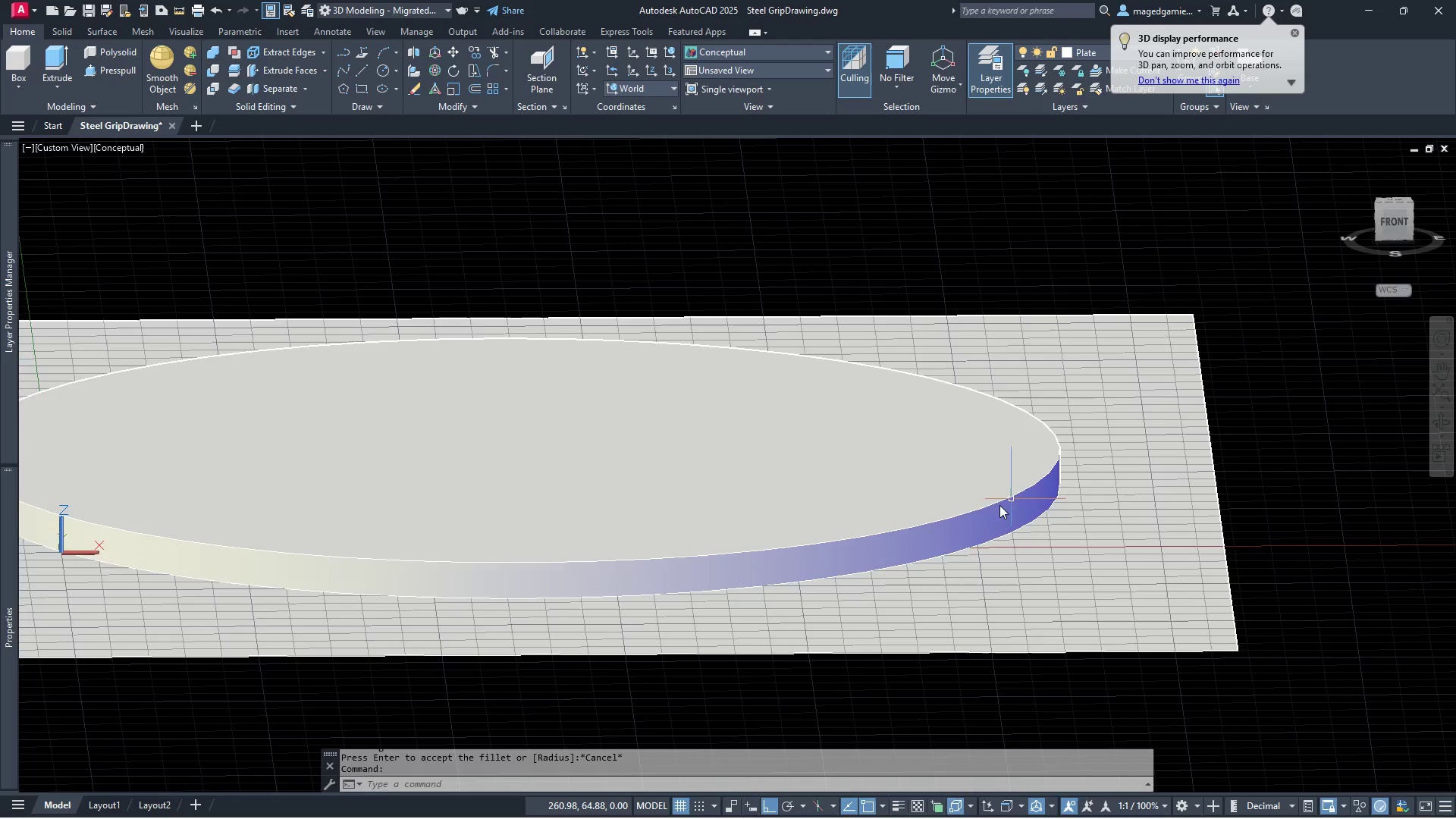 
scroll: coordinate [987, 510], scroll_direction: up, amount: 2.0
 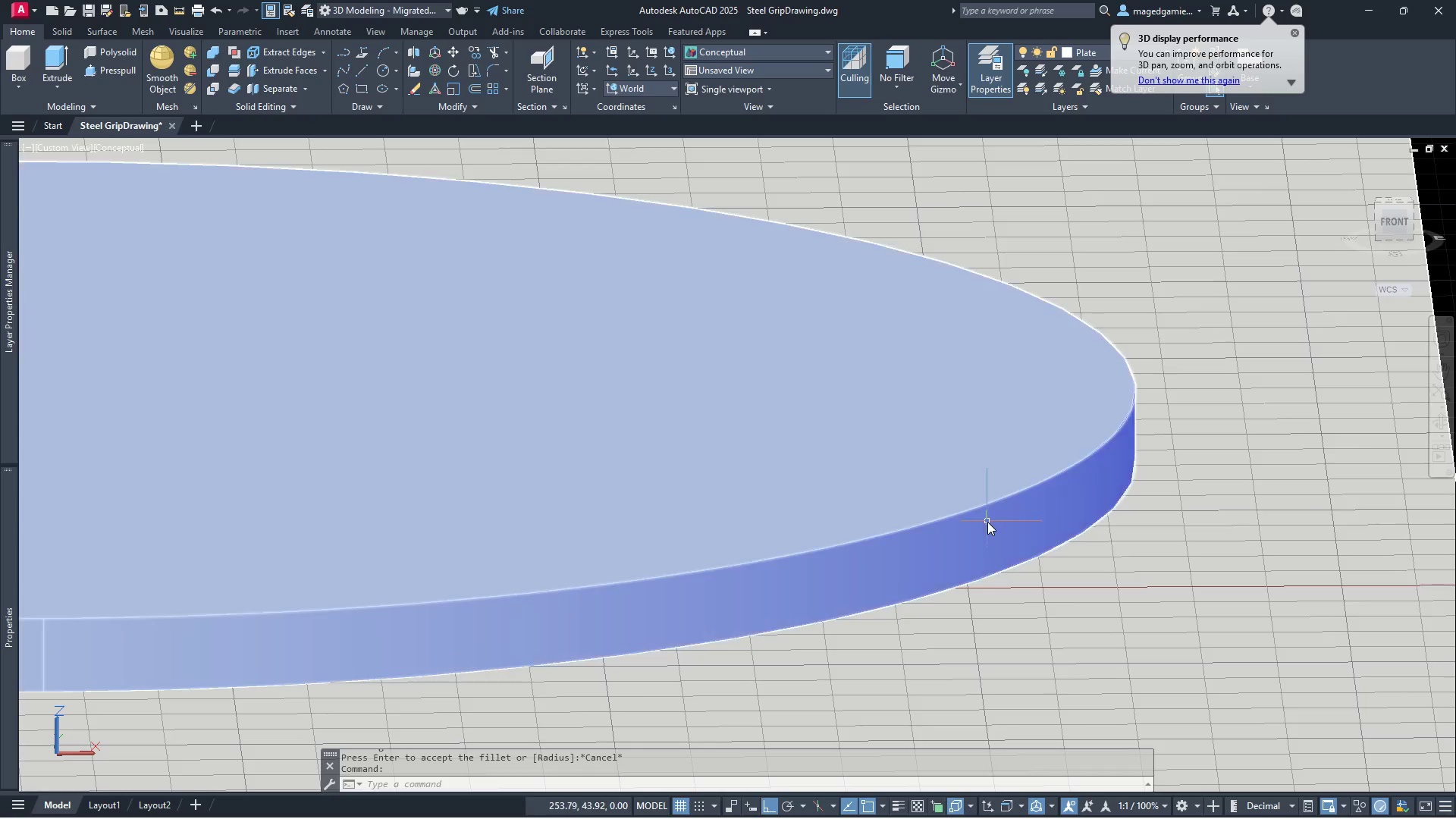 
left_click([987, 522])
 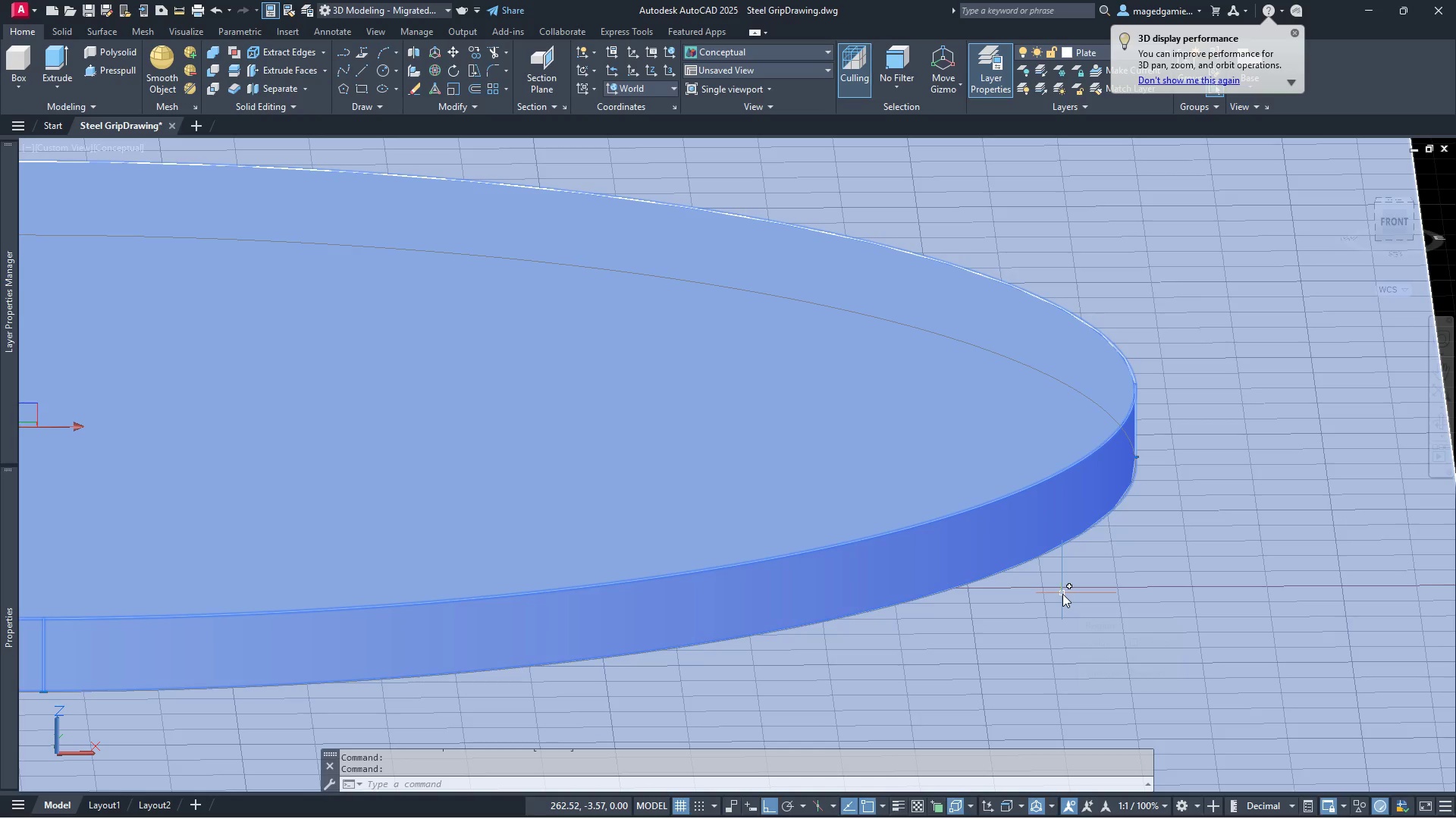 
scroll: coordinate [1062, 594], scroll_direction: down, amount: 1.0
 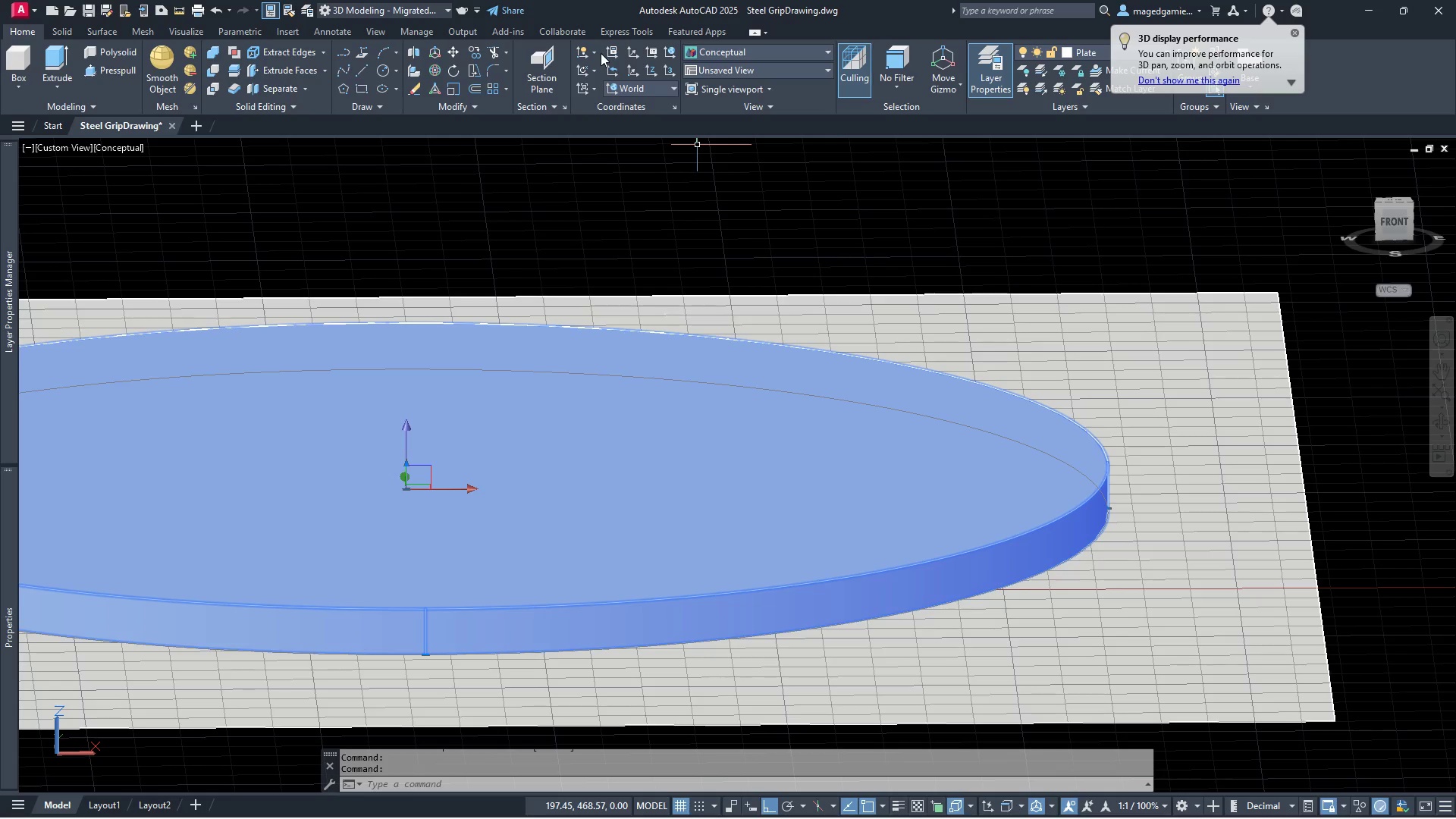 
left_click([787, 55])
 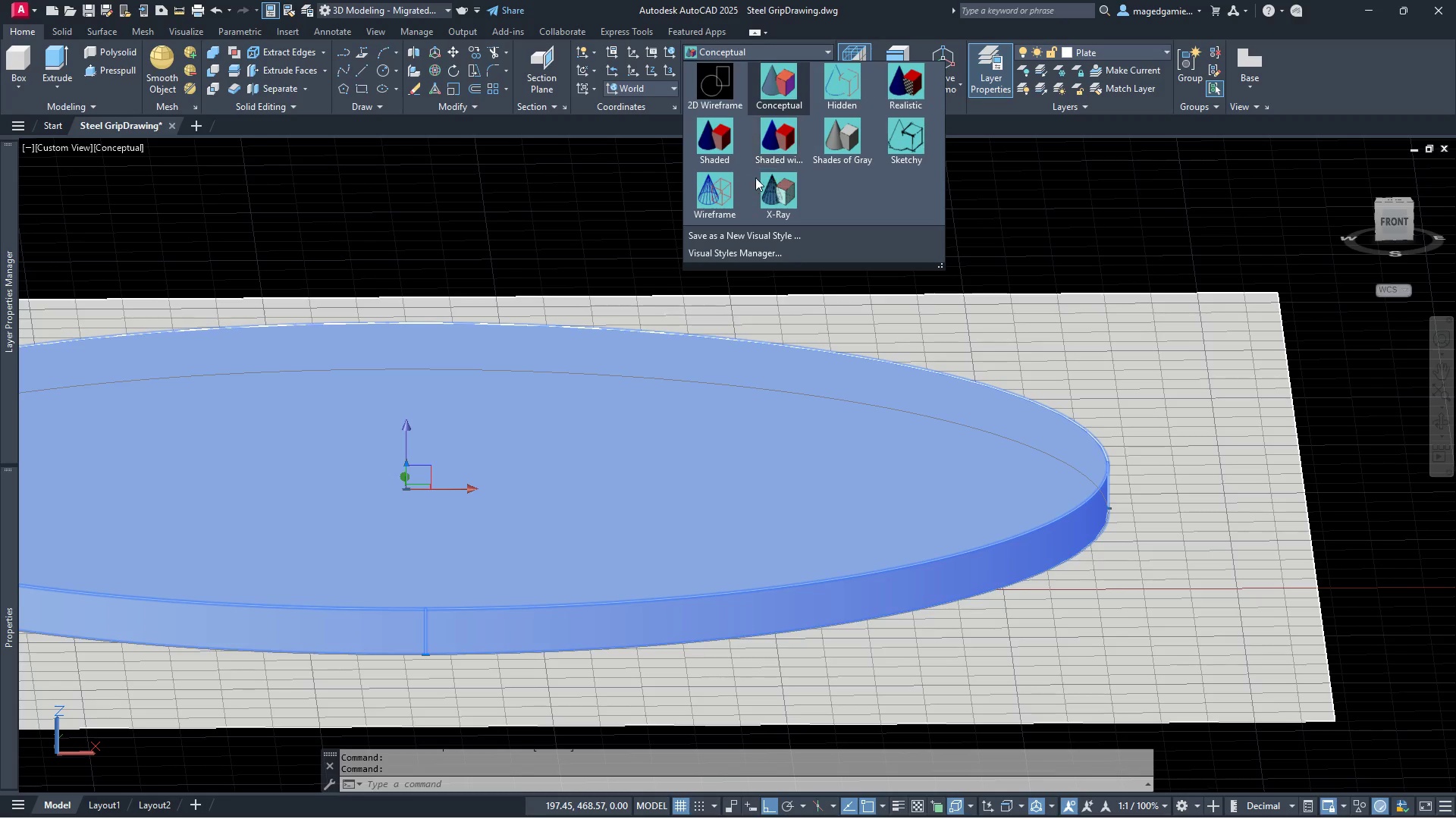 
left_click([717, 193])
 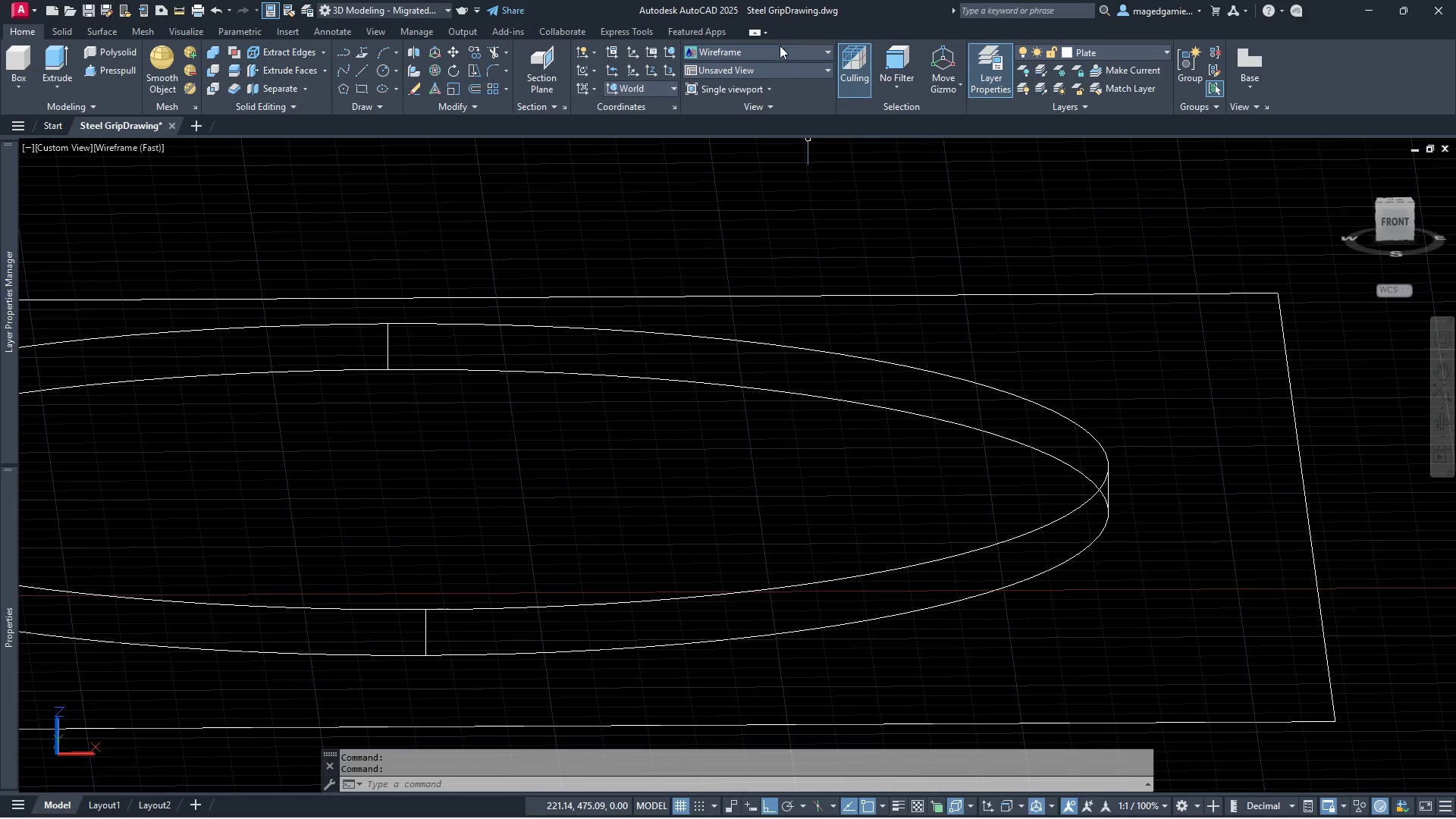 
left_click([778, 55])
 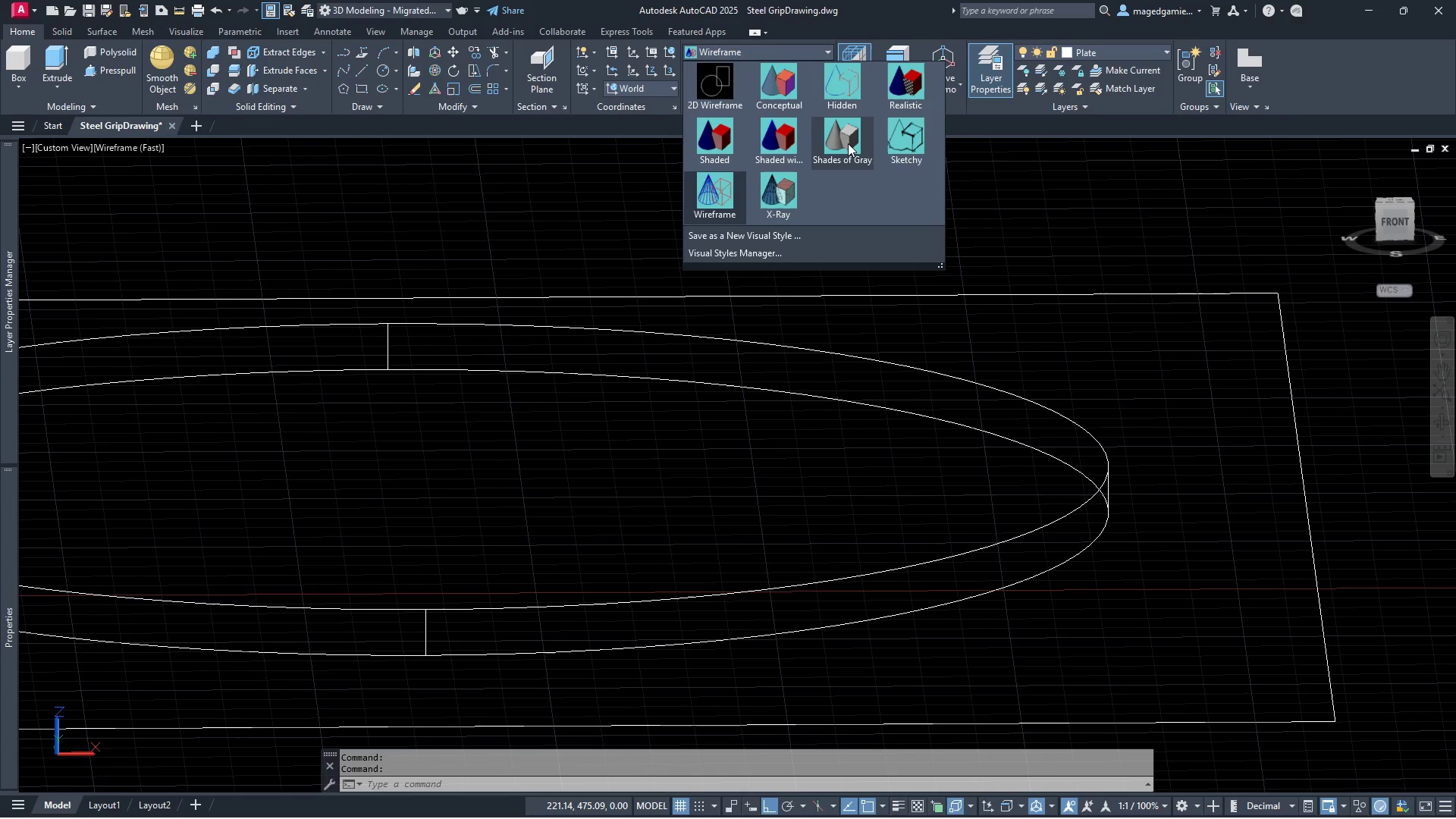 
left_click([776, 202])
 